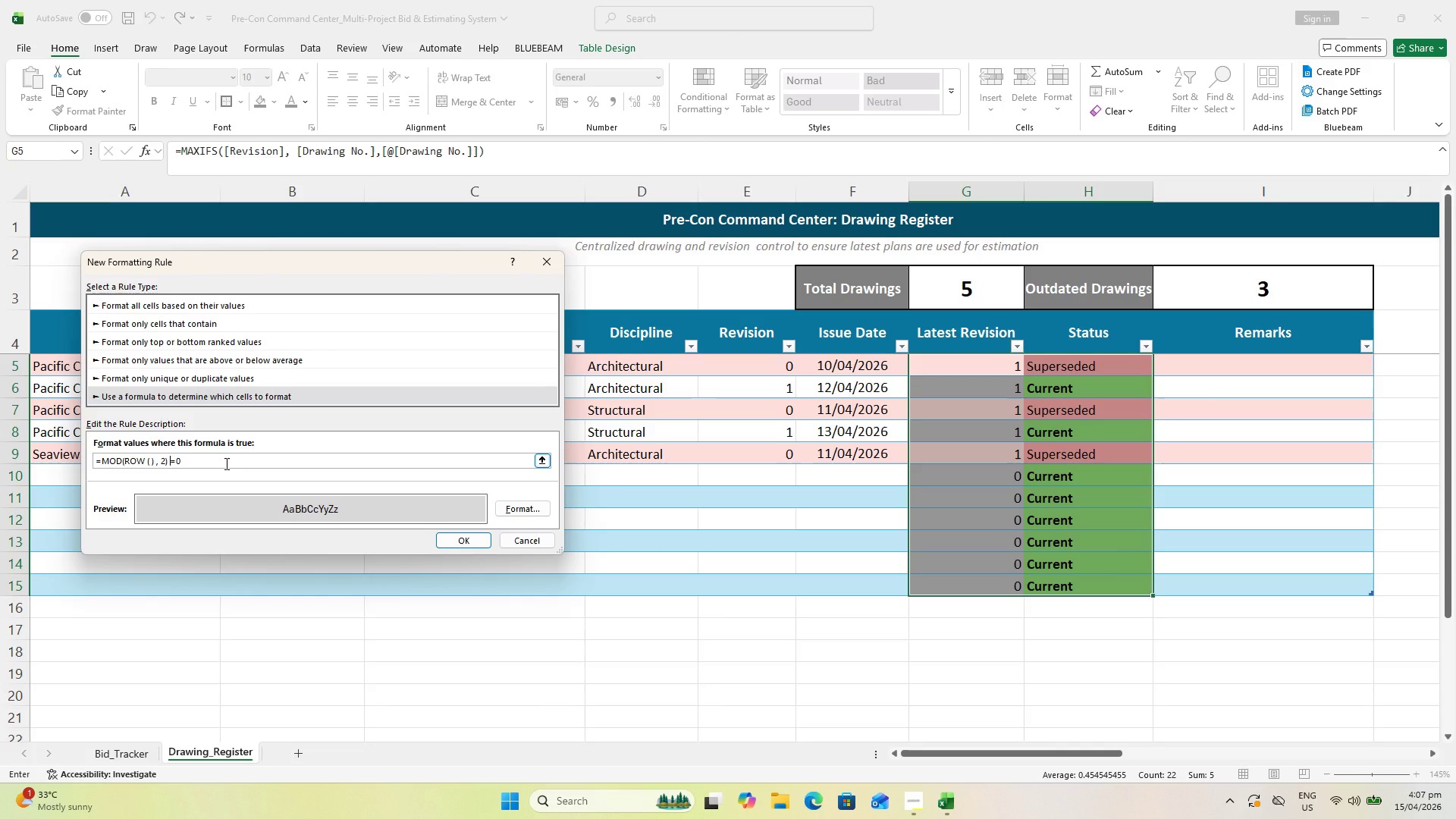 
wait(29.08)
 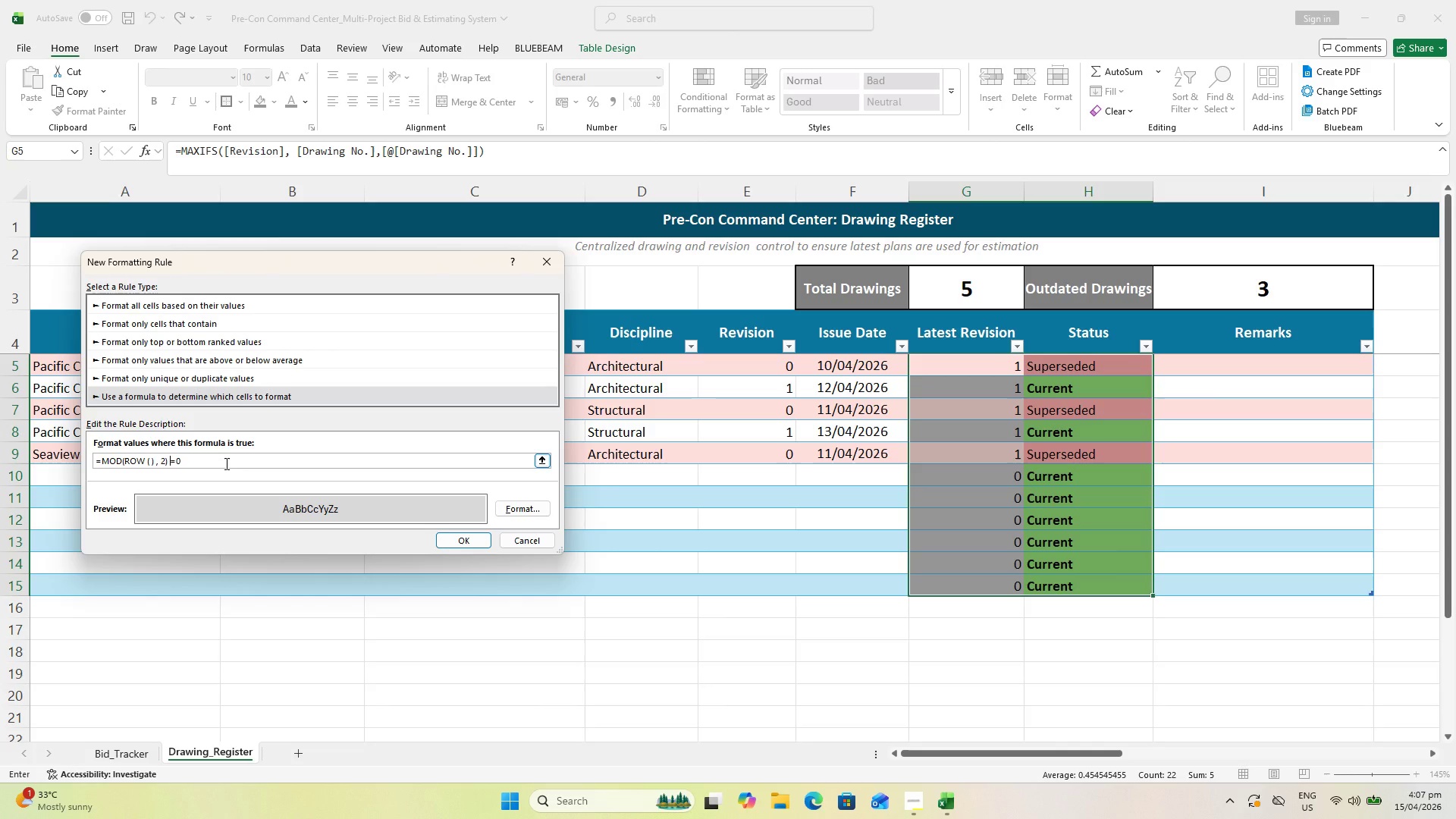 
left_click([125, 458])
 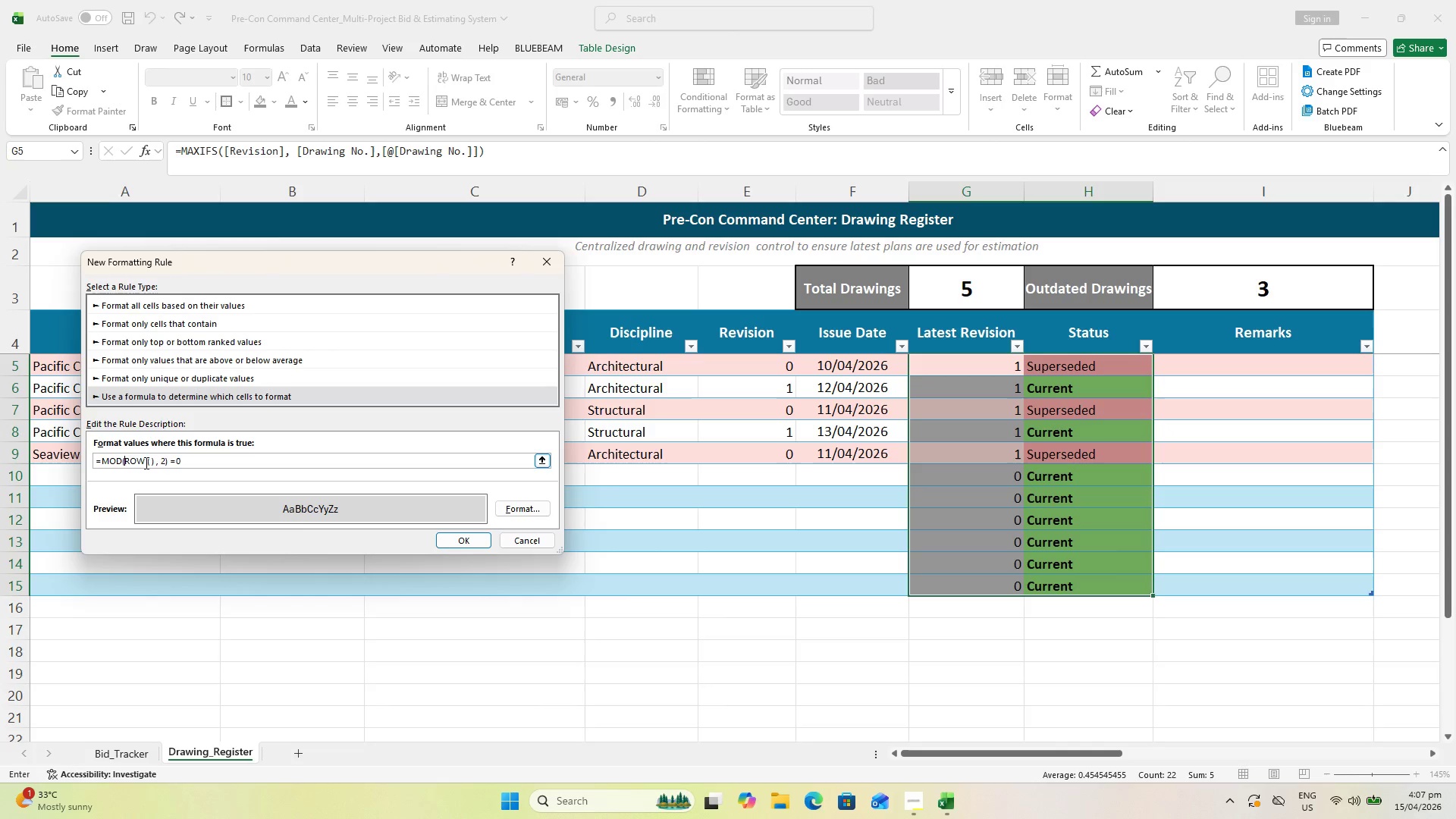 
left_click([145, 461])
 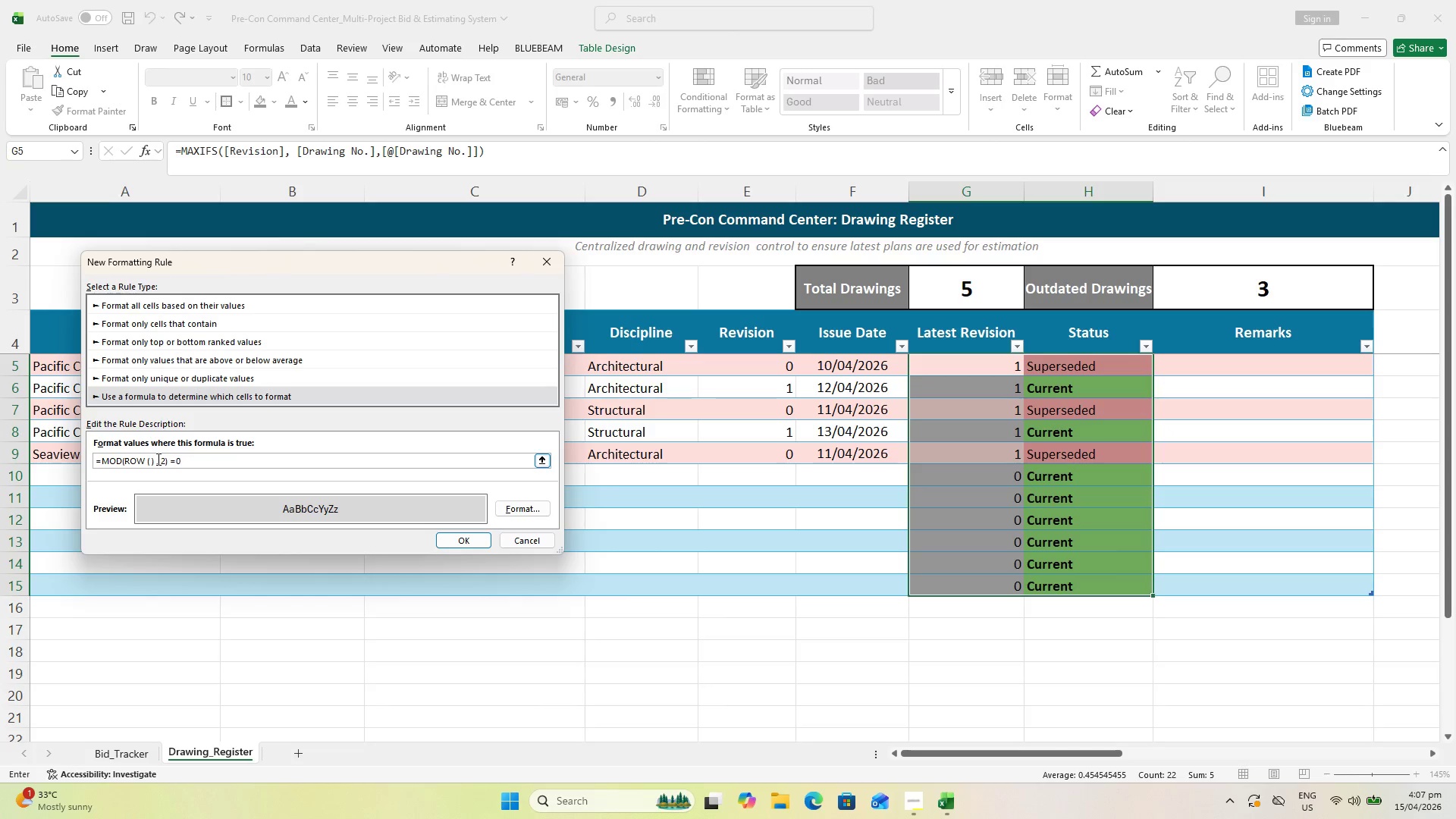 
left_click([163, 460])
 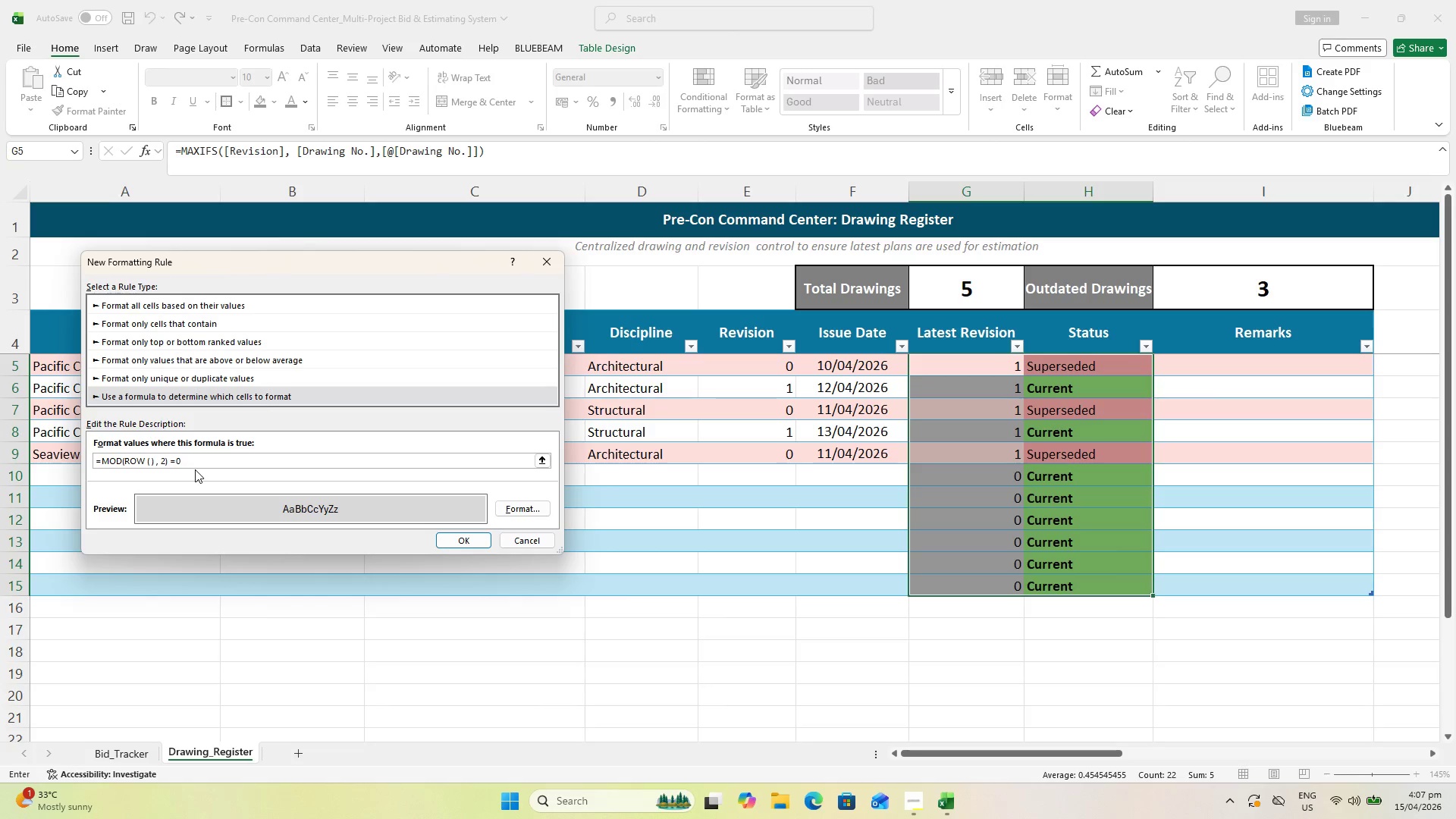 
key(Backspace)
 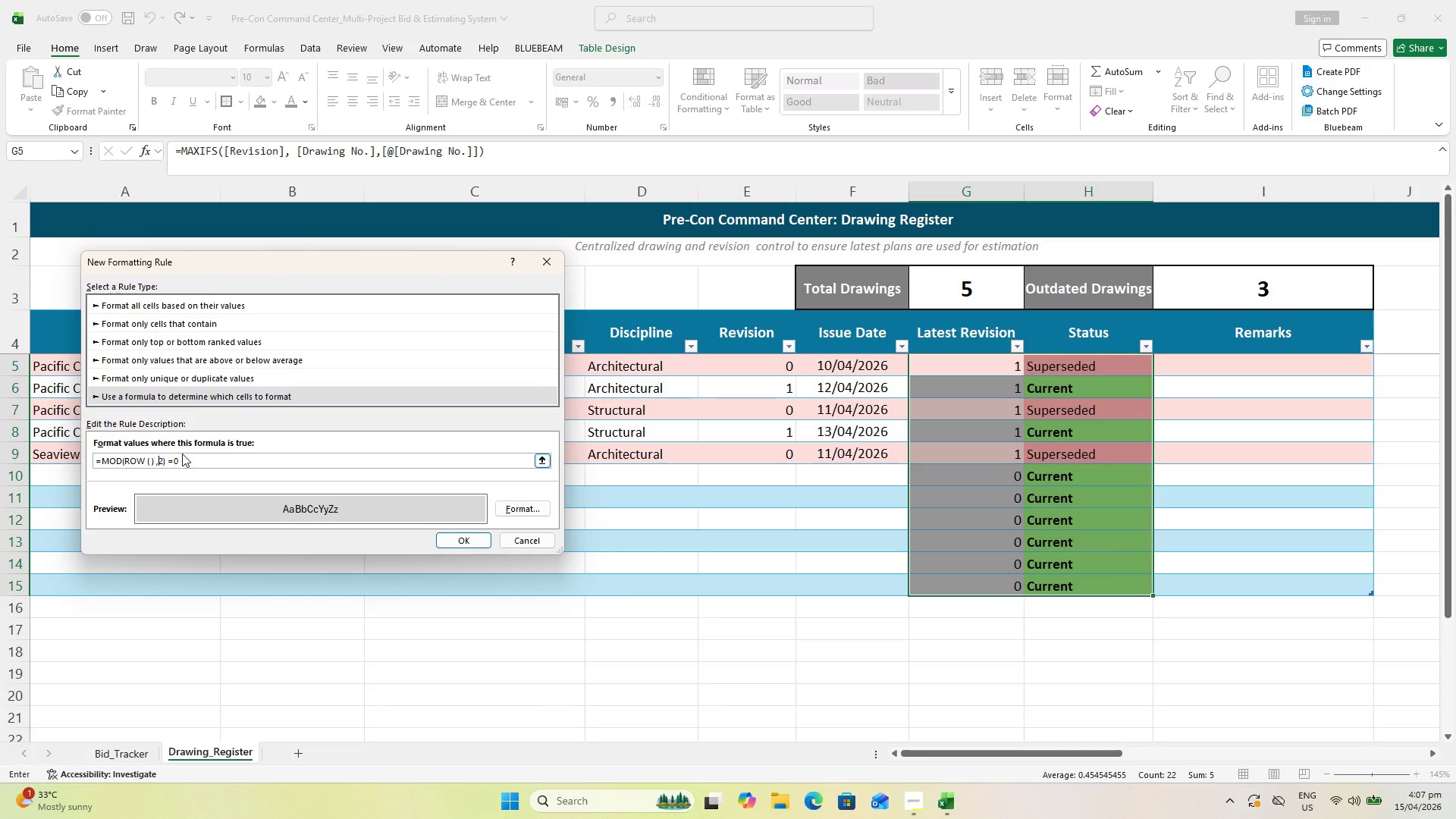 
left_click([166, 457])
 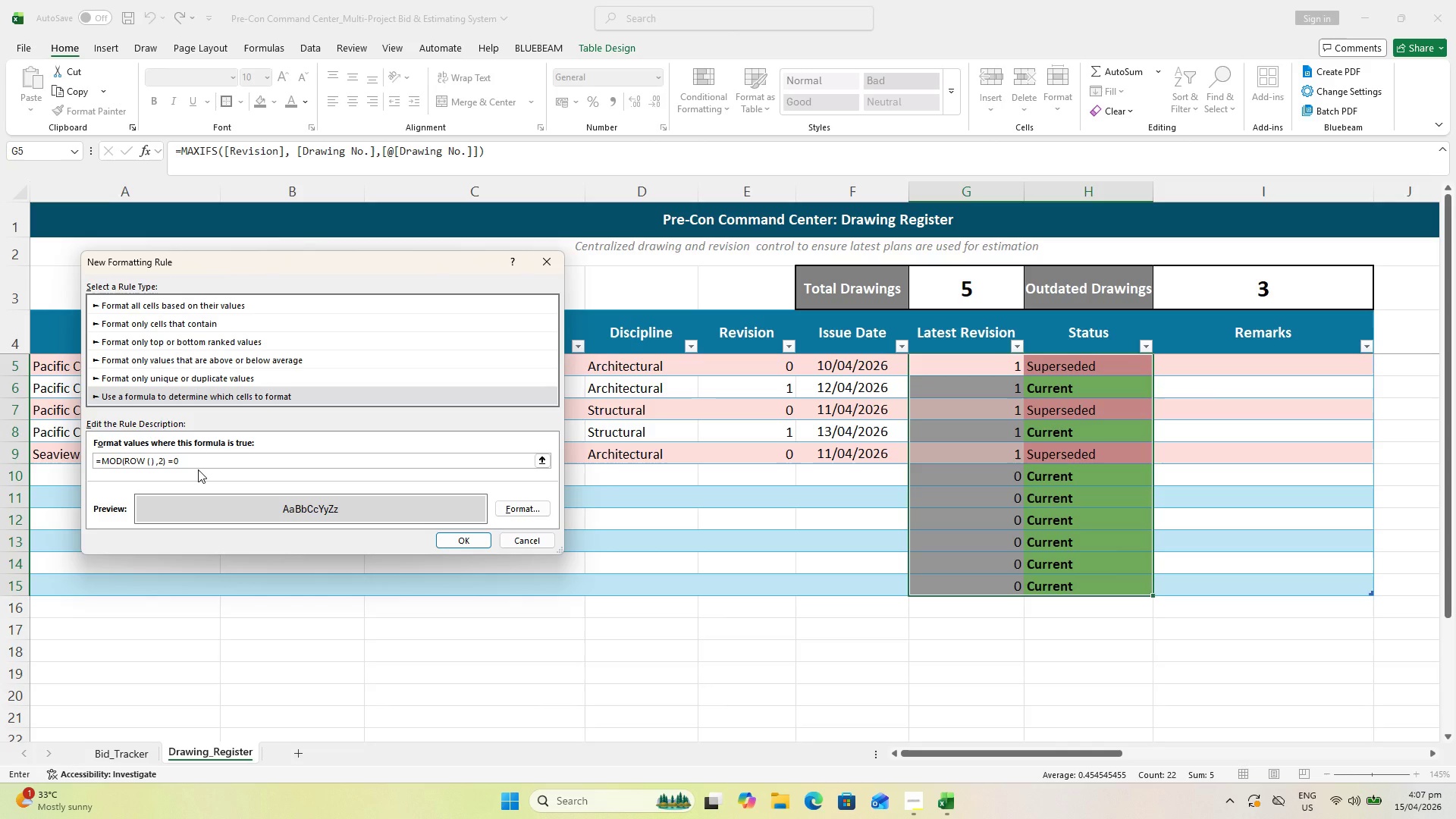 
key(ArrowRight)
 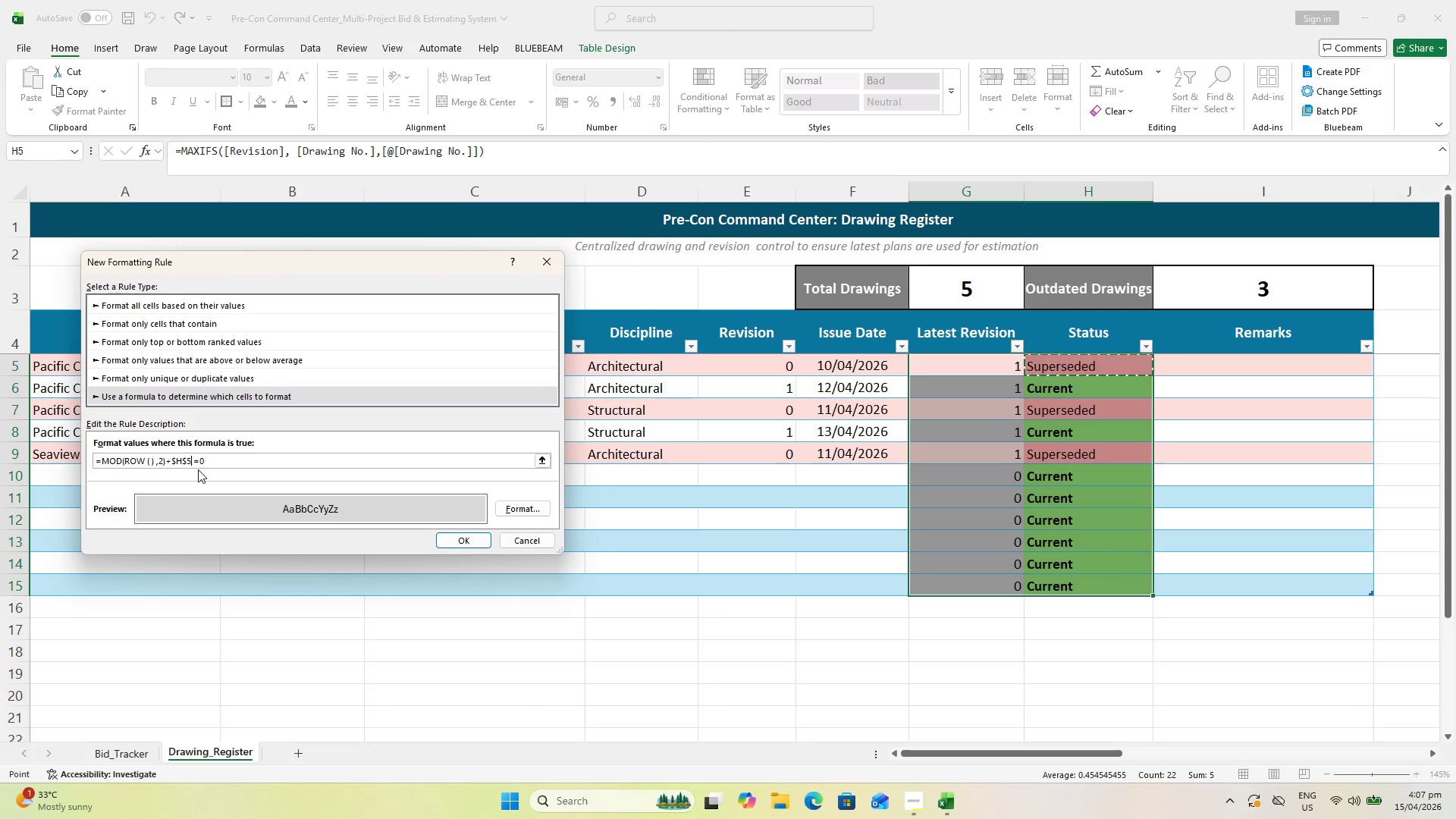 
key(Backspace)
 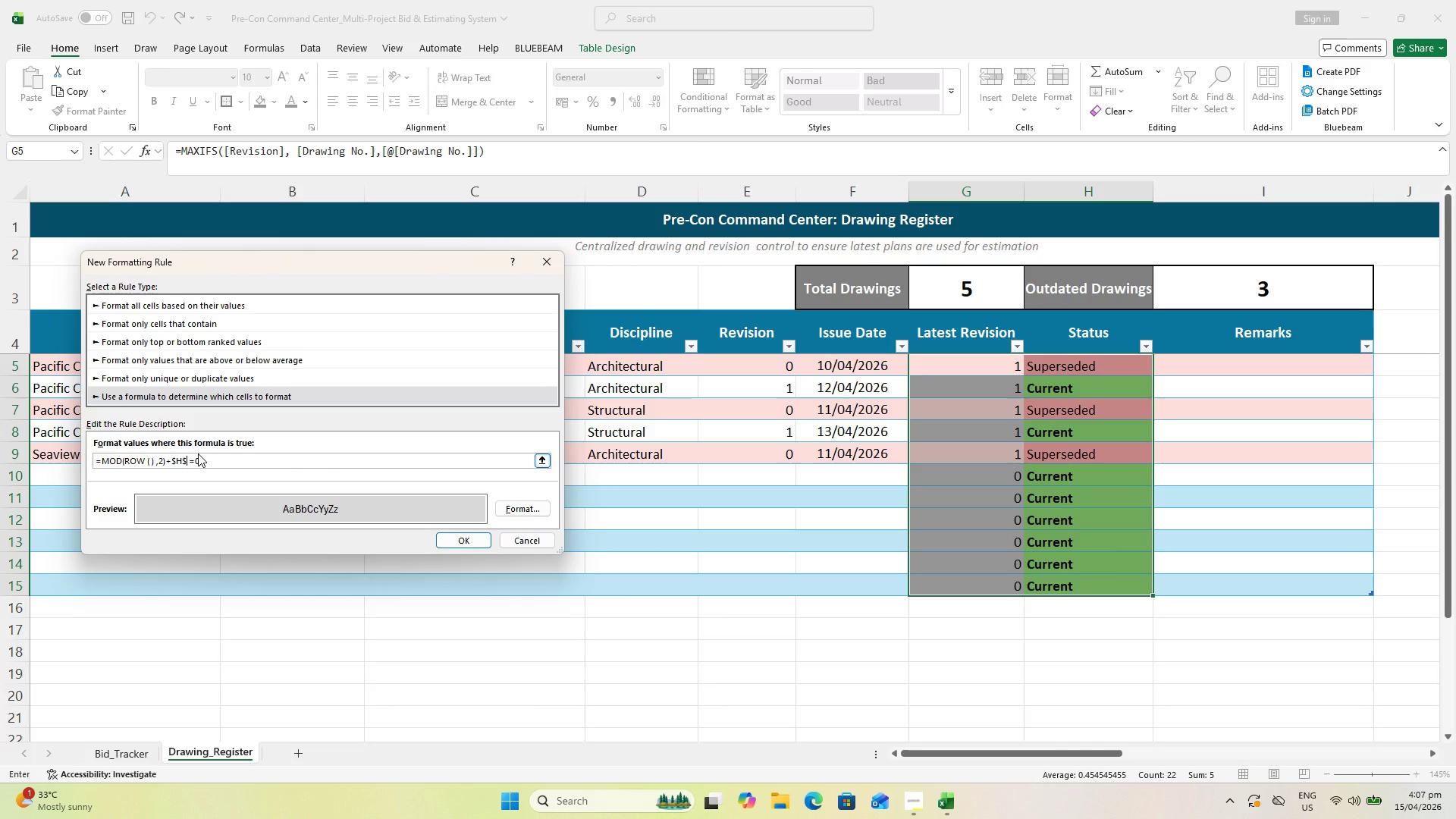 
key(Control+Z)
 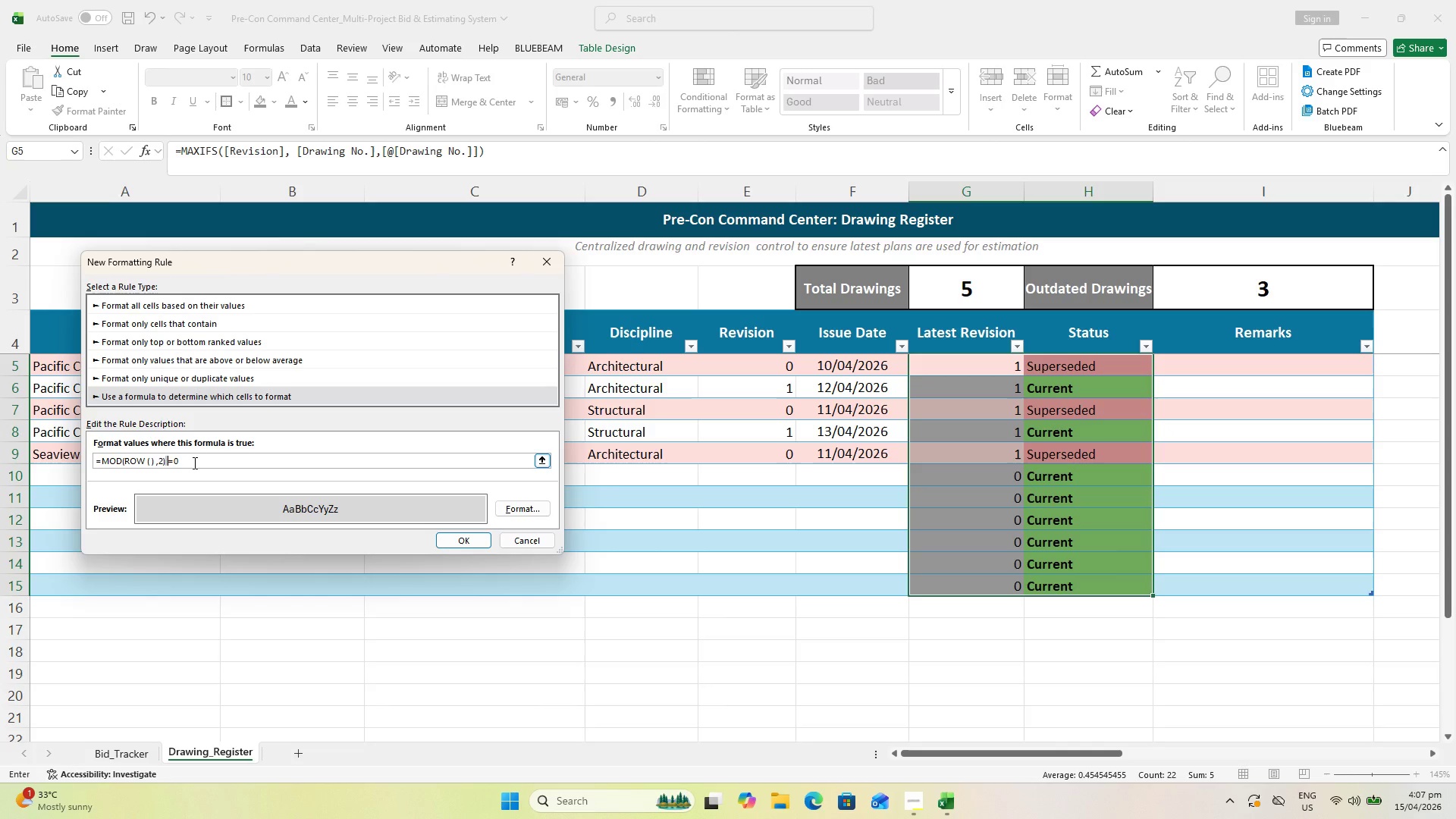 
key(Backspace)
 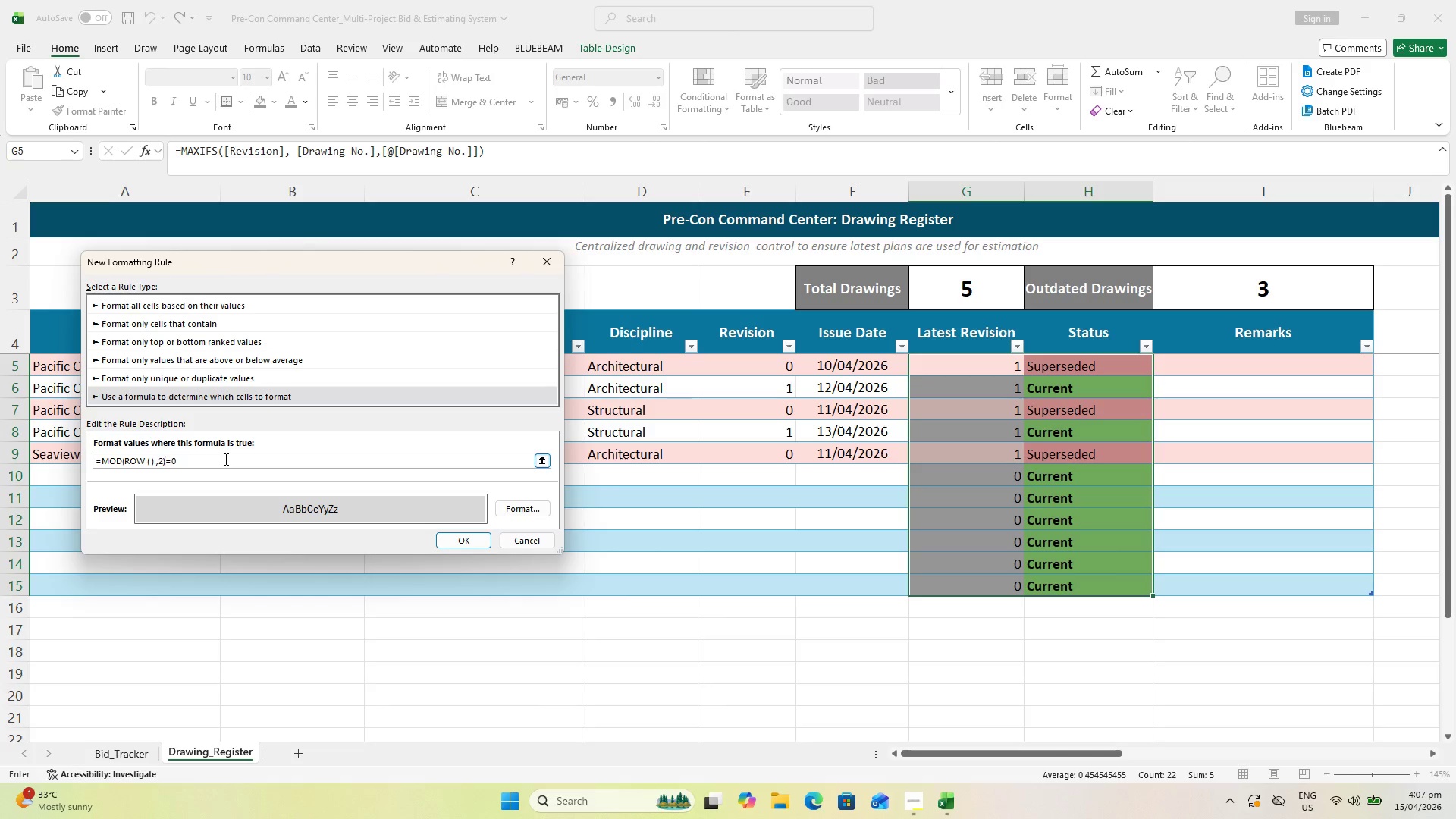 
left_click([224, 459])
 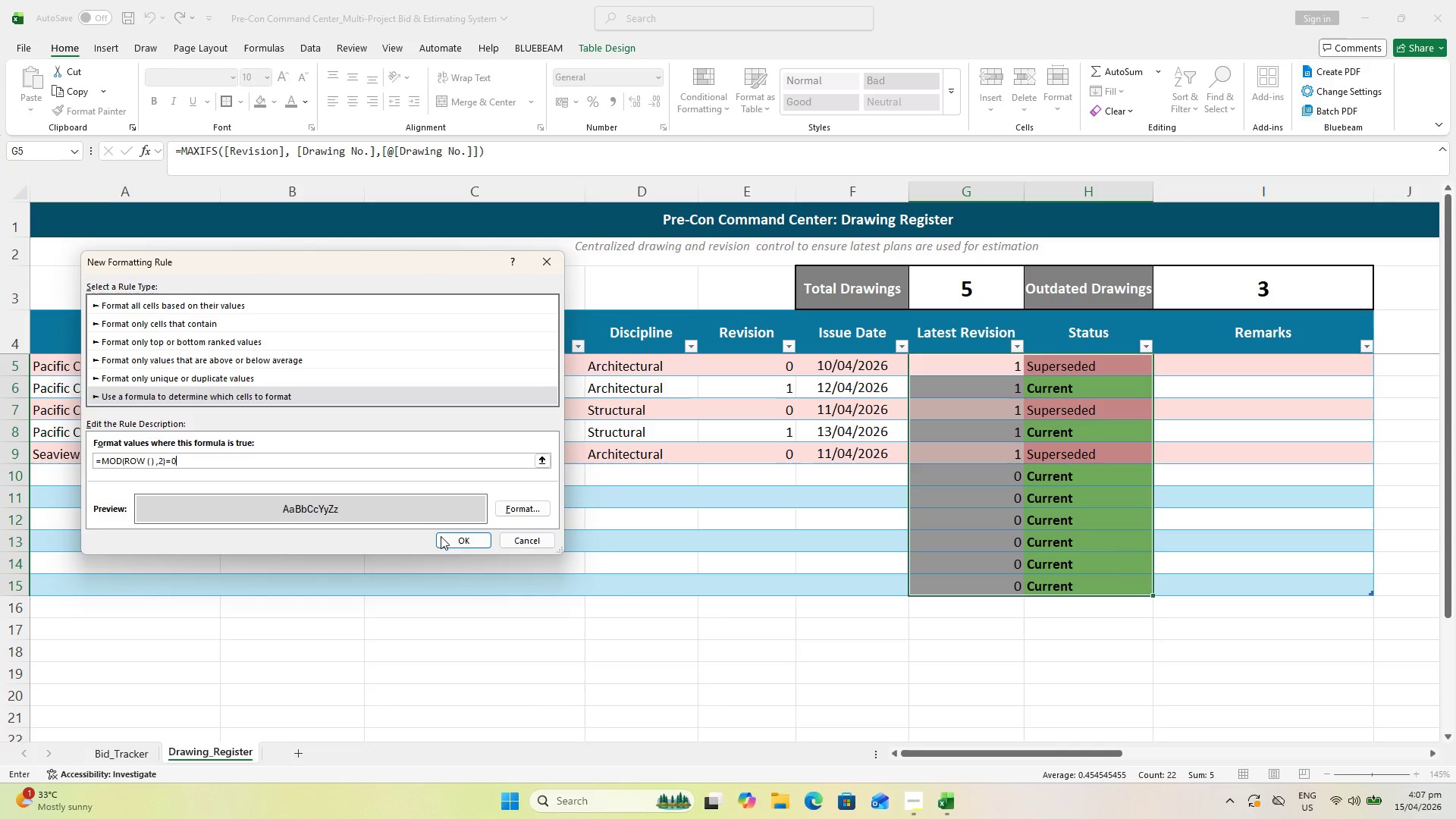 
left_click([469, 543])
 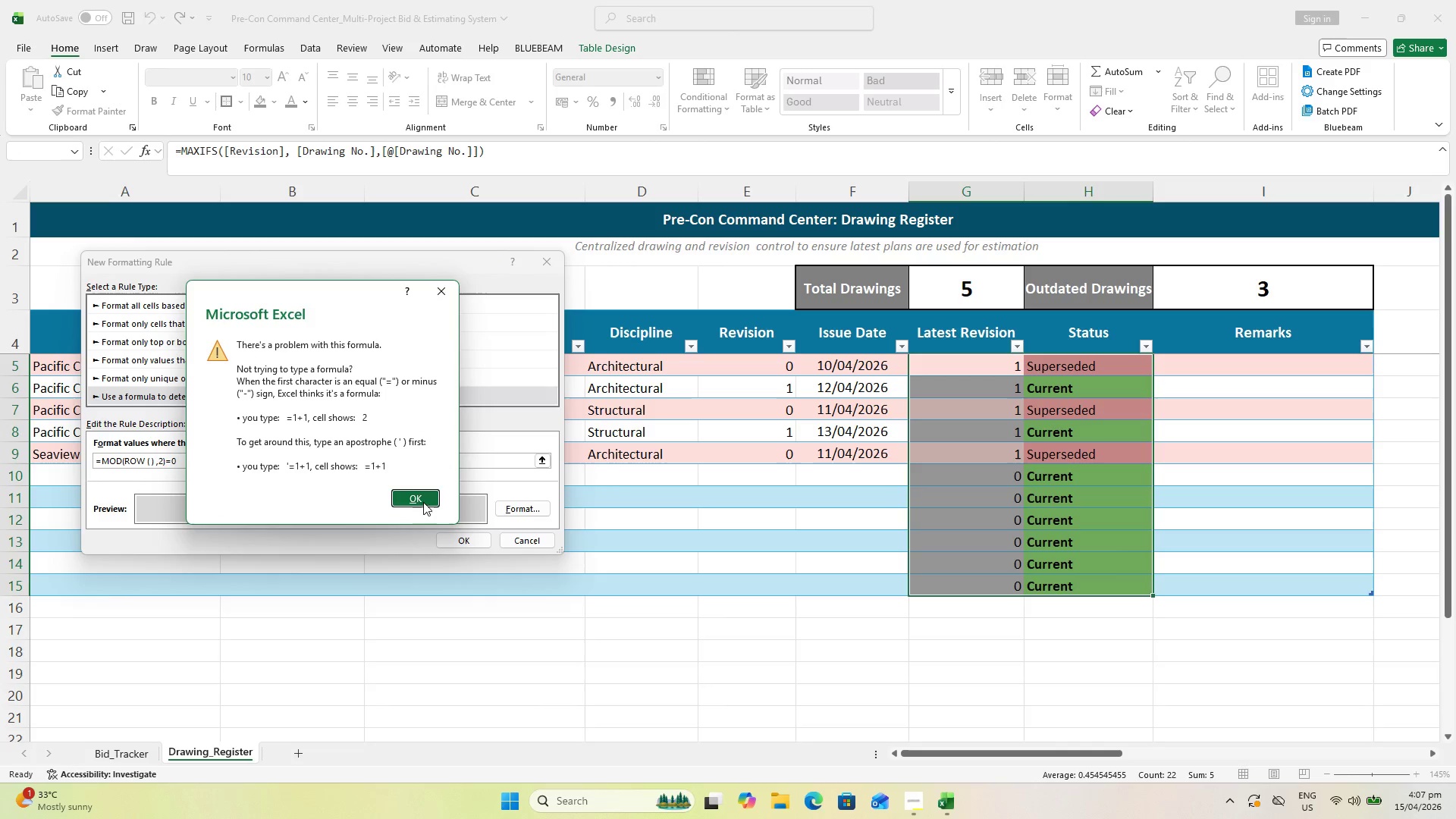 
left_click([421, 498])
 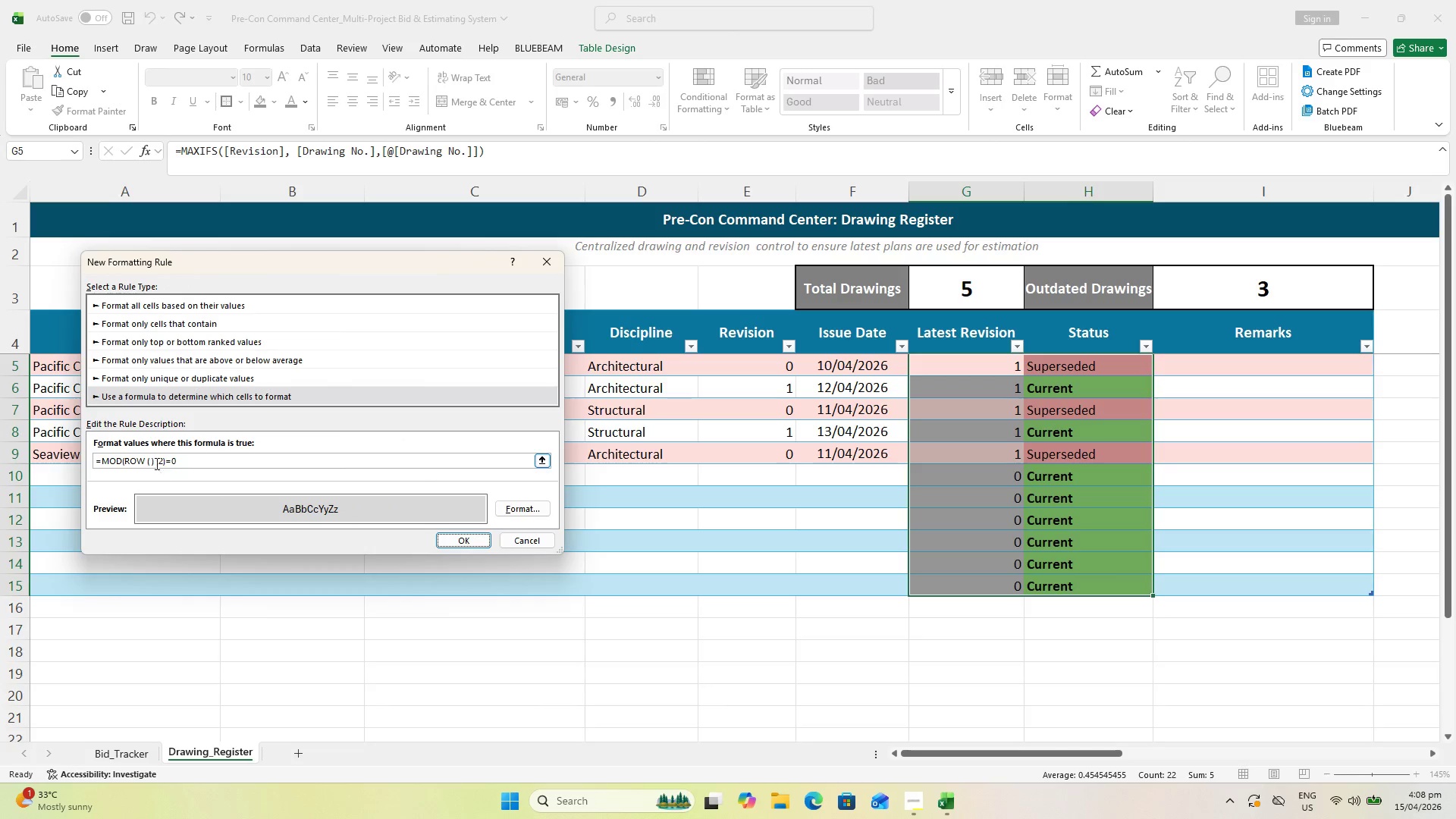 
left_click([155, 460])
 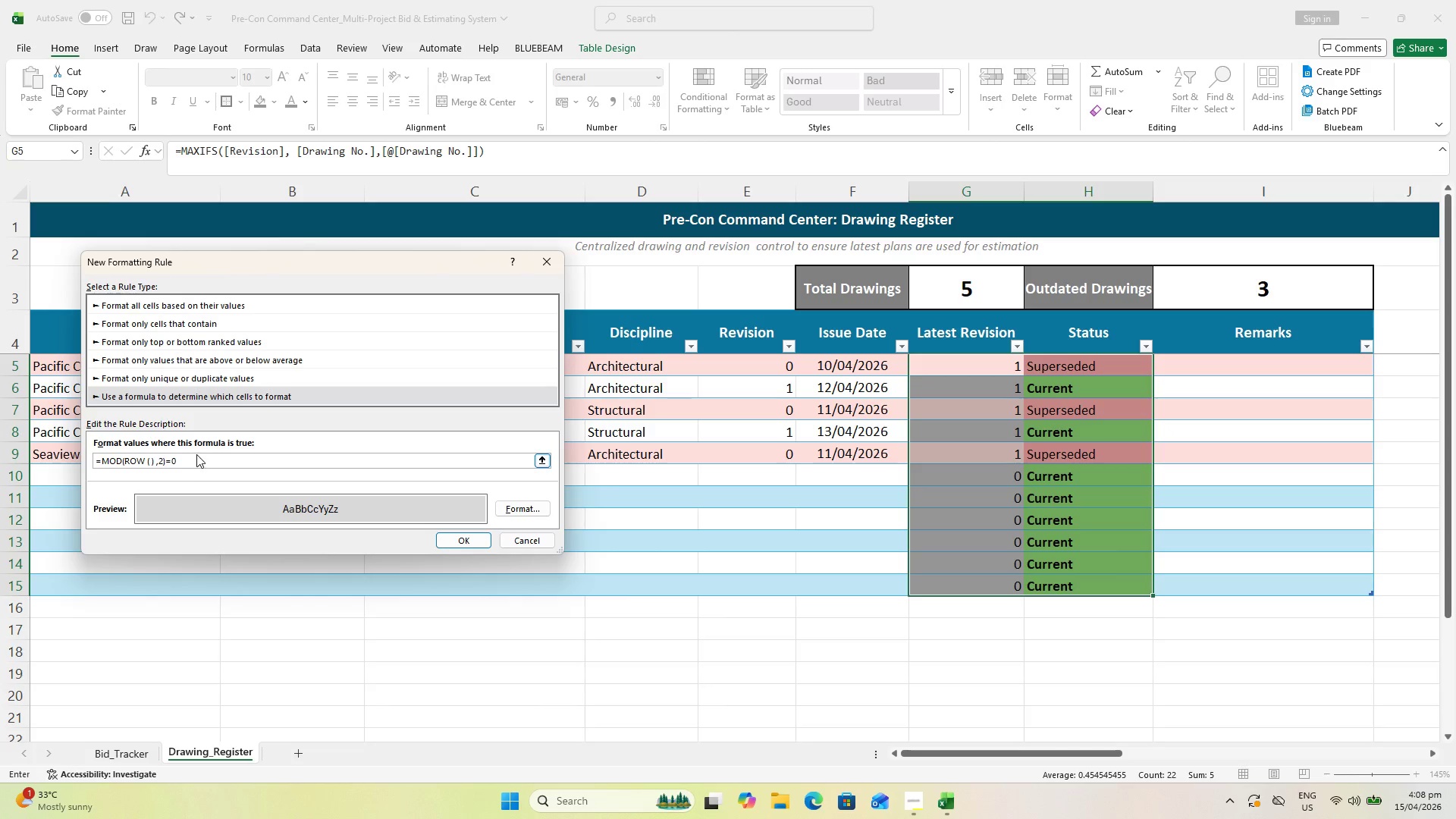 
left_click([191, 460])
 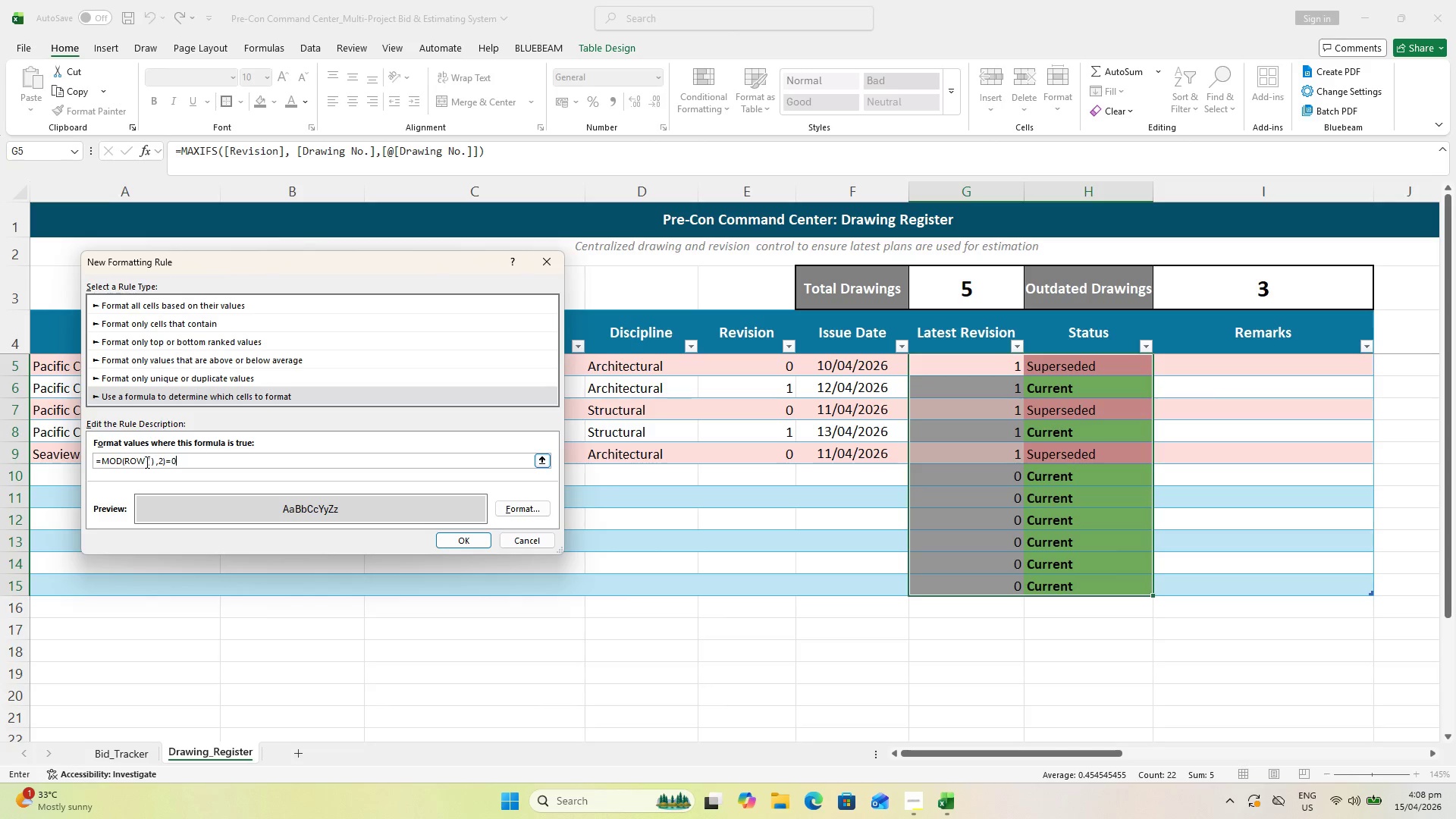 
left_click([145, 461])
 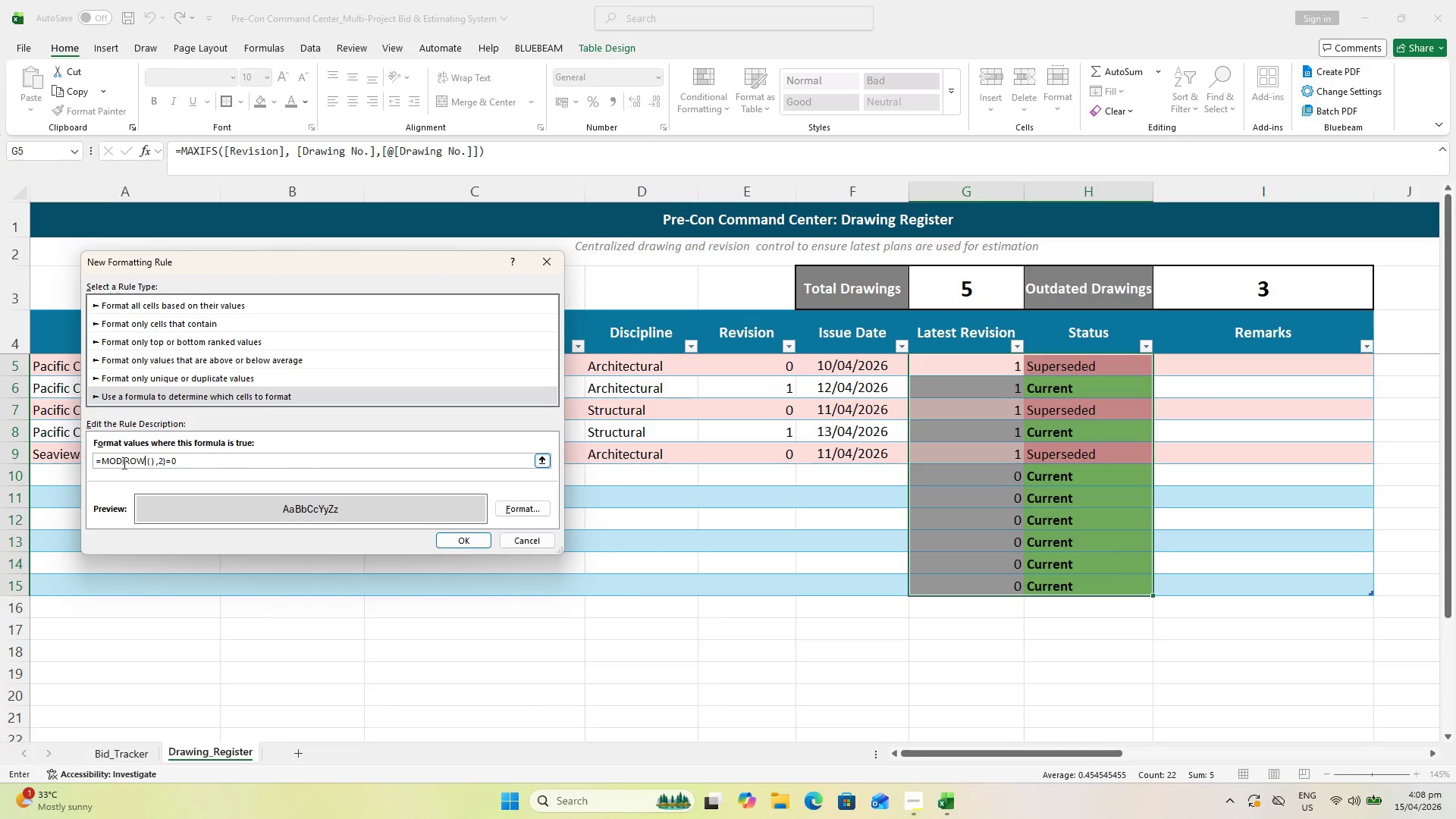 
left_click([123, 463])
 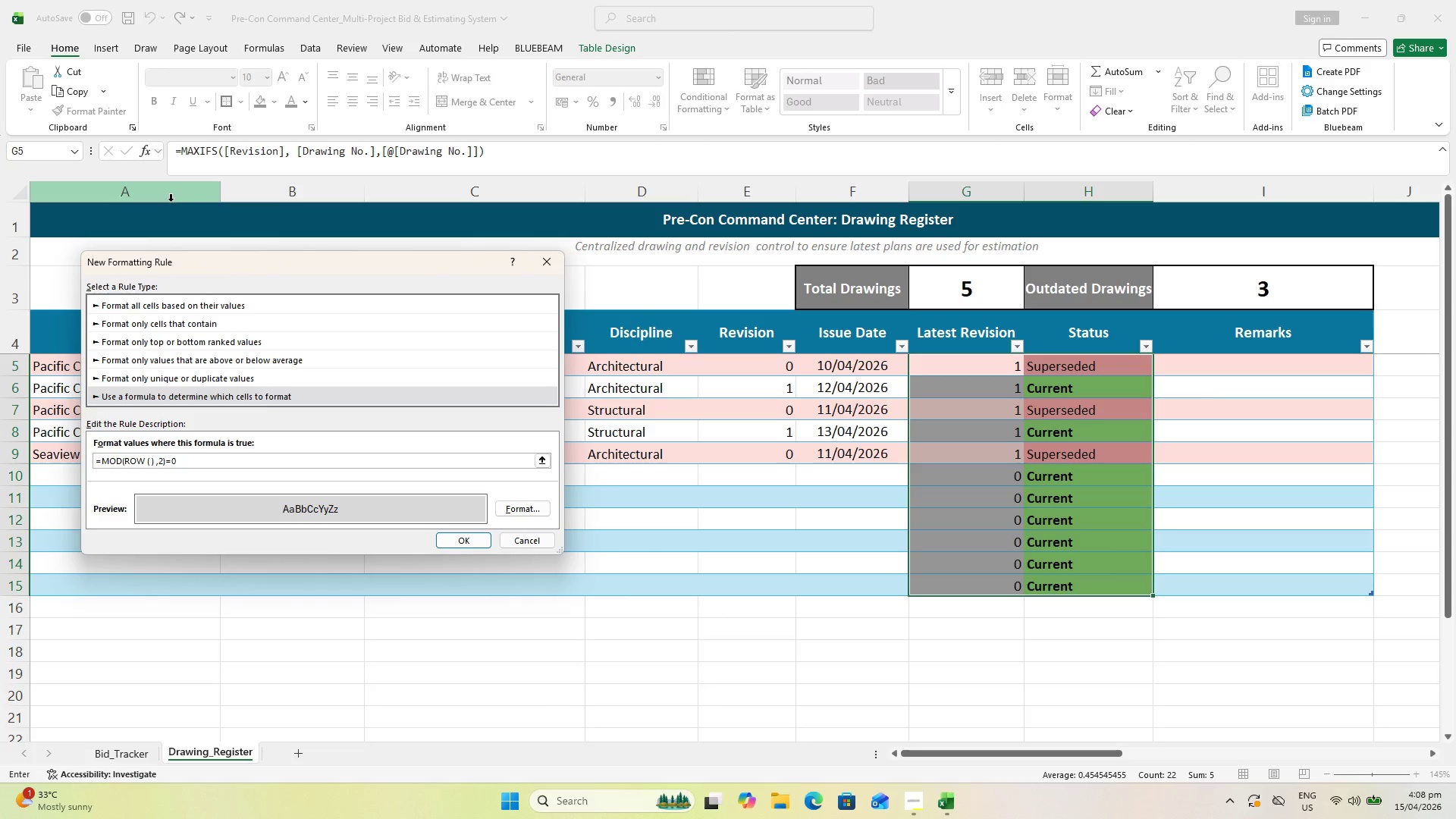 
left_click([187, 462])
 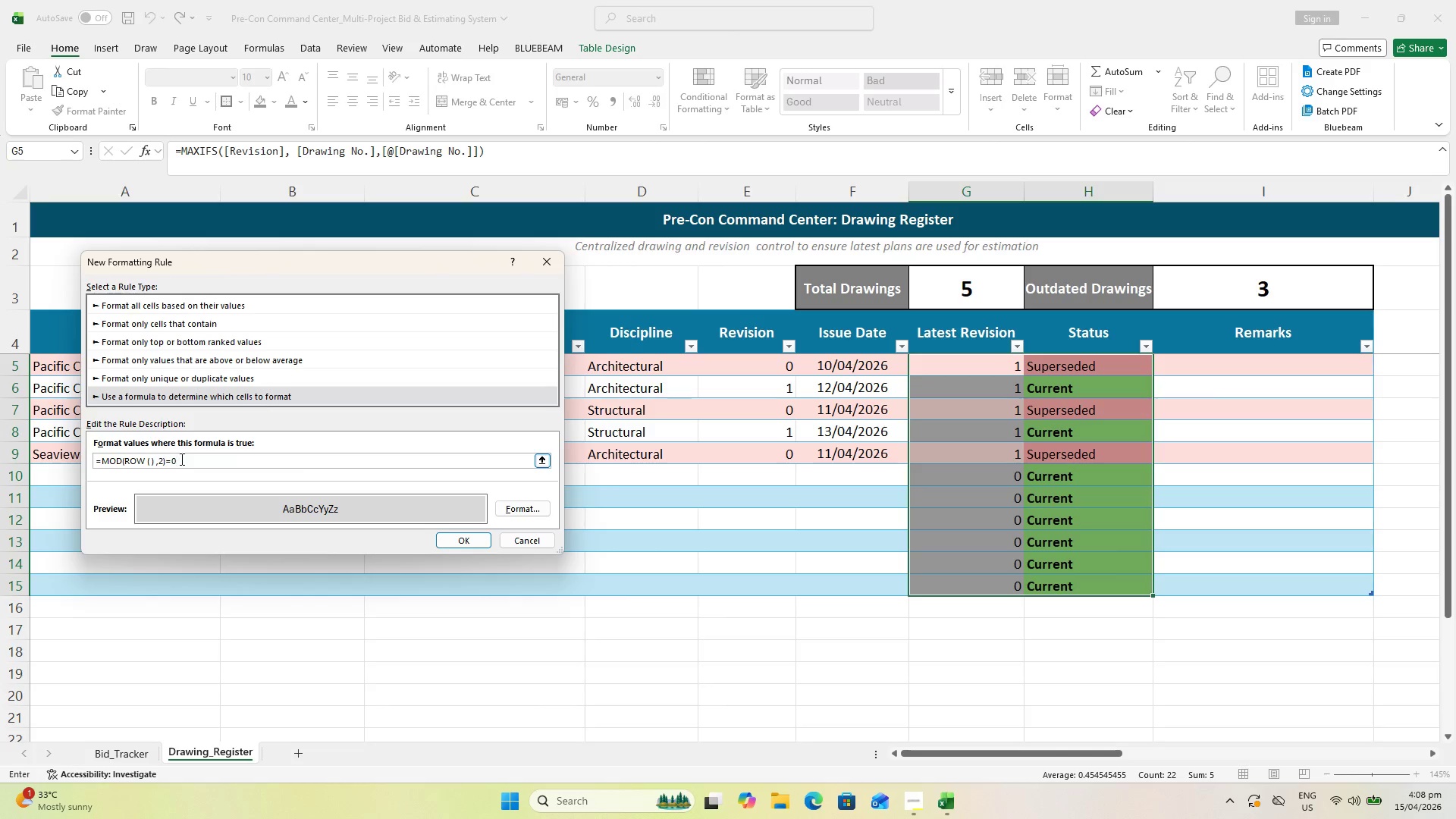 
key(Backspace)
 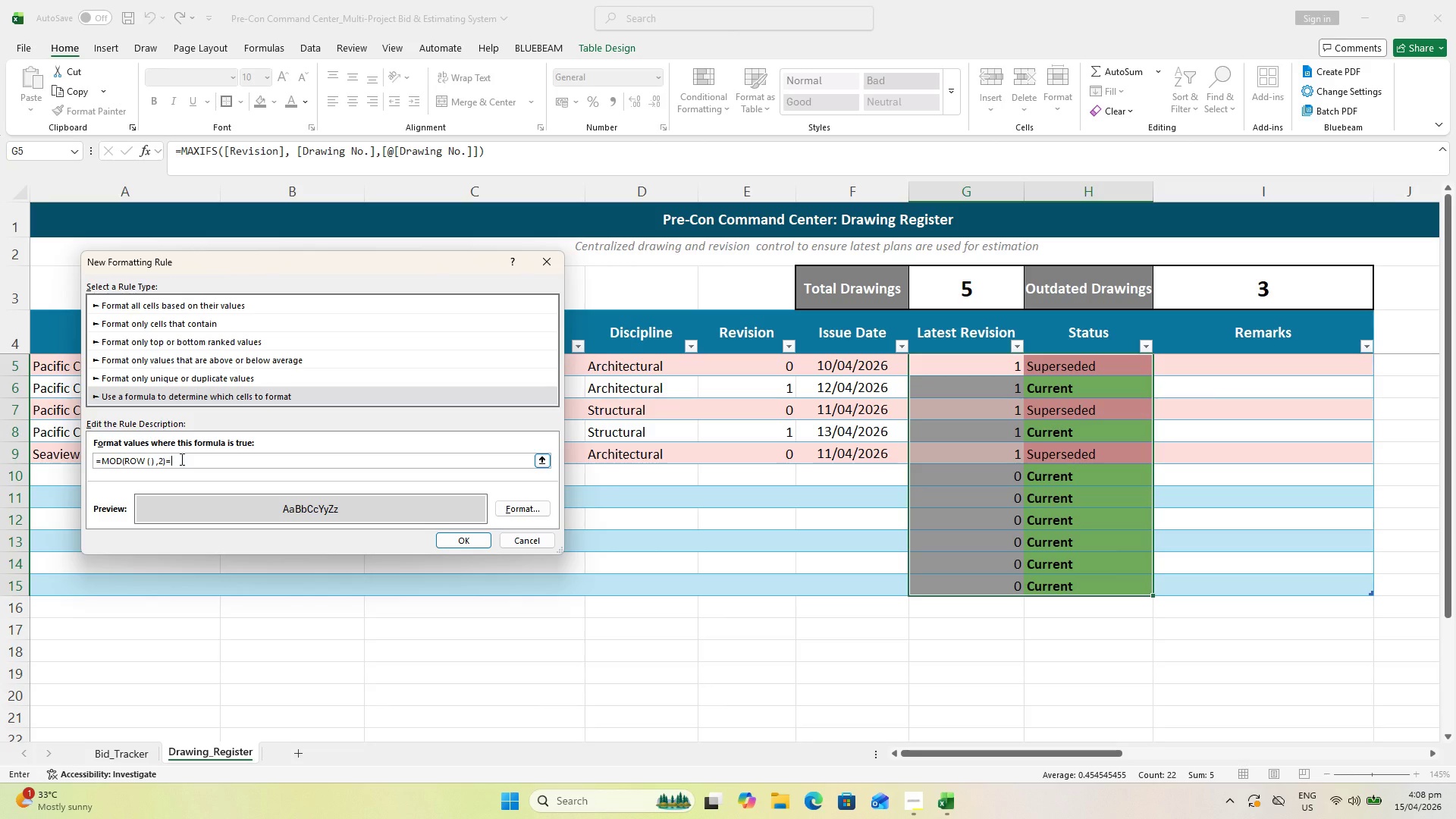 
key(Space)
 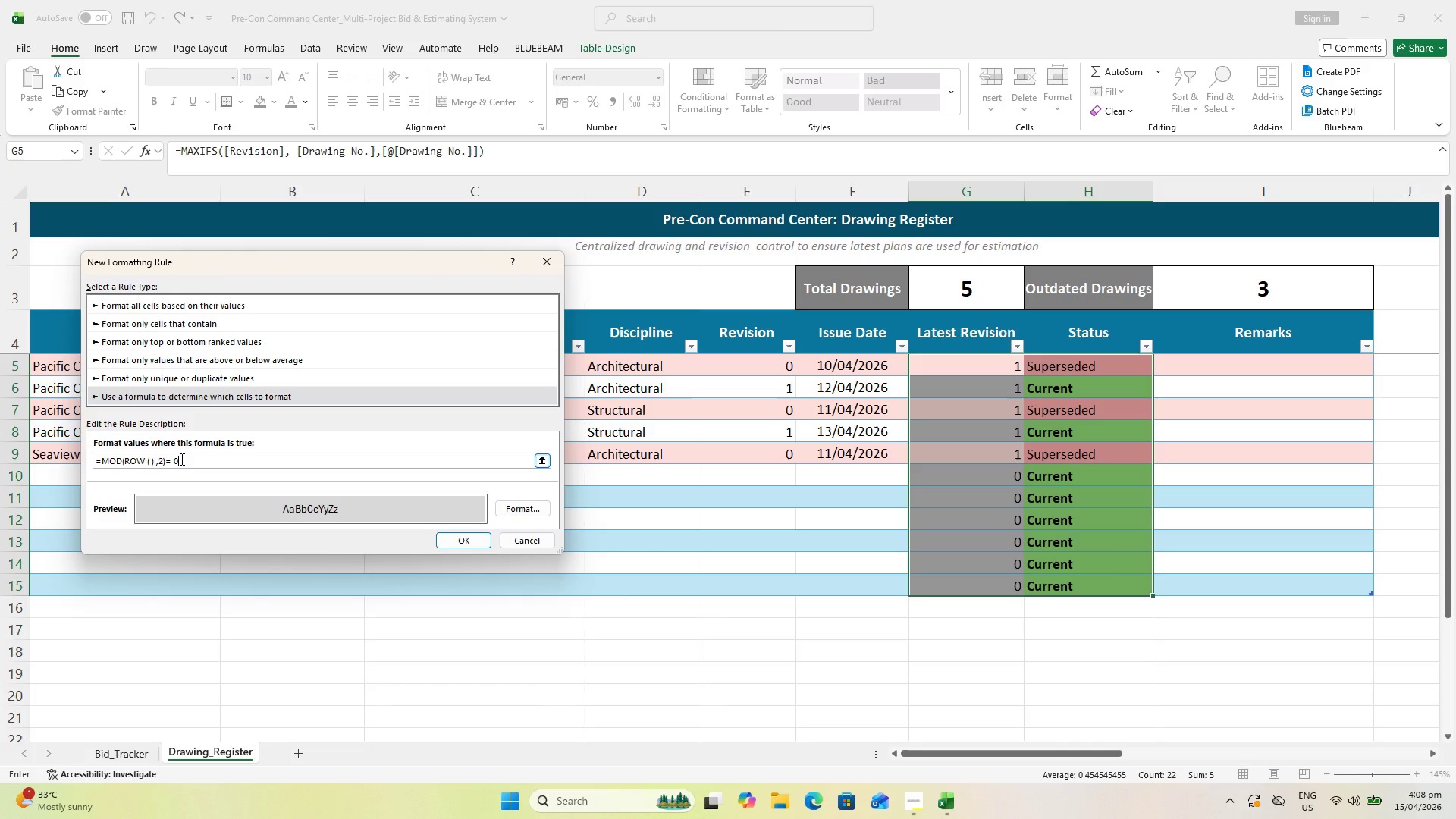 
key(0)
 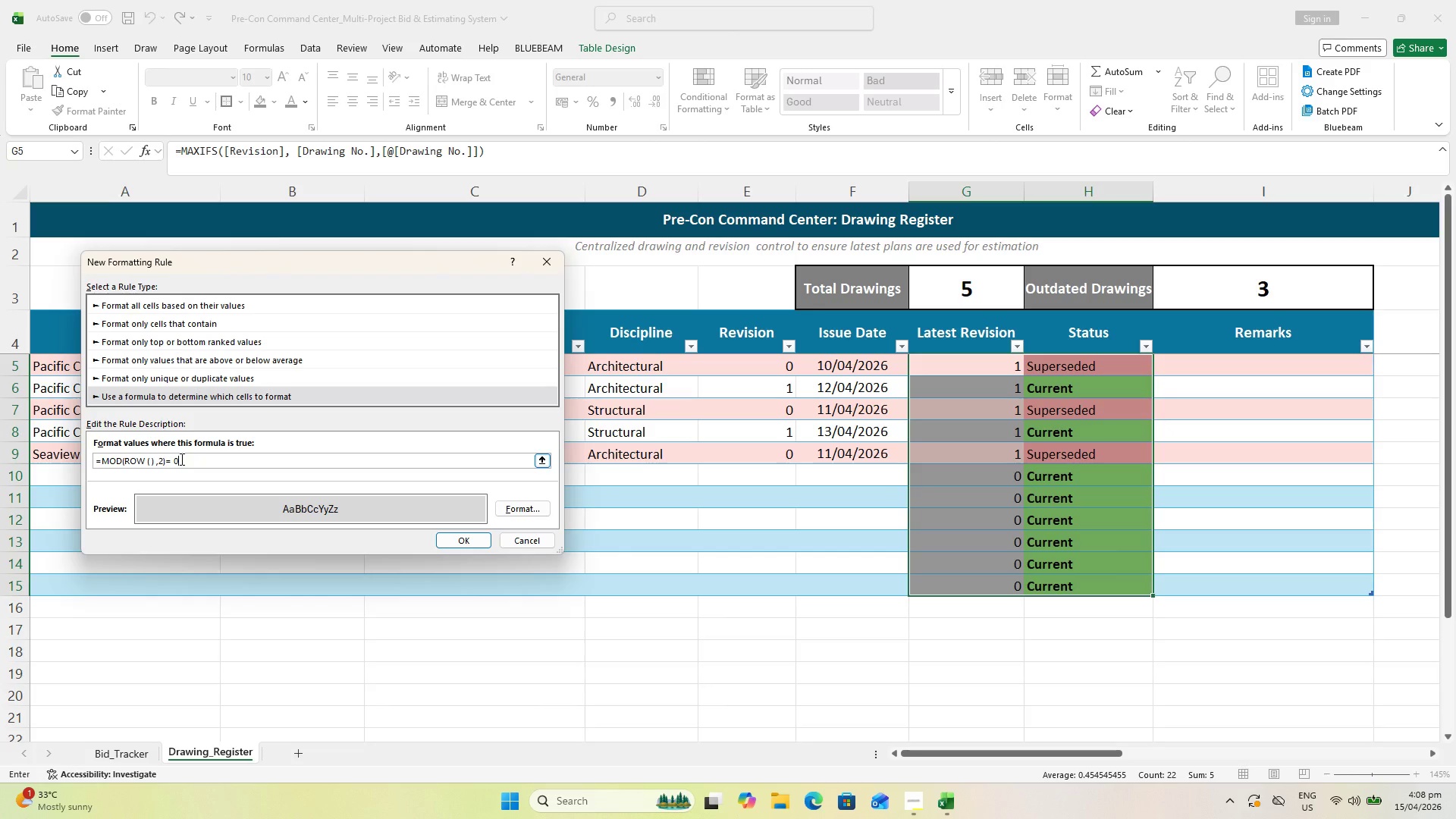 
key(Enter)
 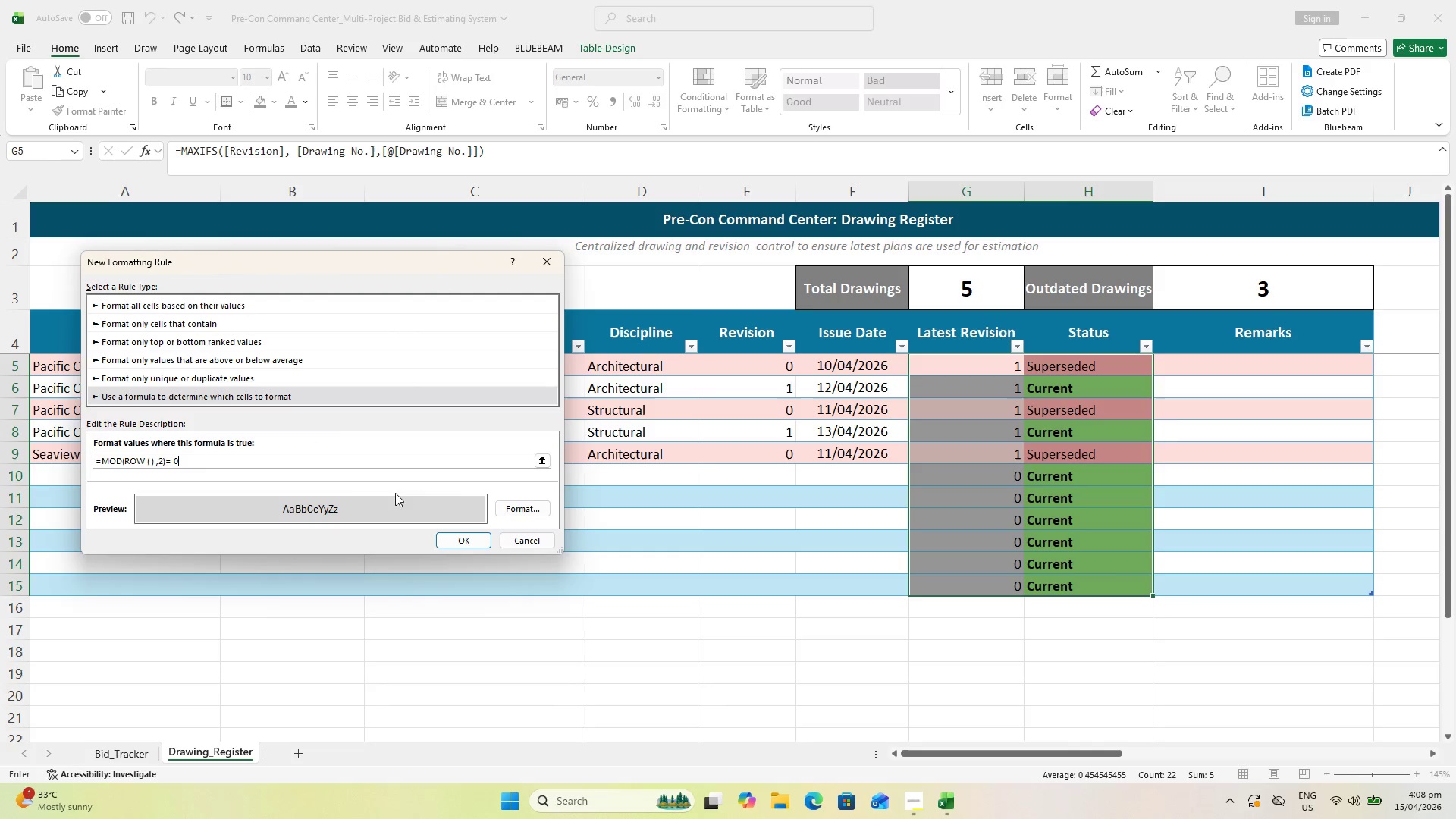 
wait(15.16)
 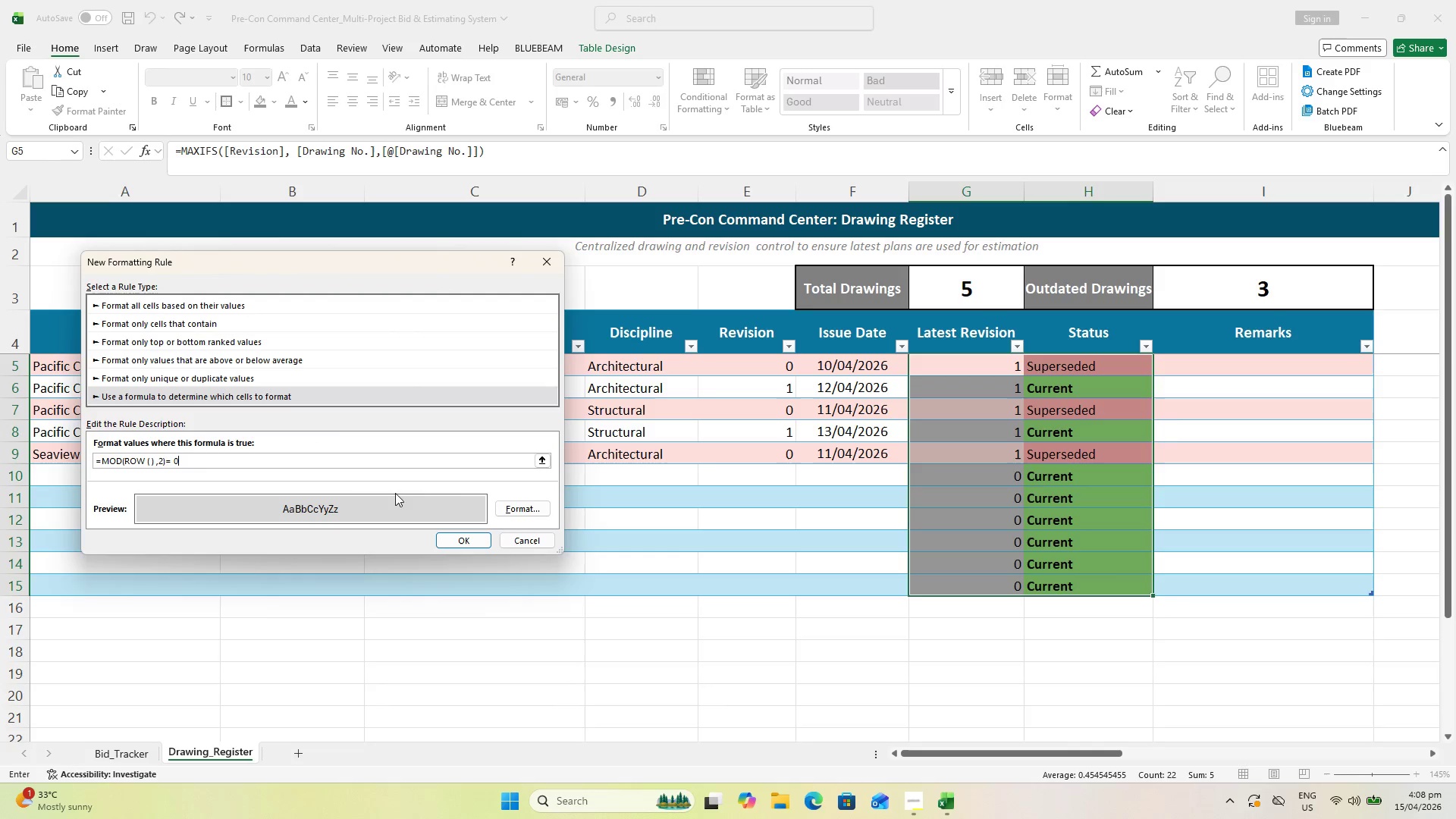 
key(ArrowRight)
 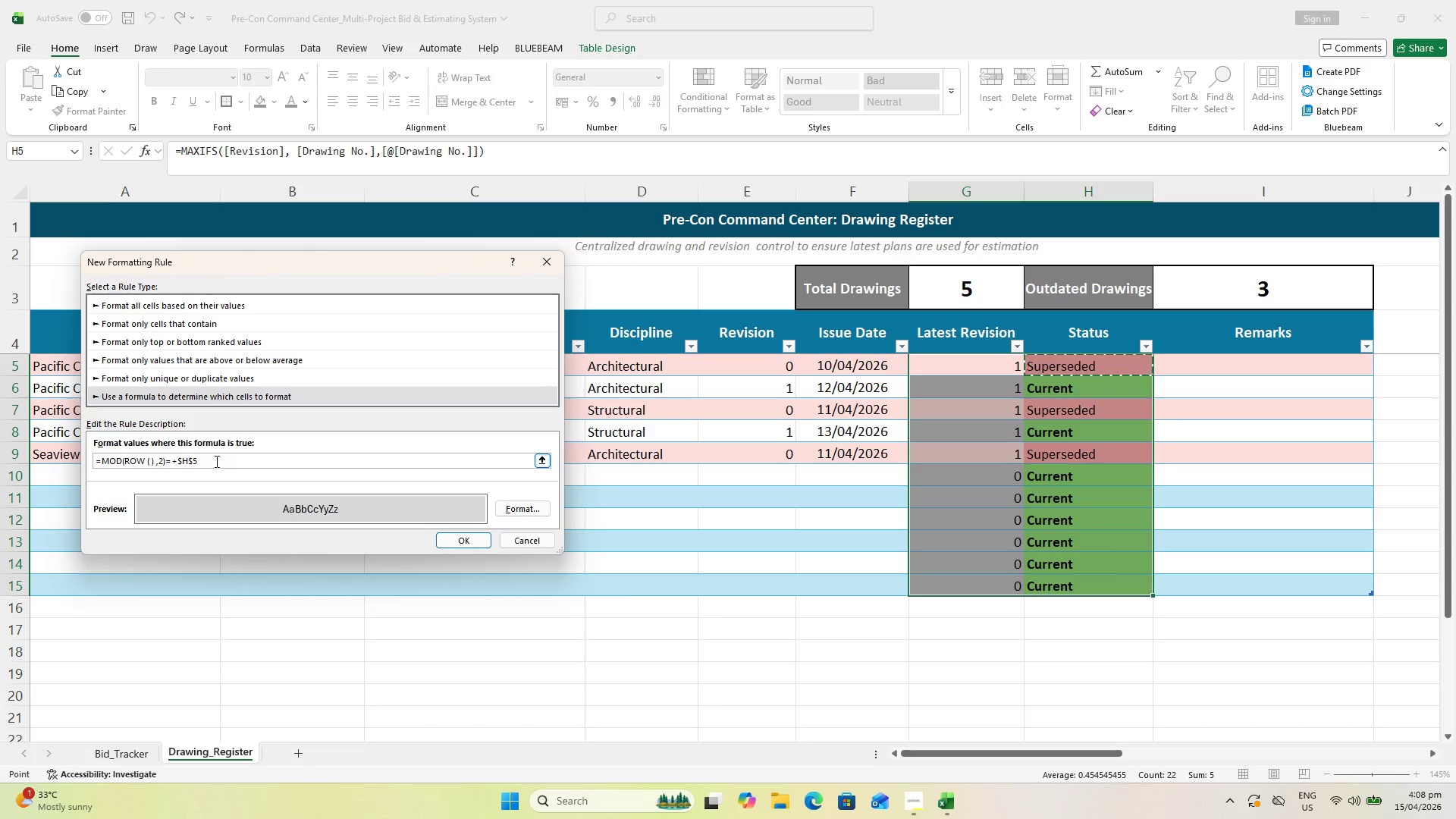 
key(Control+Z)
 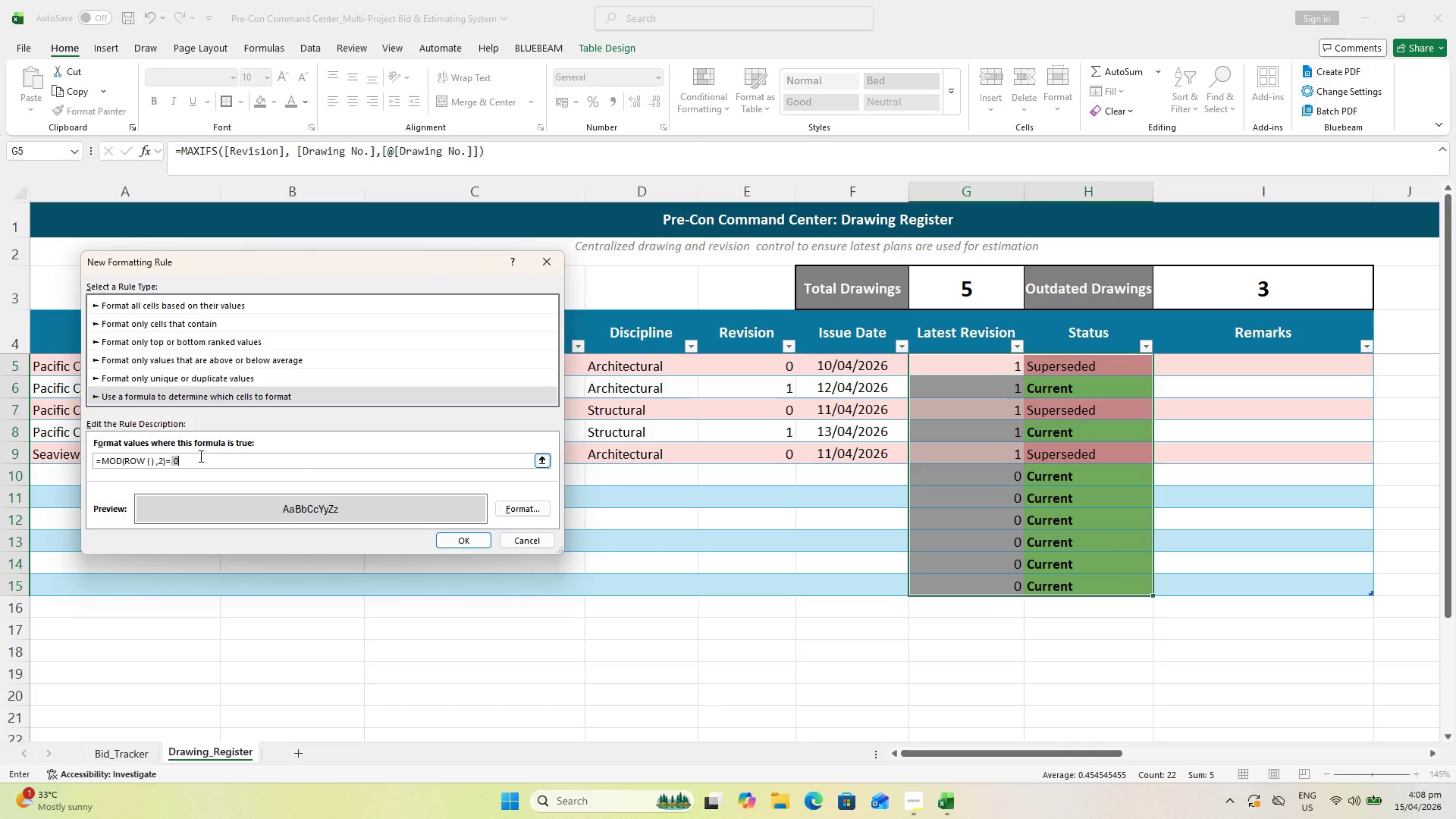 
key(Backspace)
 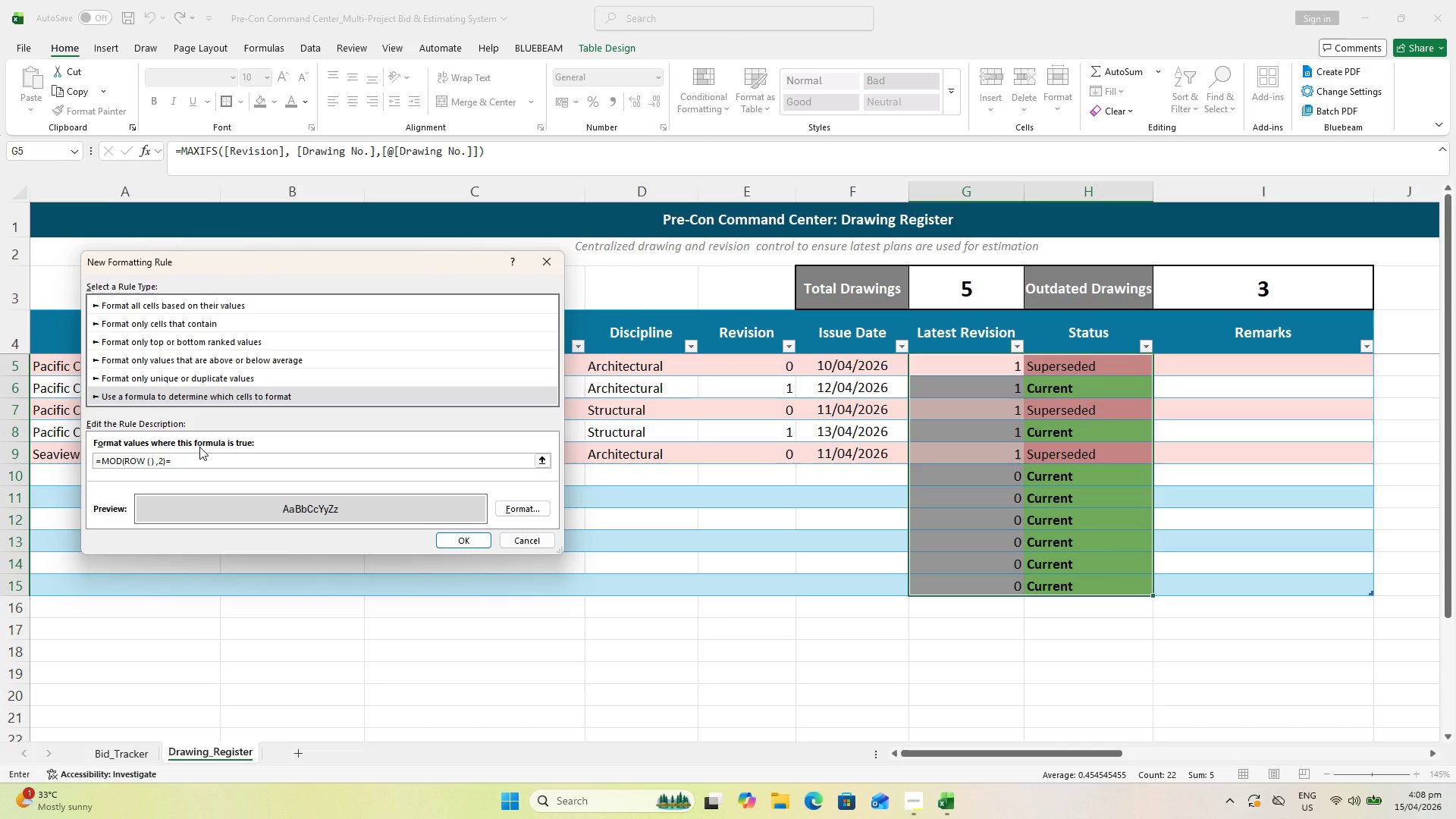 
key(0)
 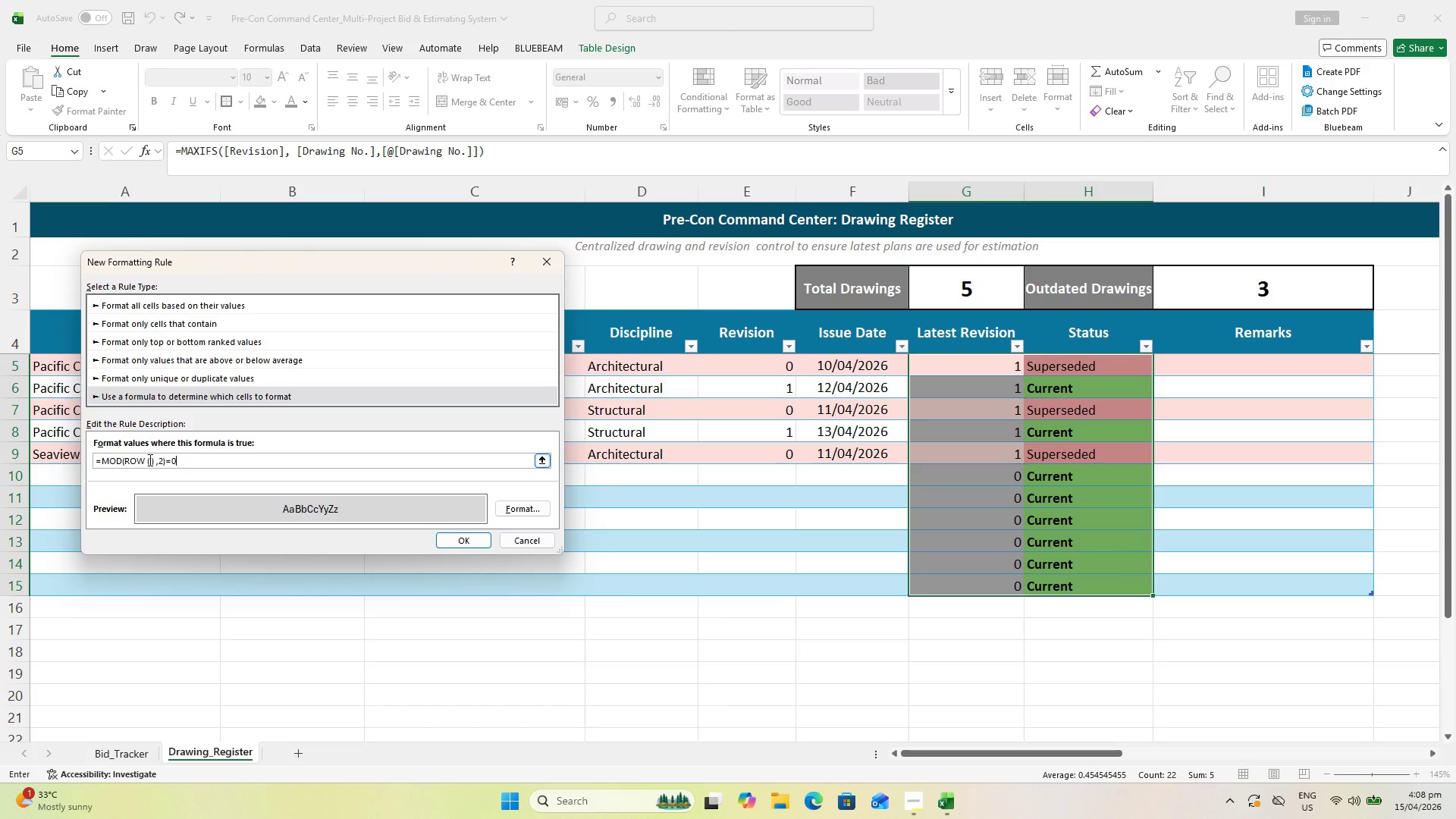 
left_click([148, 460])
 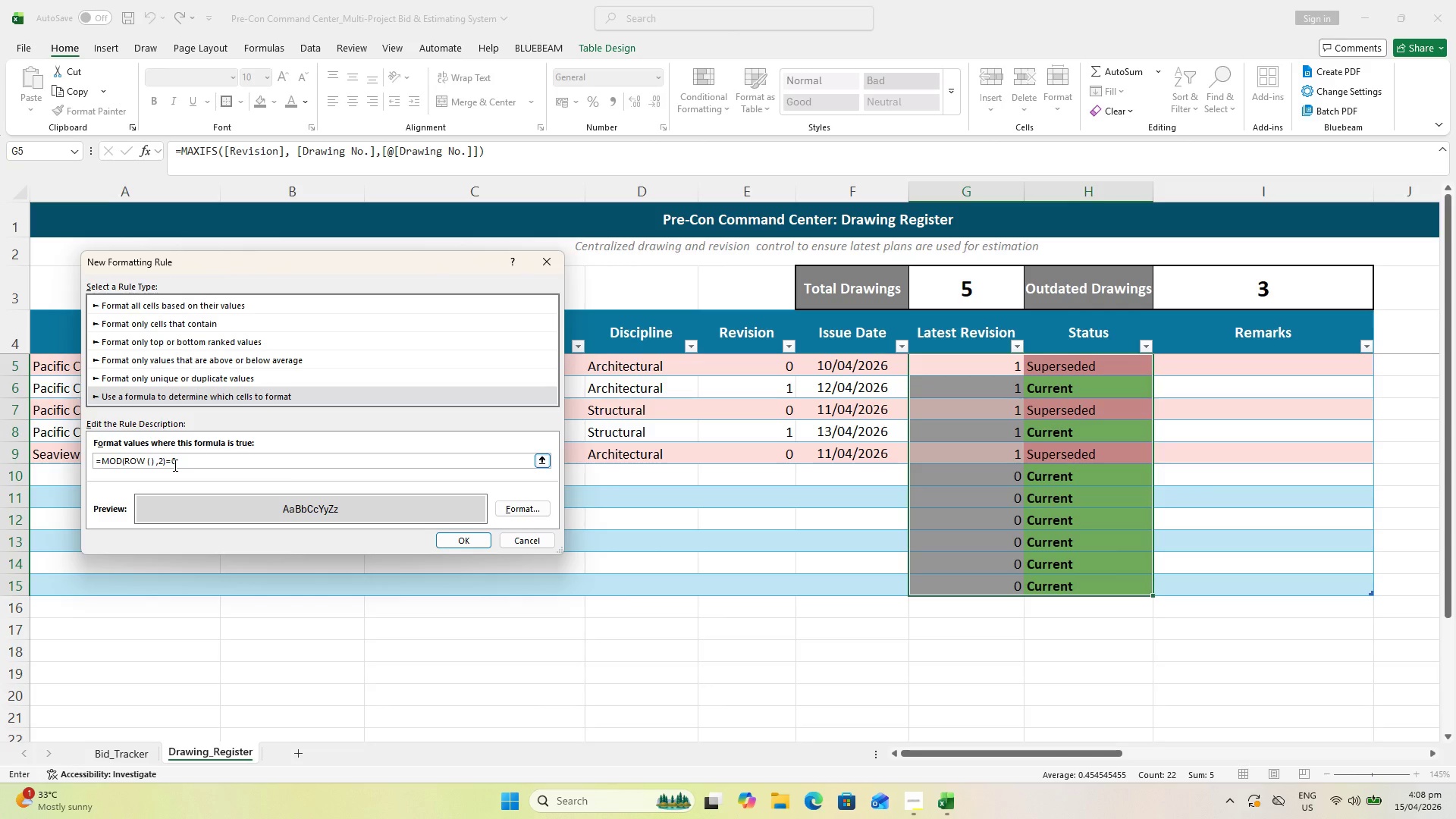 
key(Backspace)
 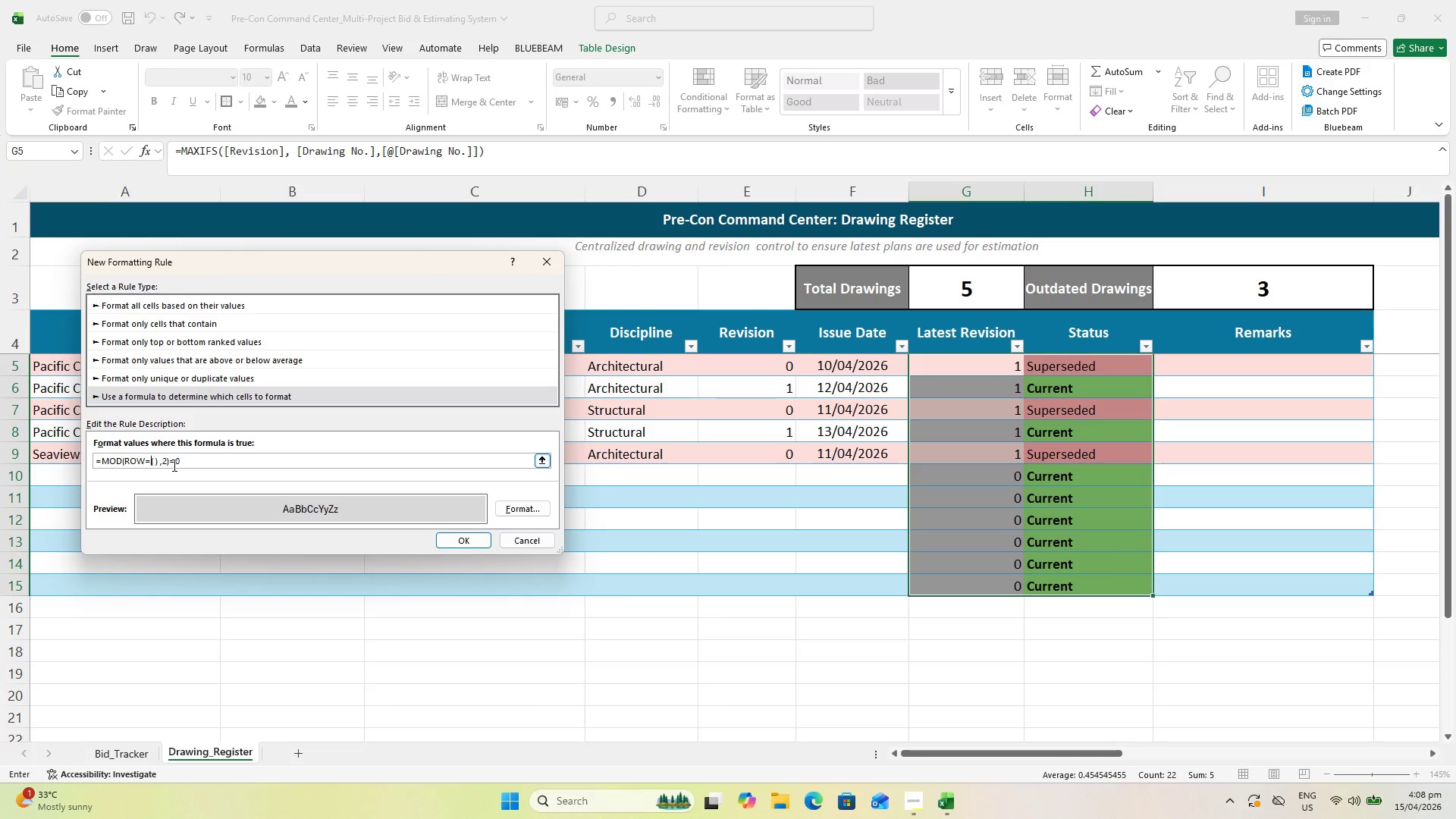 
key(Equal)
 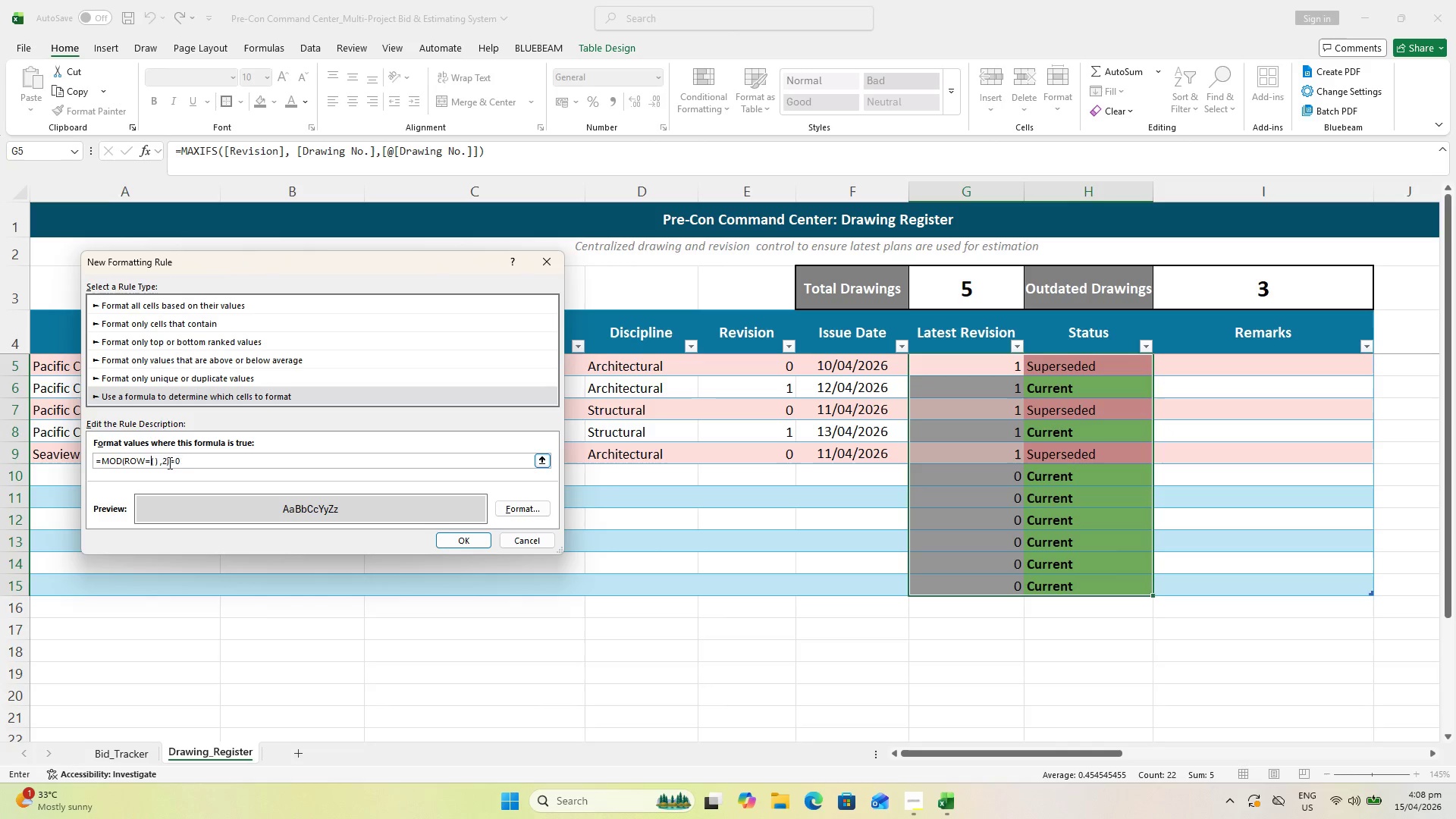 
key(Backspace)
 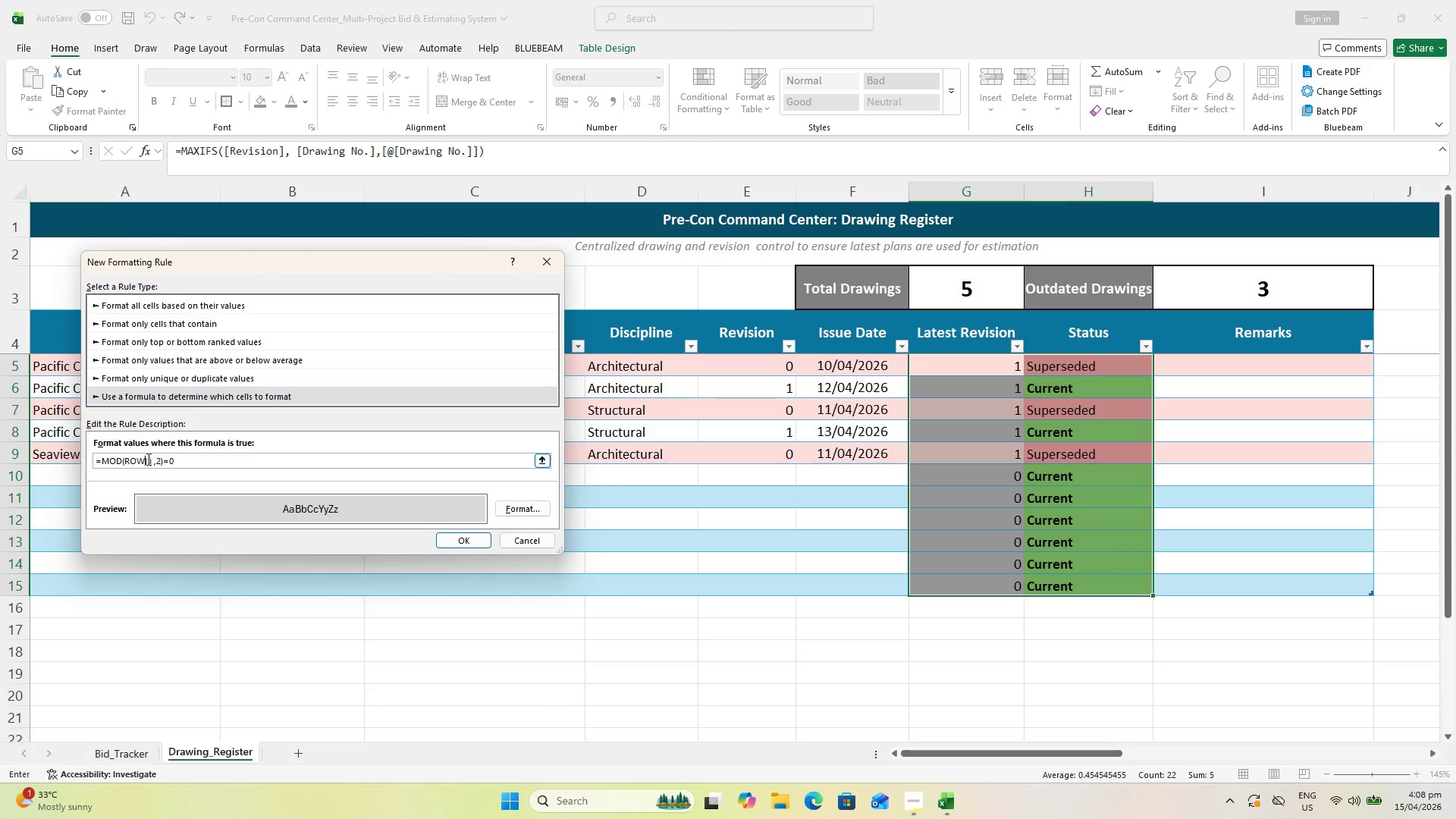 
left_click([149, 459])
 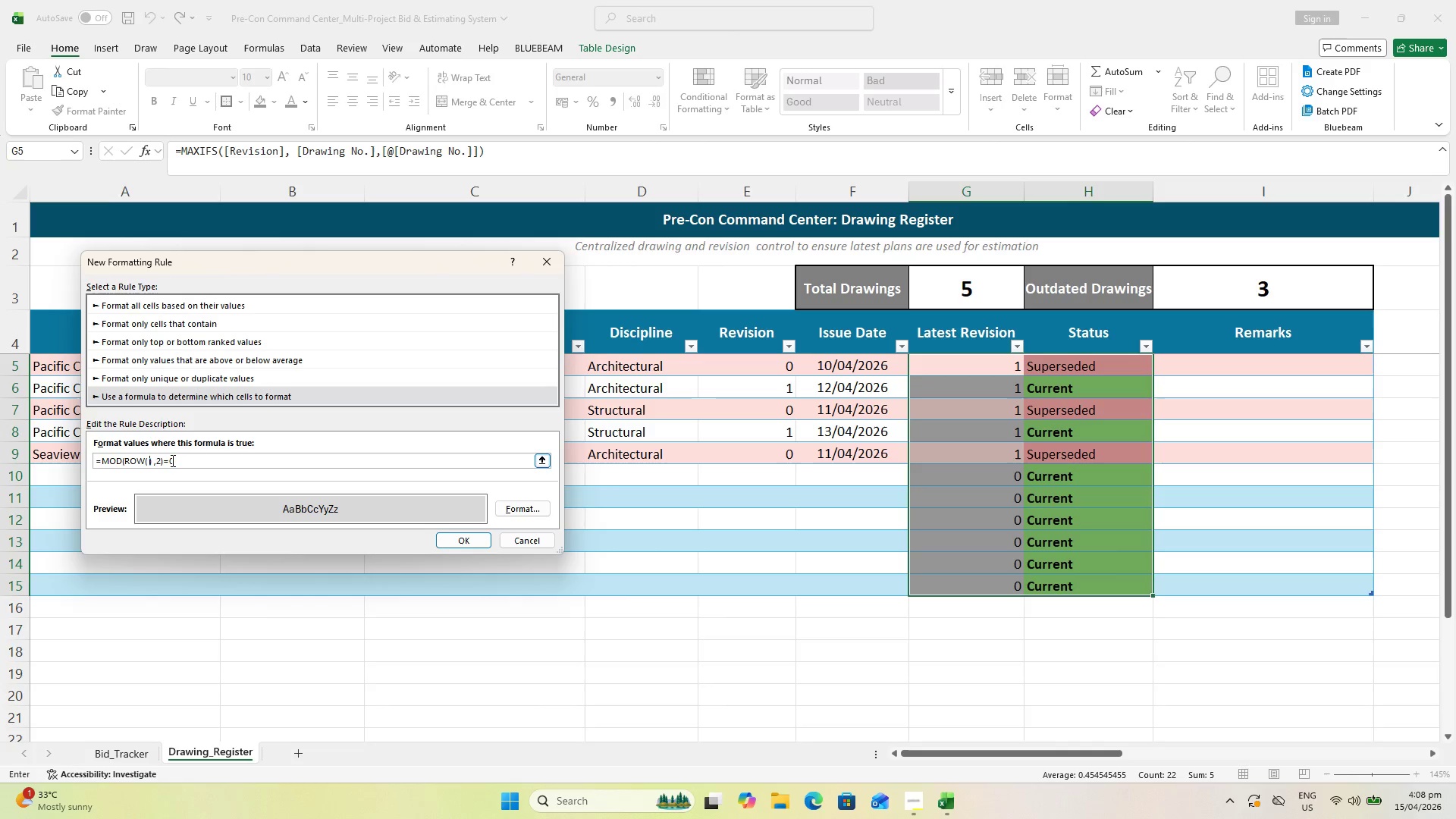 
key(Backspace)
 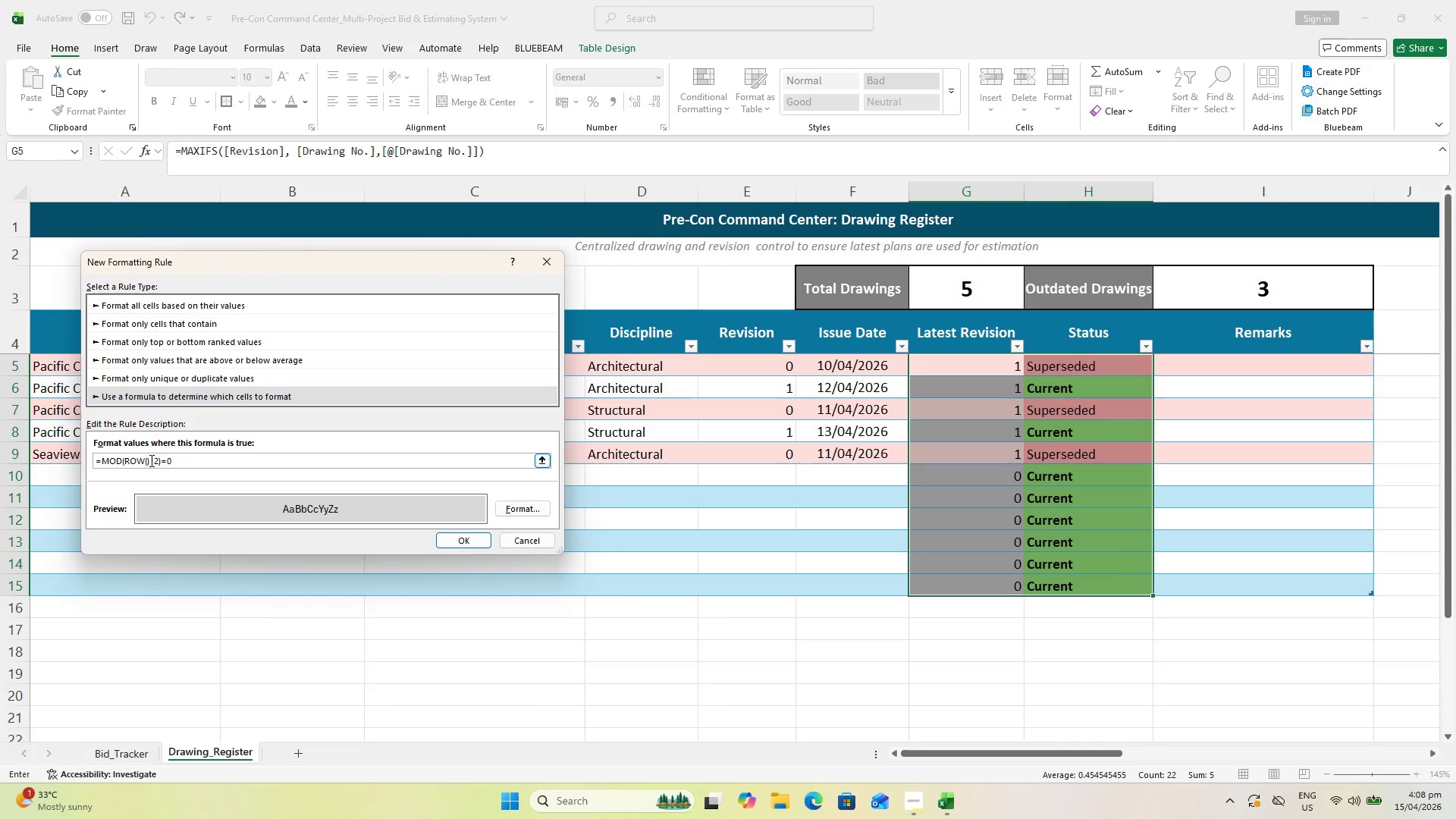 
left_click([151, 460])
 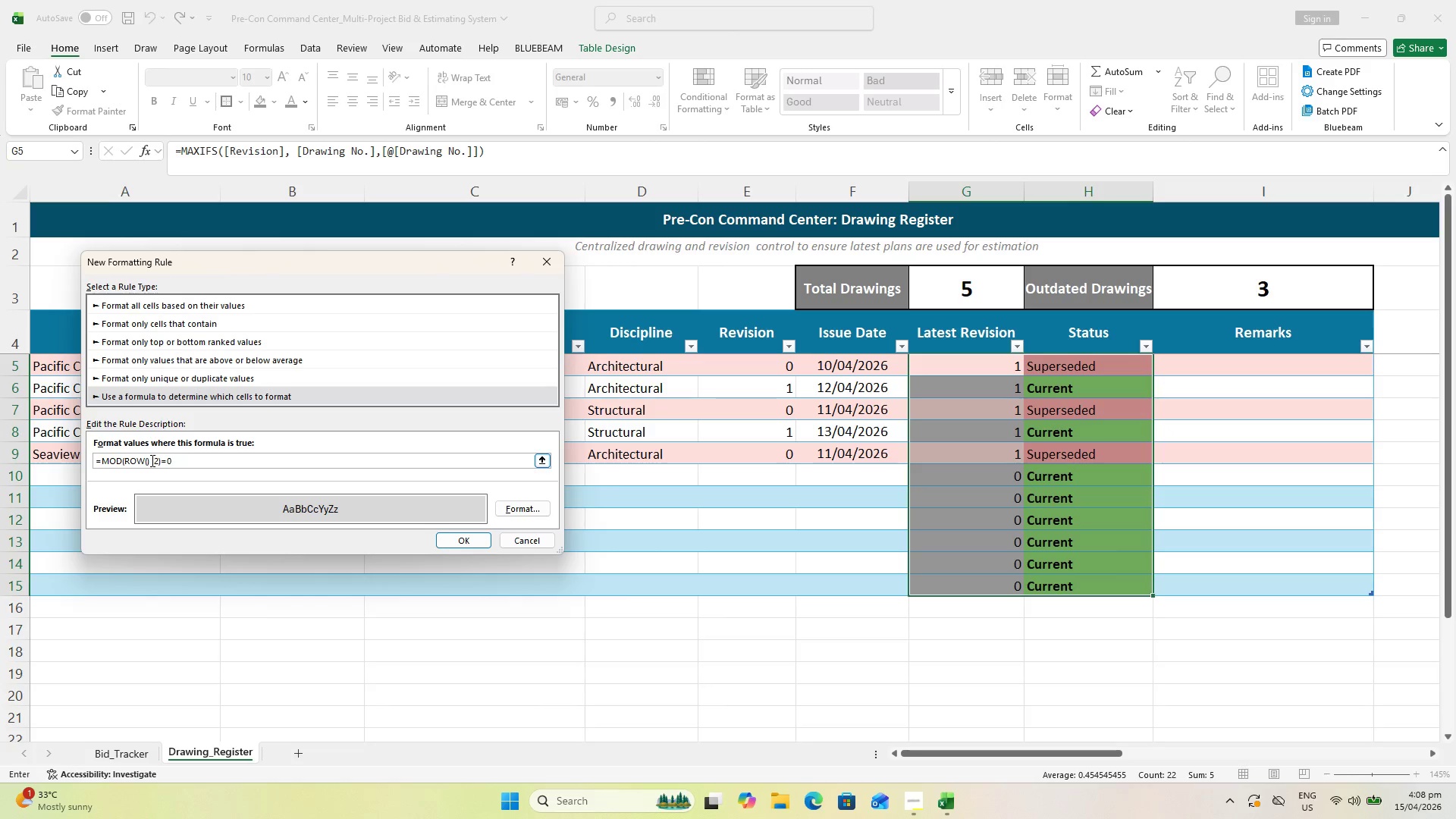 
key(Backspace)
 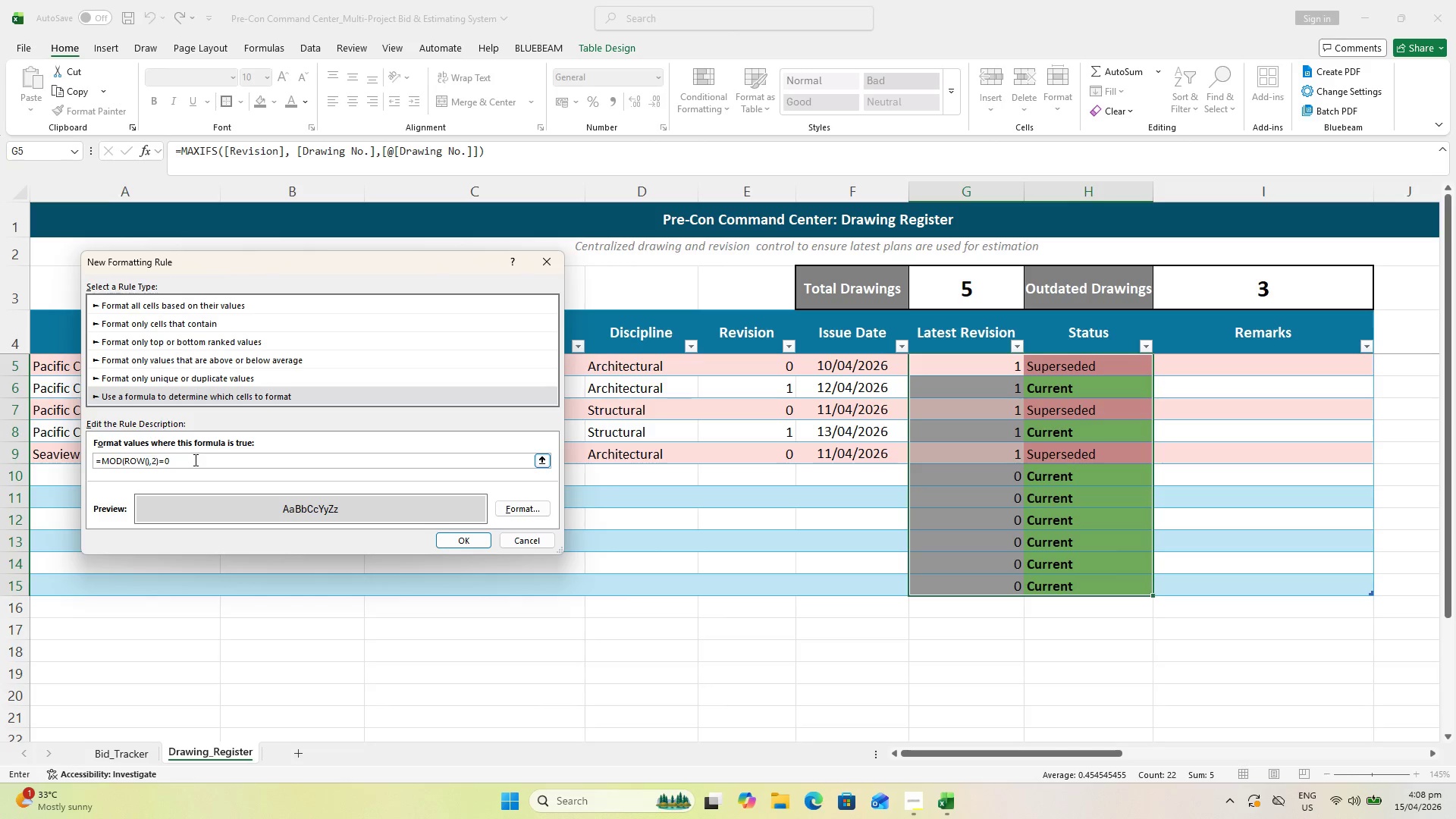 
left_click([194, 460])
 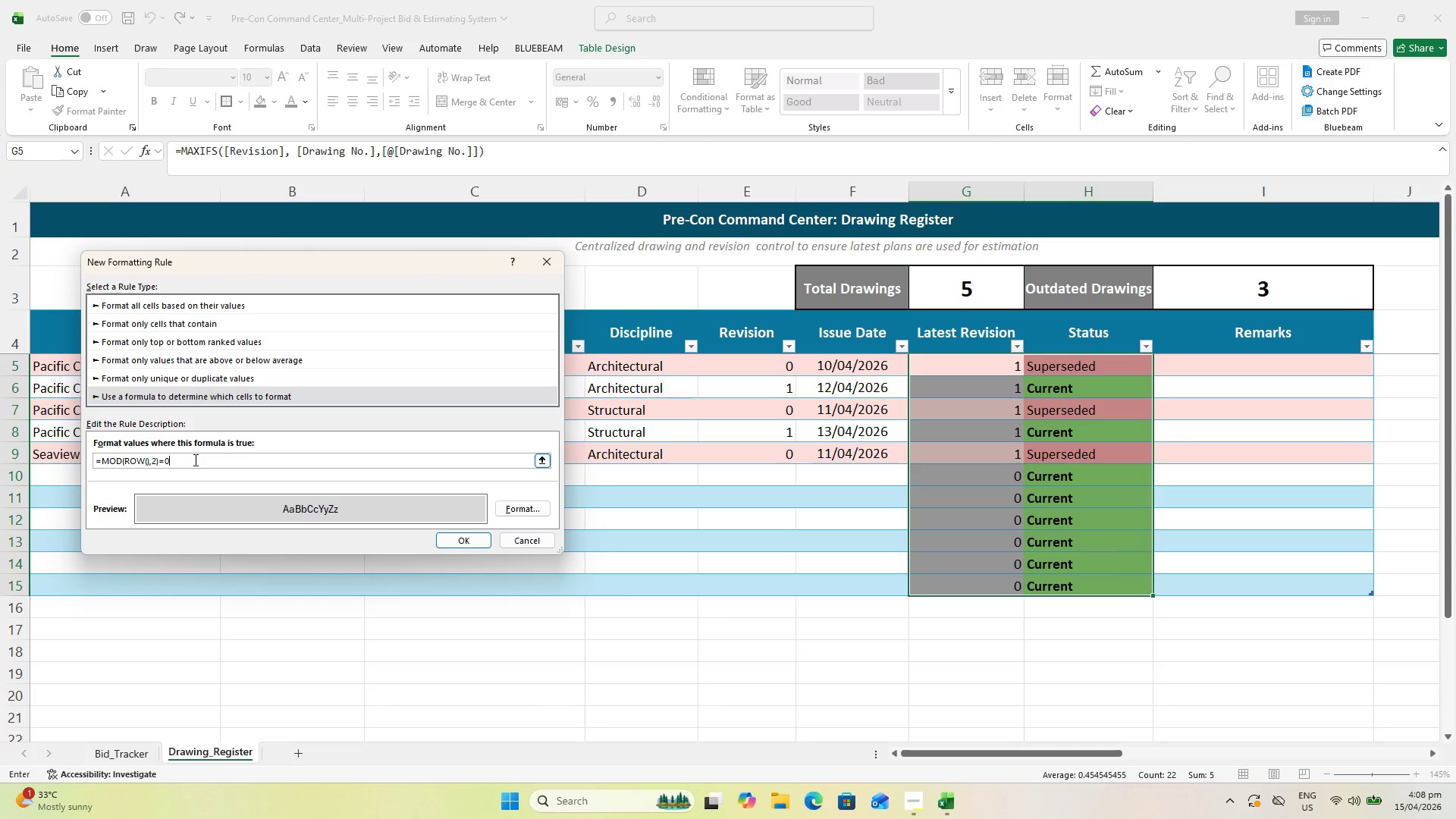 
key(Enter)
 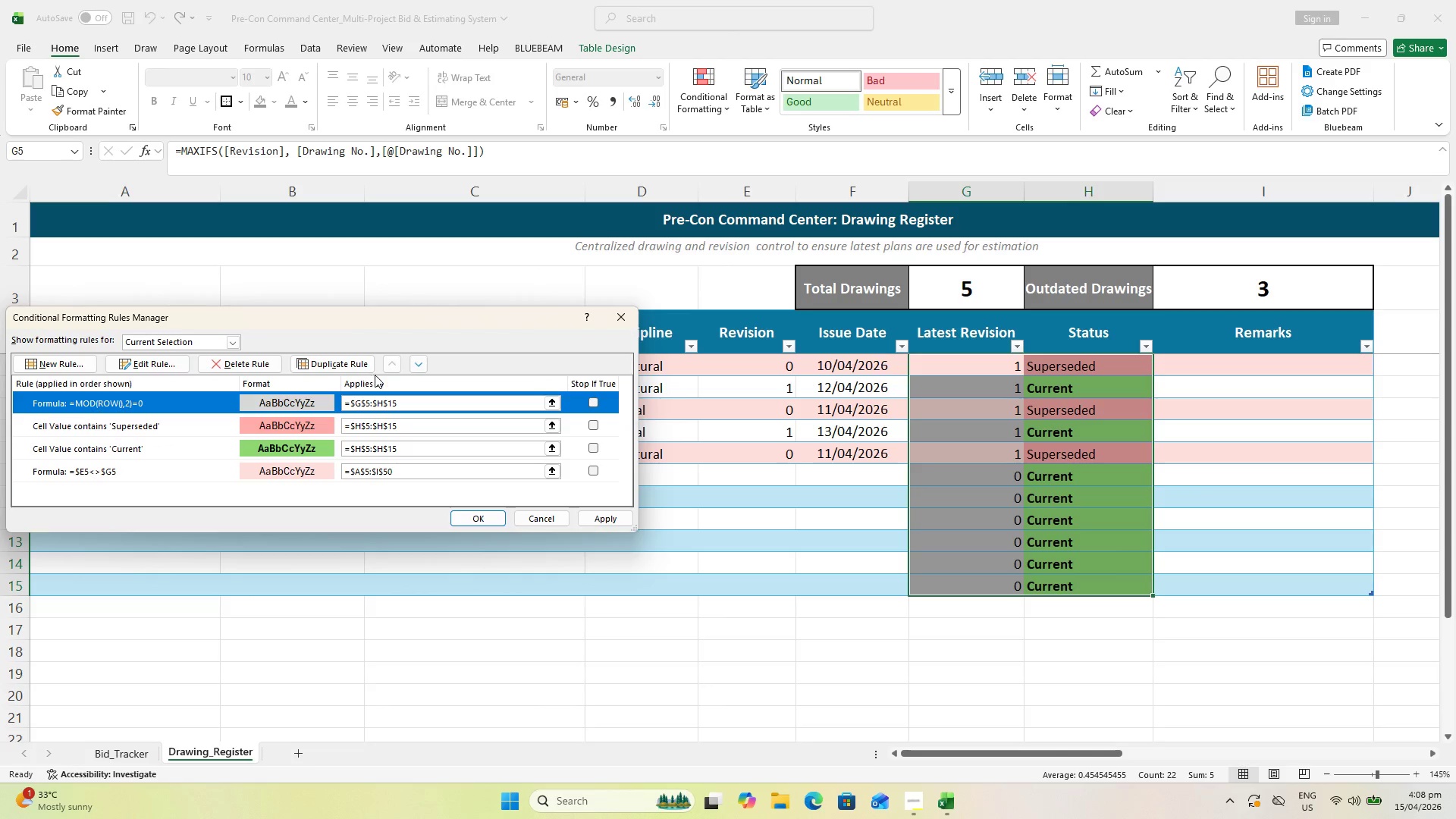 
double_click([419, 366])
 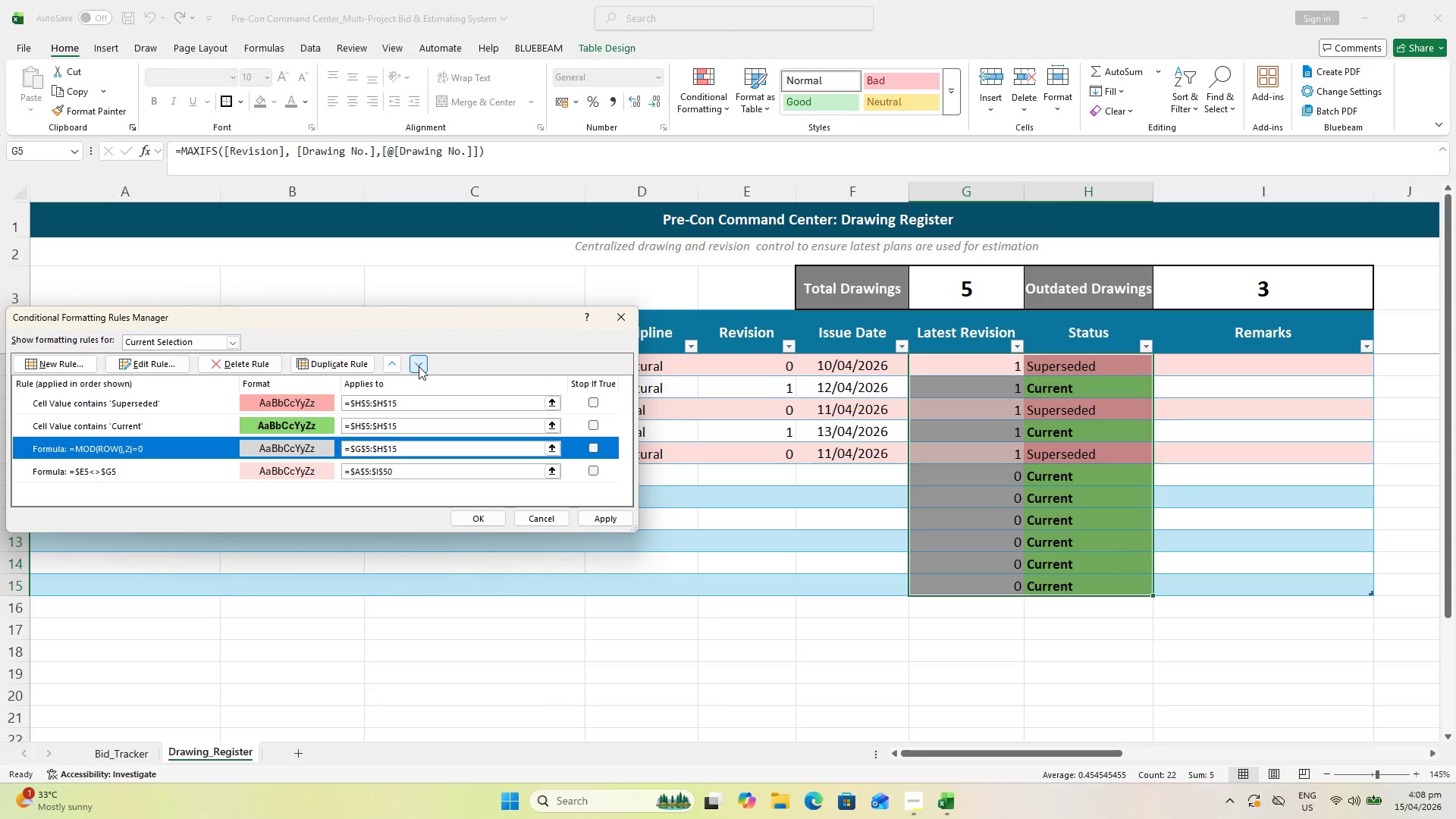 
left_click([419, 366])
 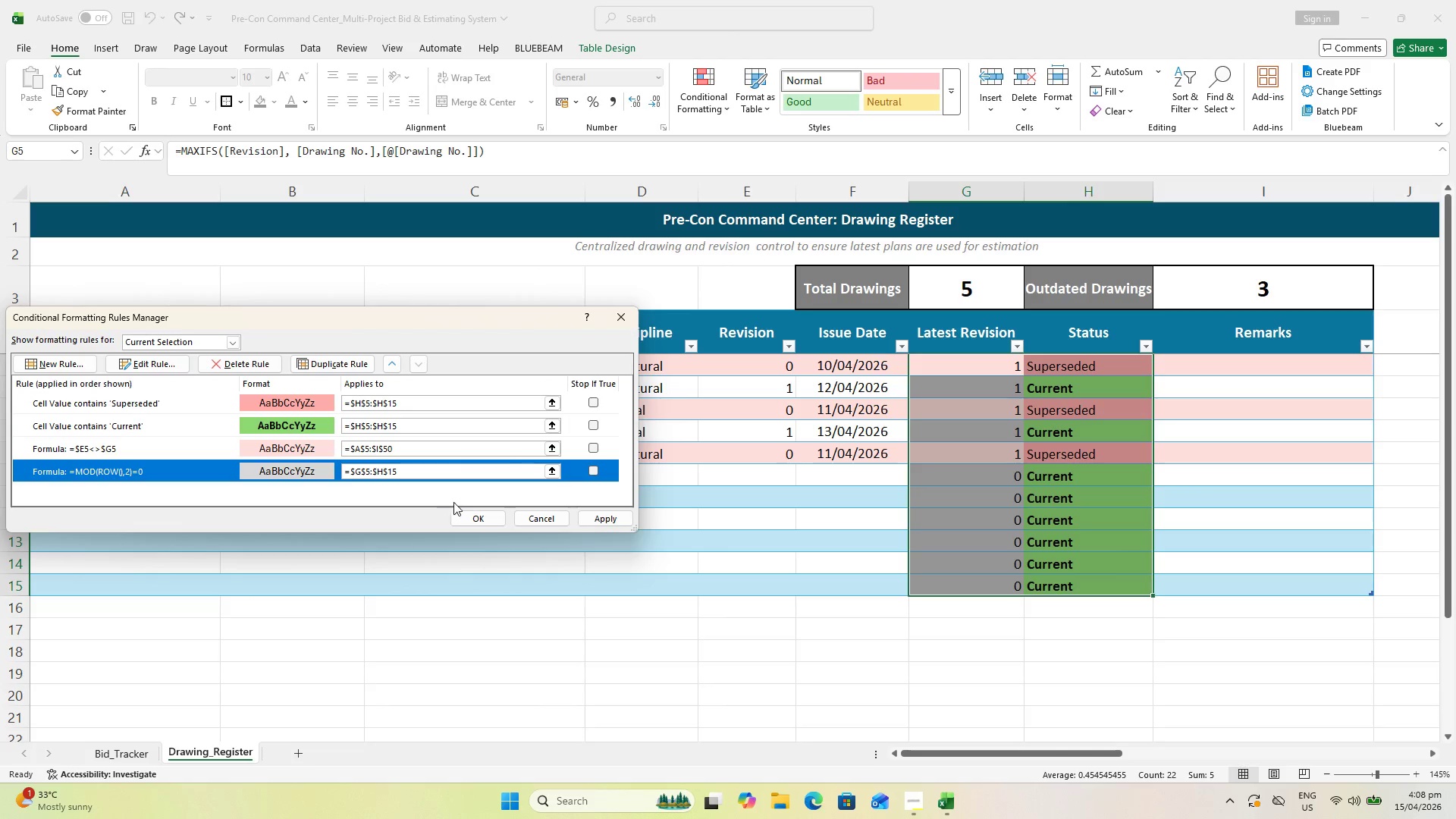 
left_click([479, 513])
 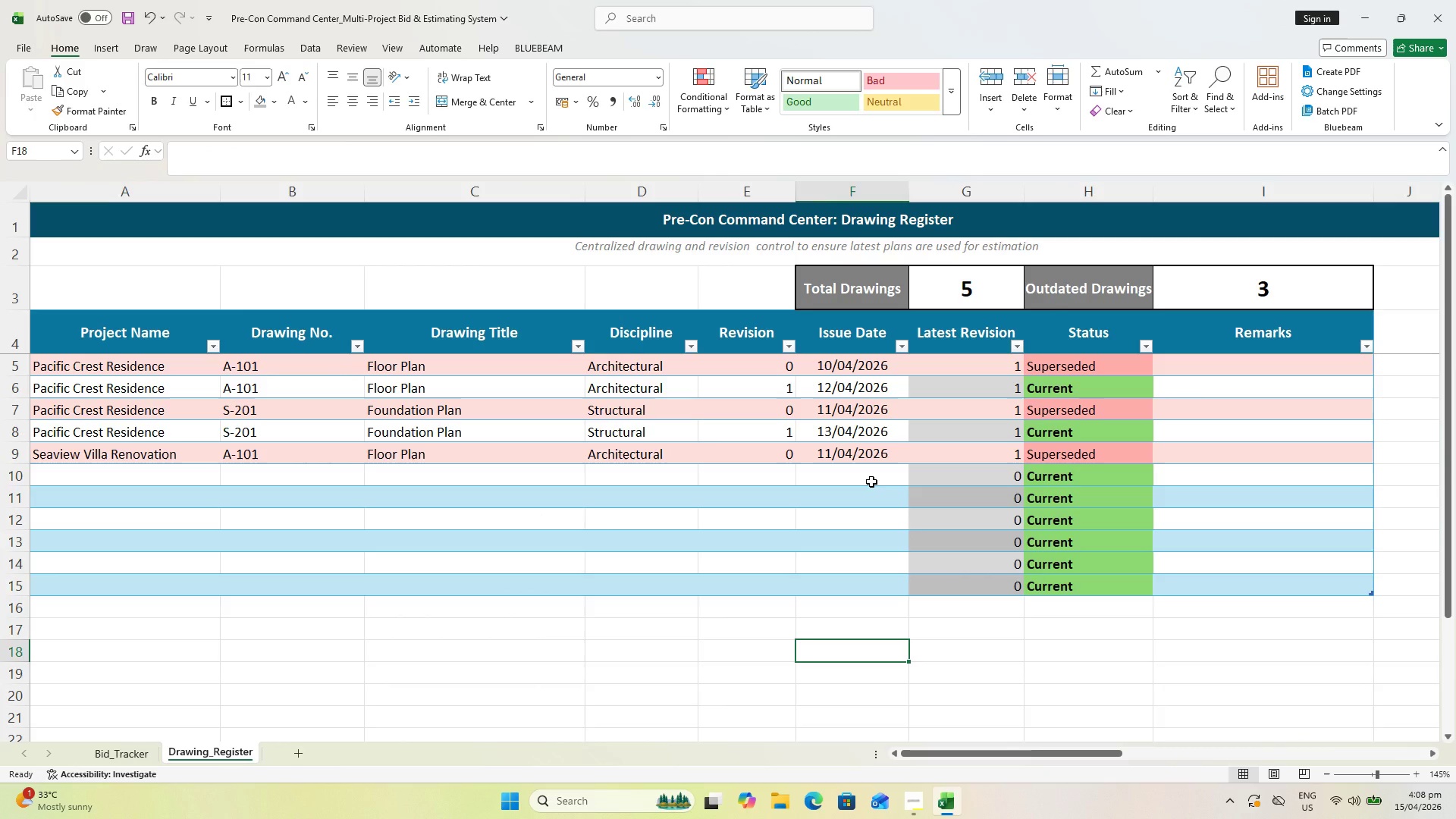 
left_click([947, 626])
 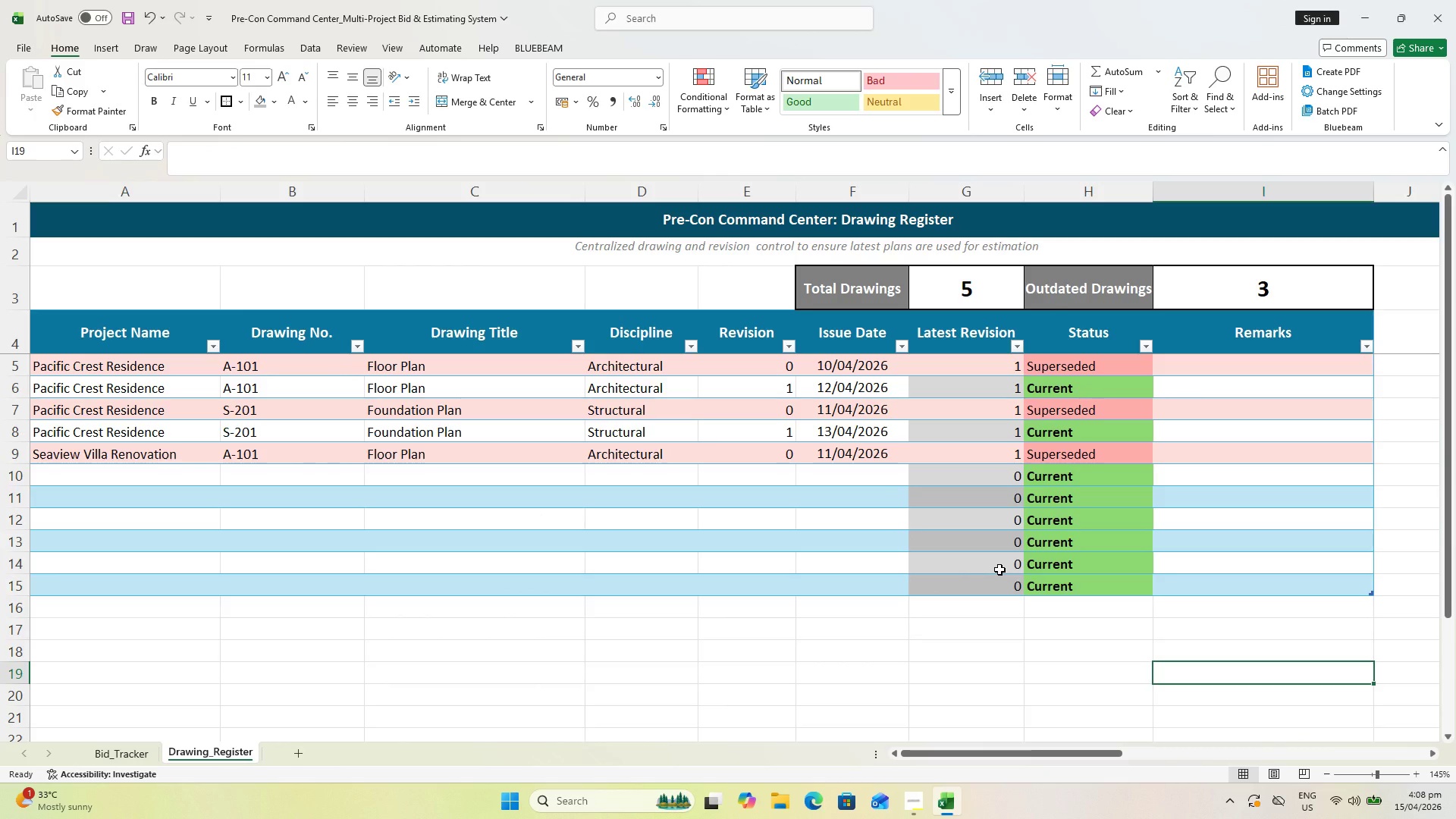 
wait(6.39)
 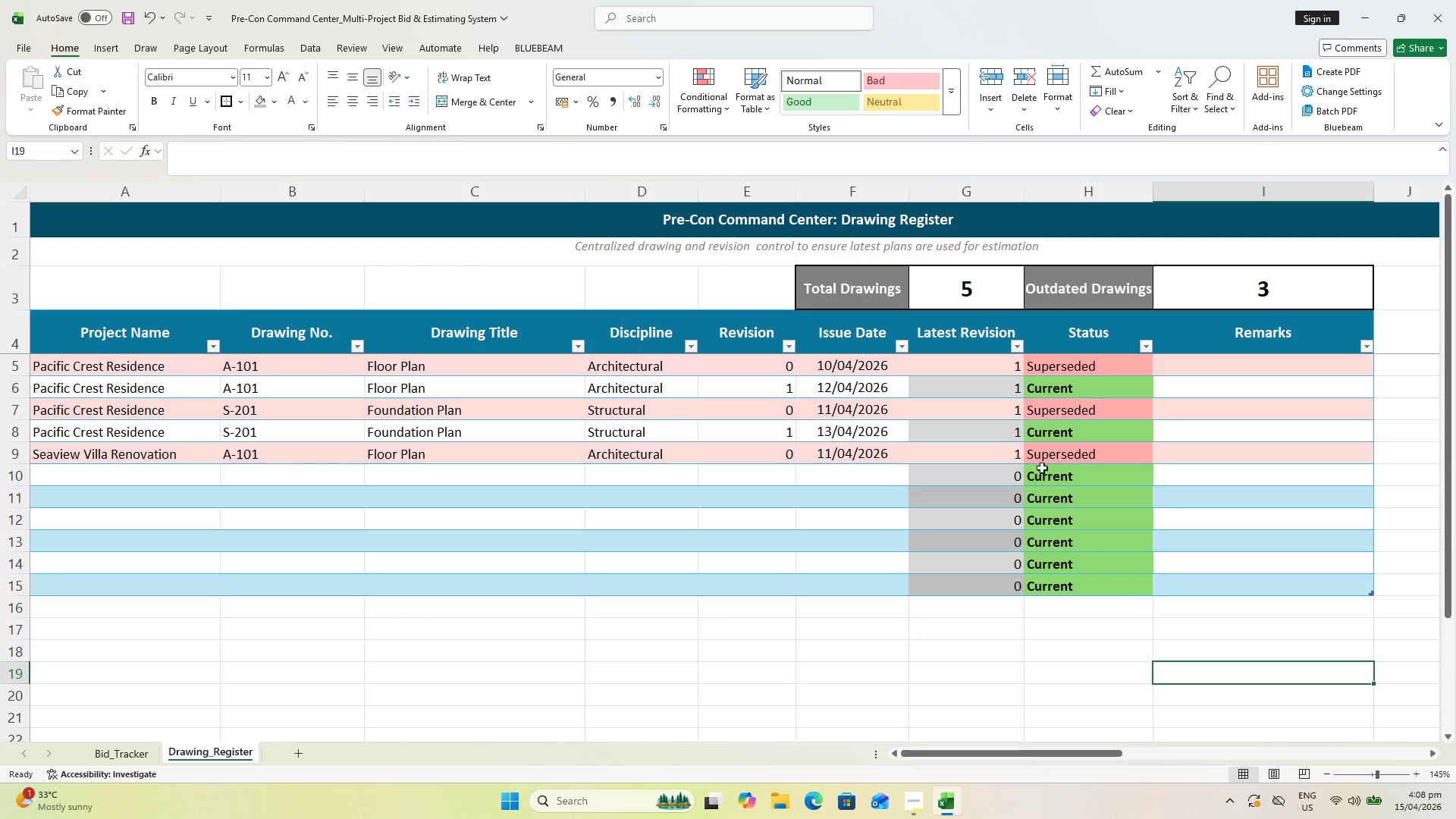 
key(Control+S)
 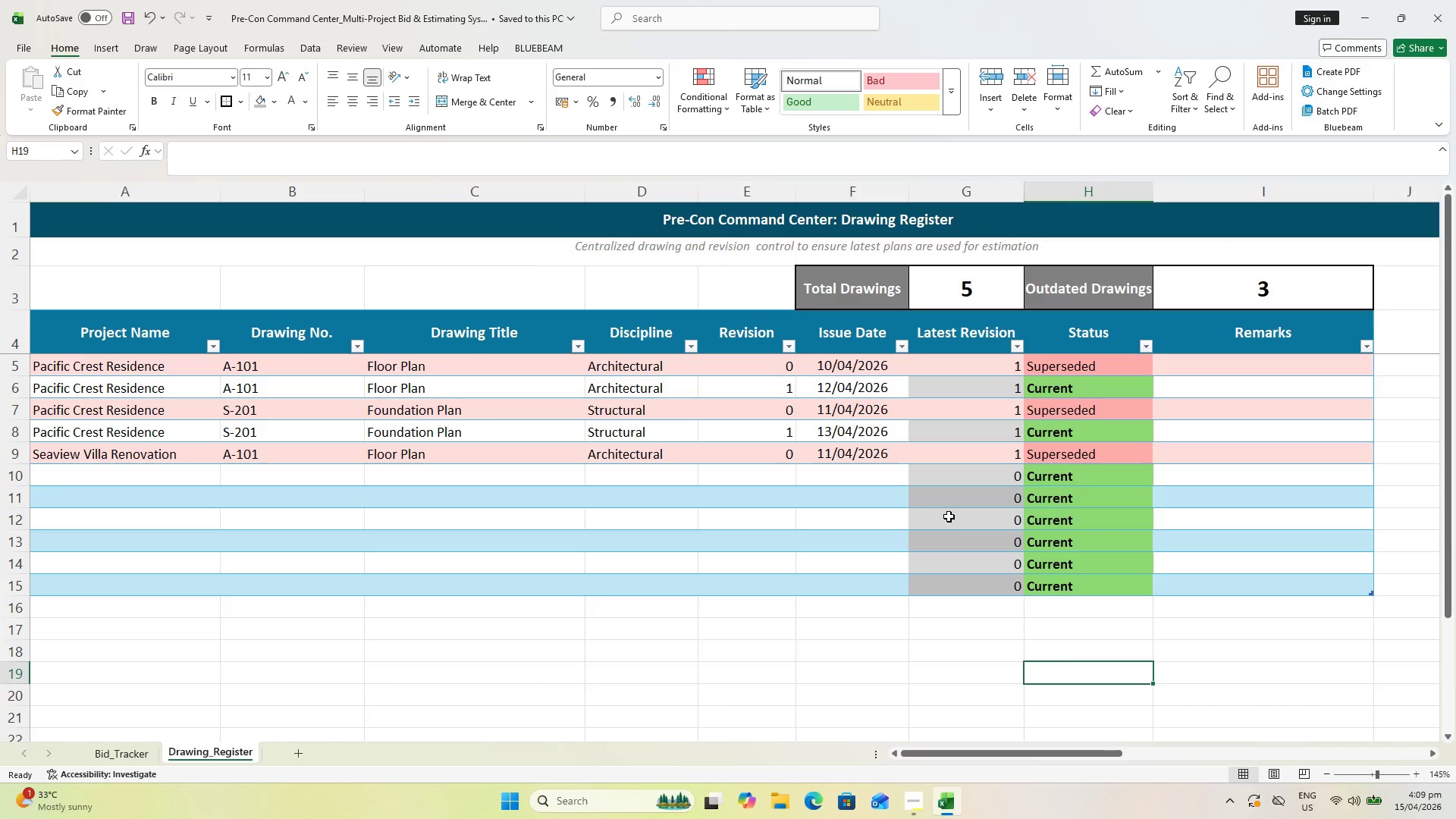 
wait(6.11)
 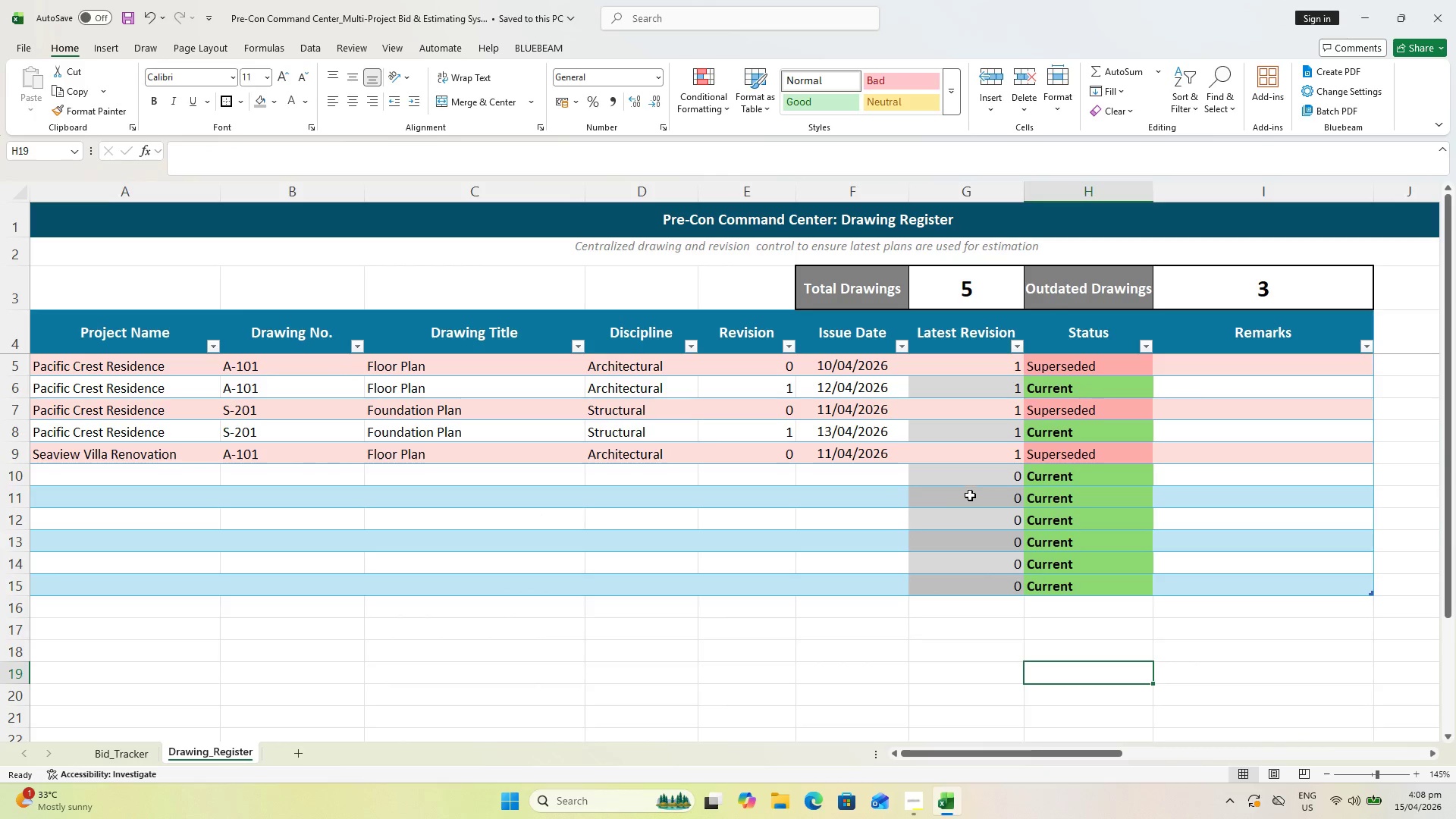 
key(Control+ControlLeft)
 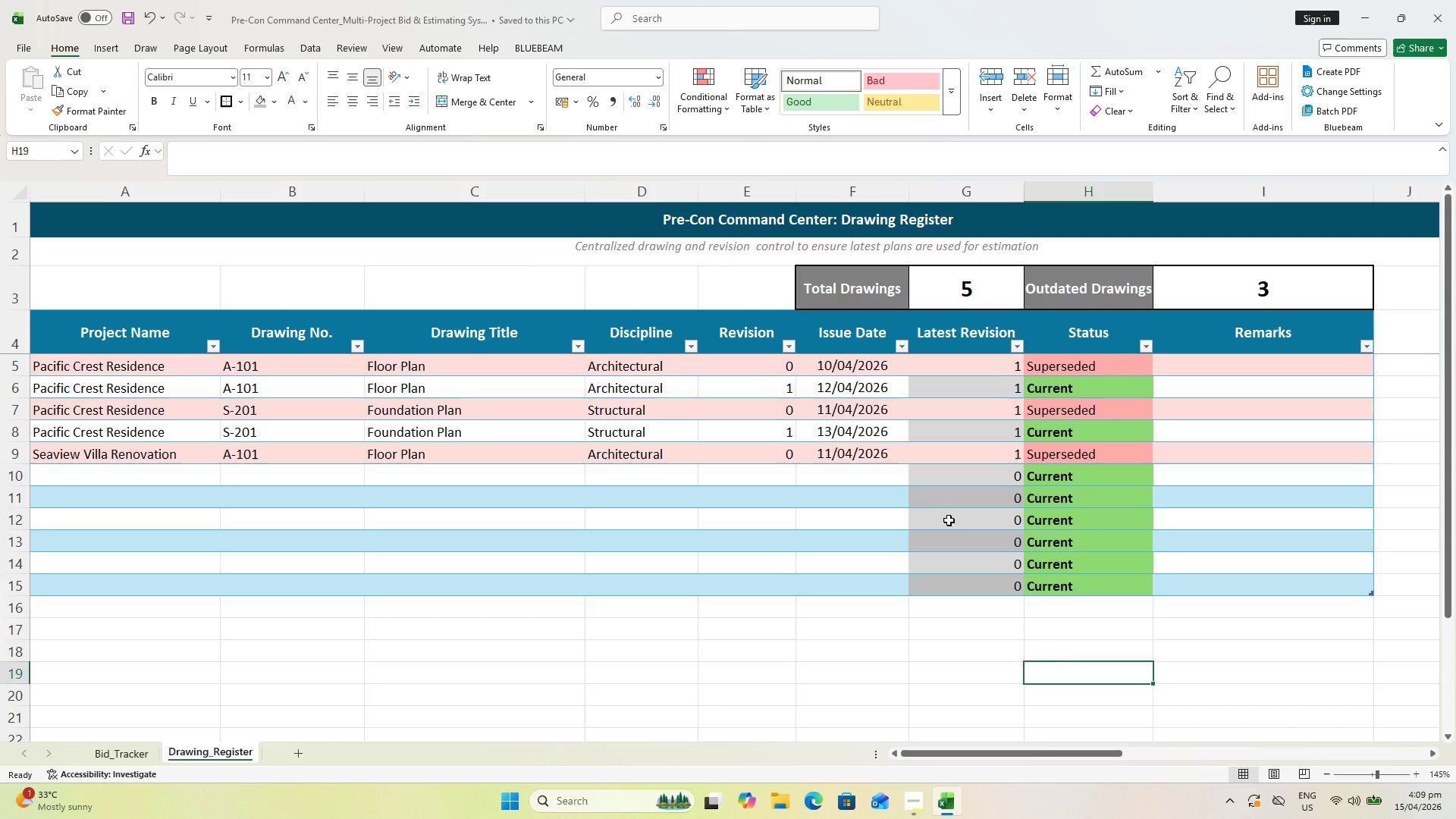 
key(Control+S)
 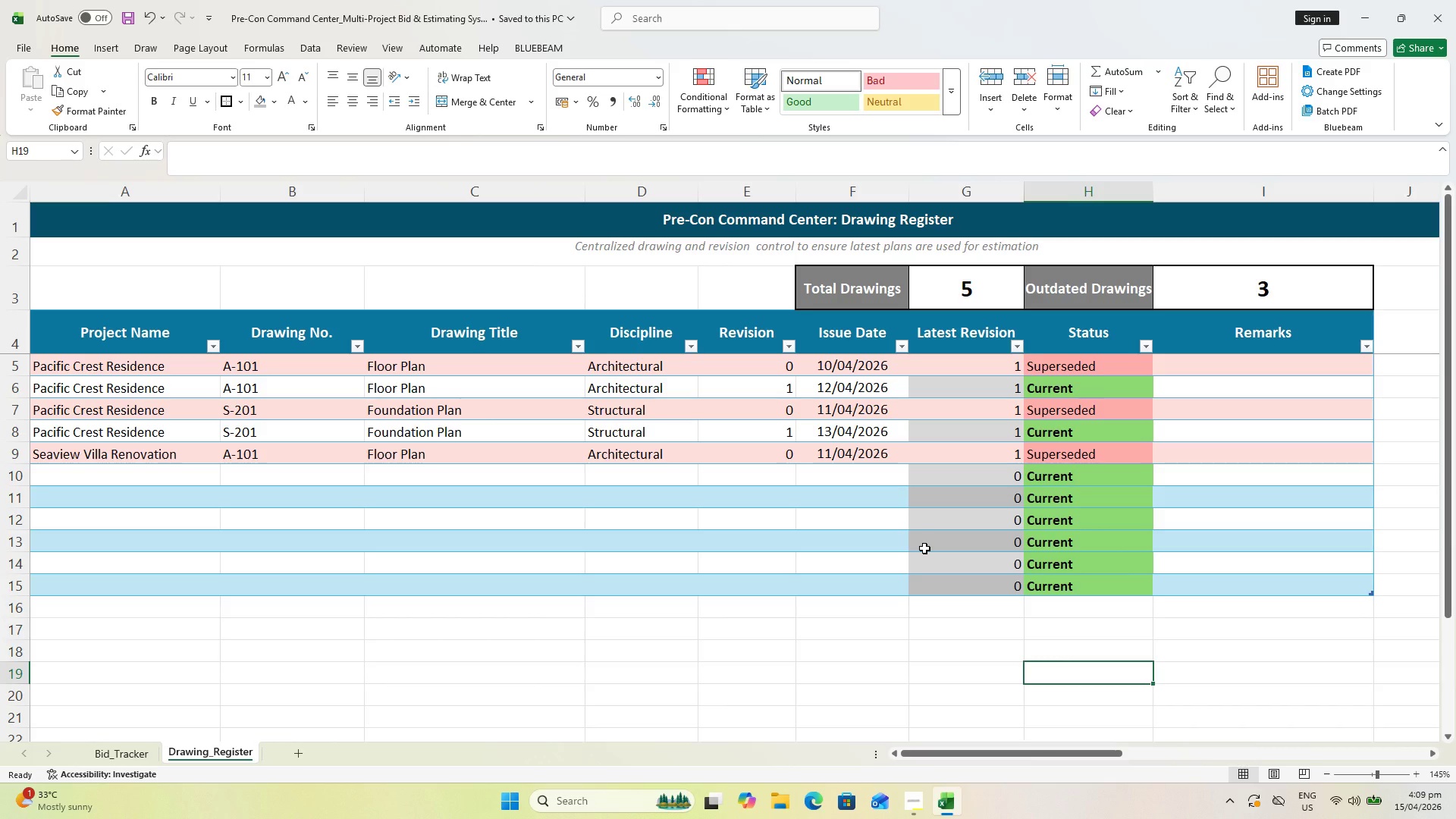 
wait(7.02)
 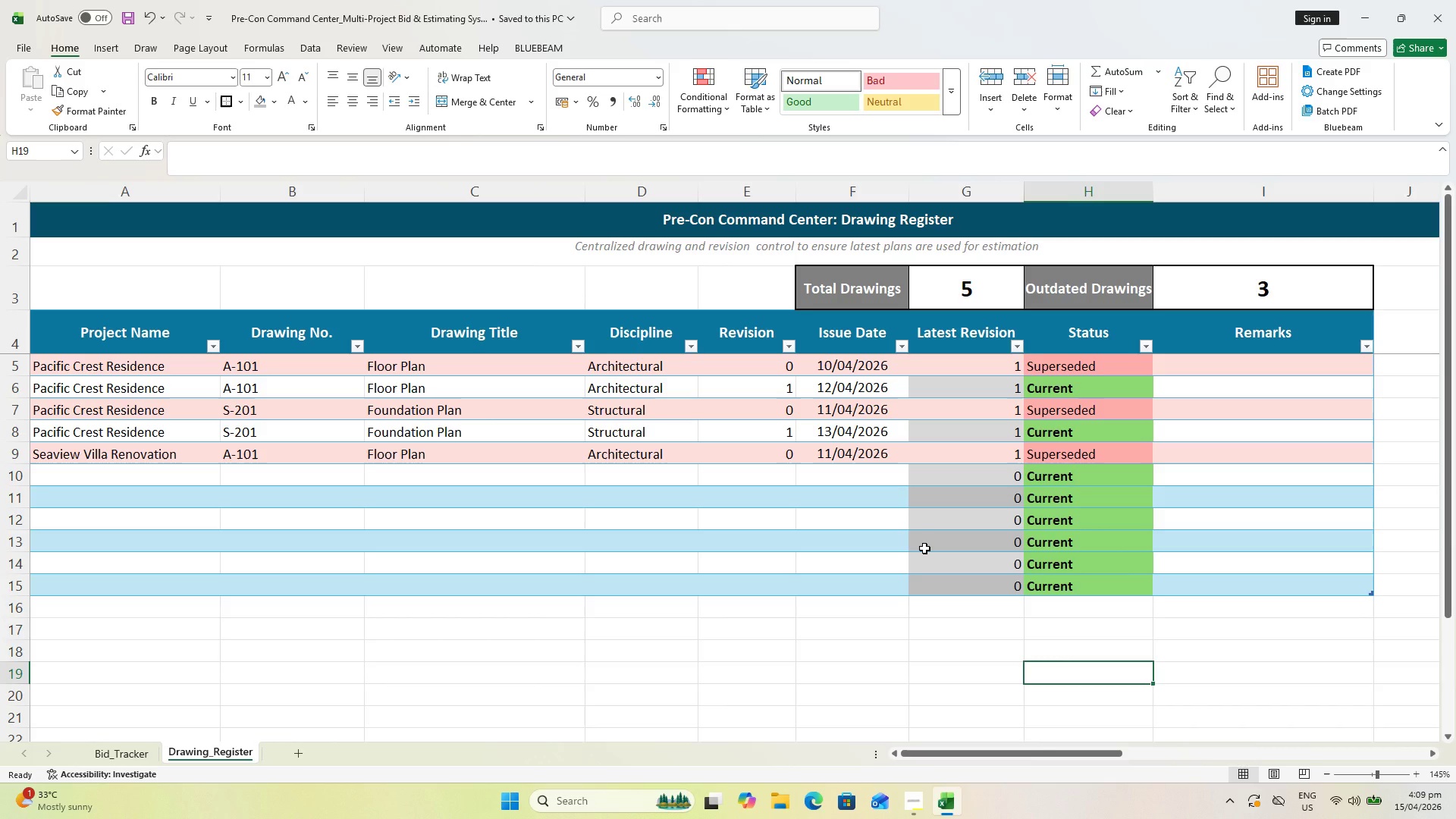 
key(Control+ControlLeft)
 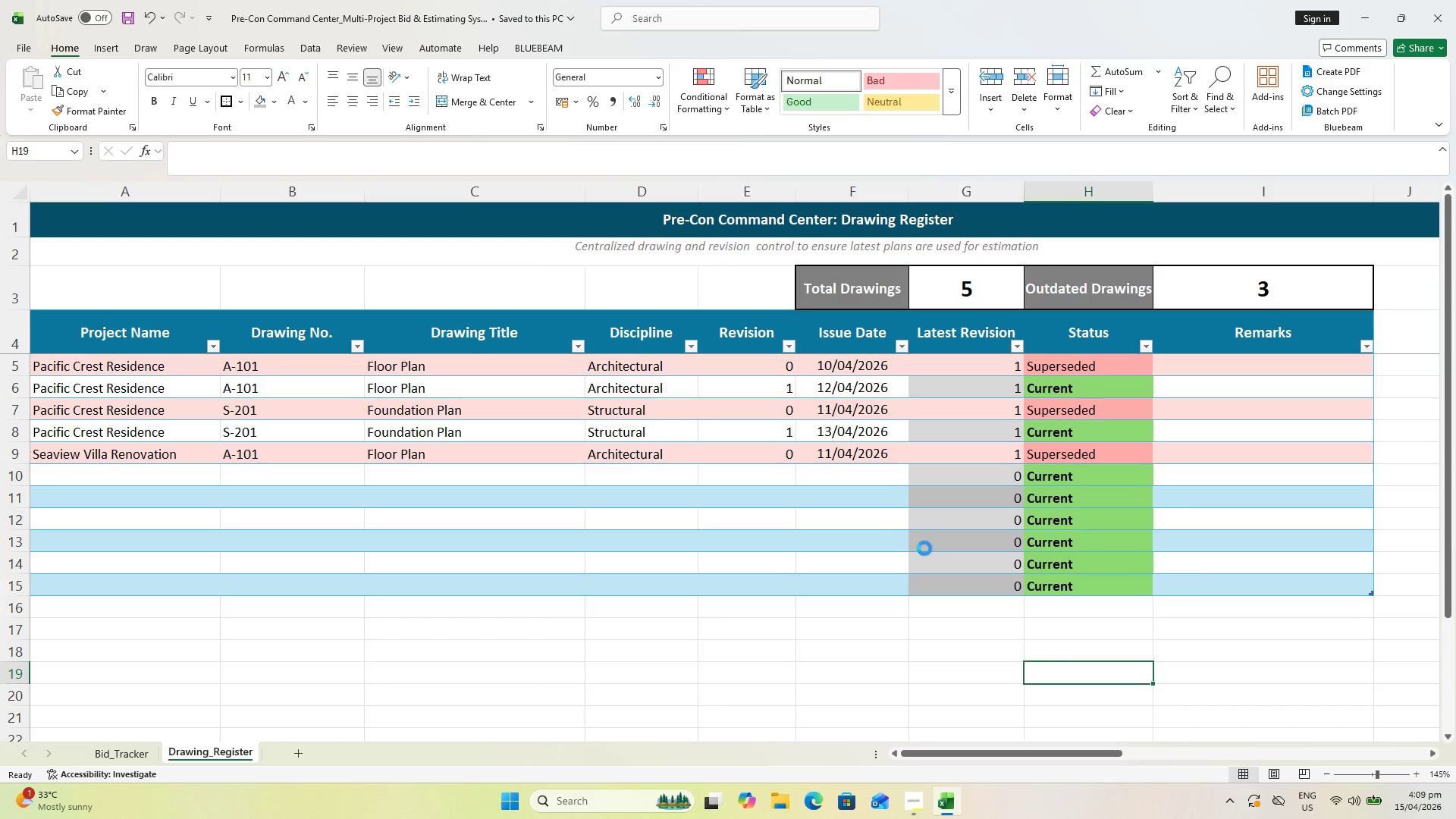 
key(Control+S)
 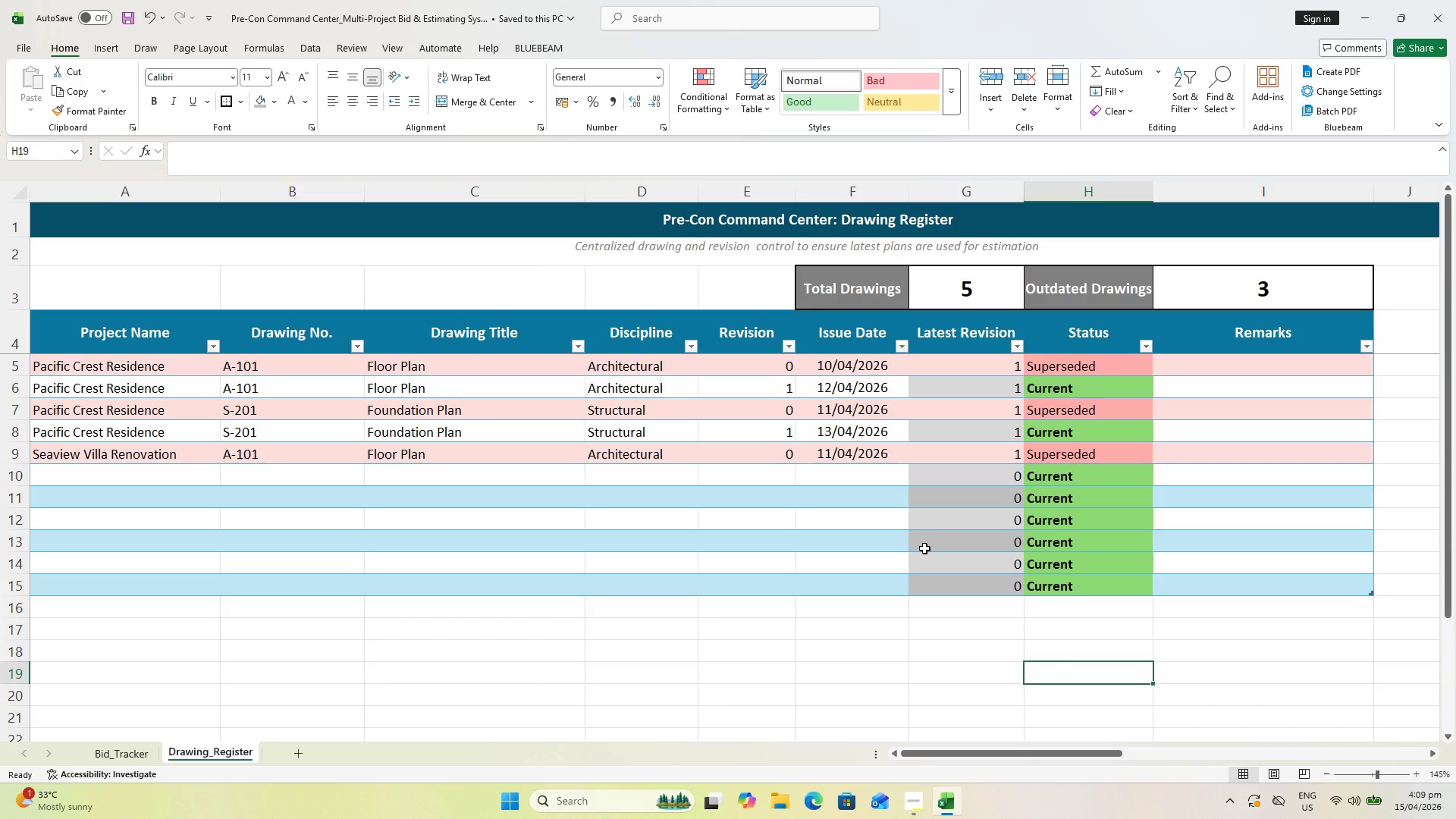 
wait(8.06)
 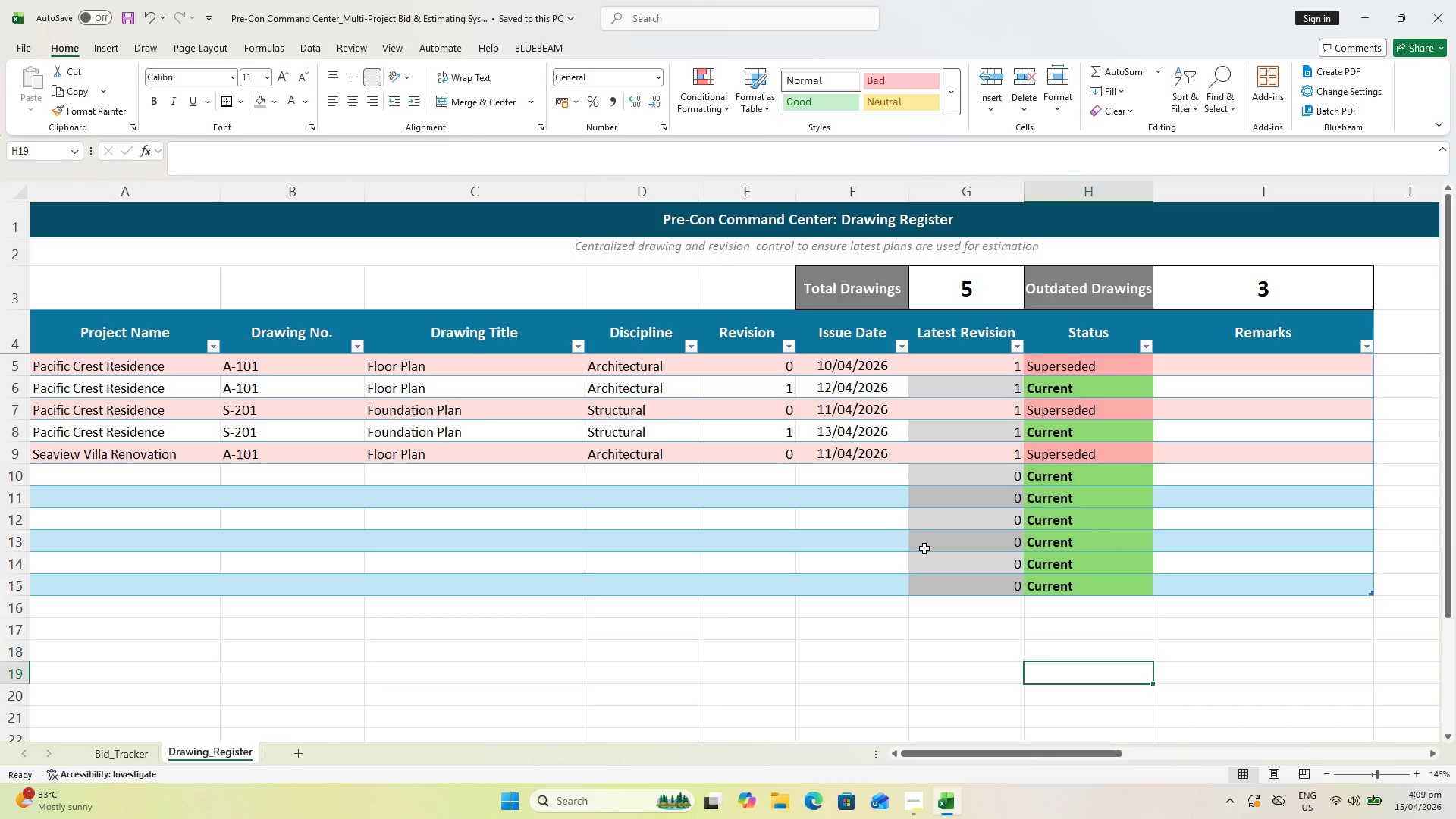 
key(Control+ControlLeft)
 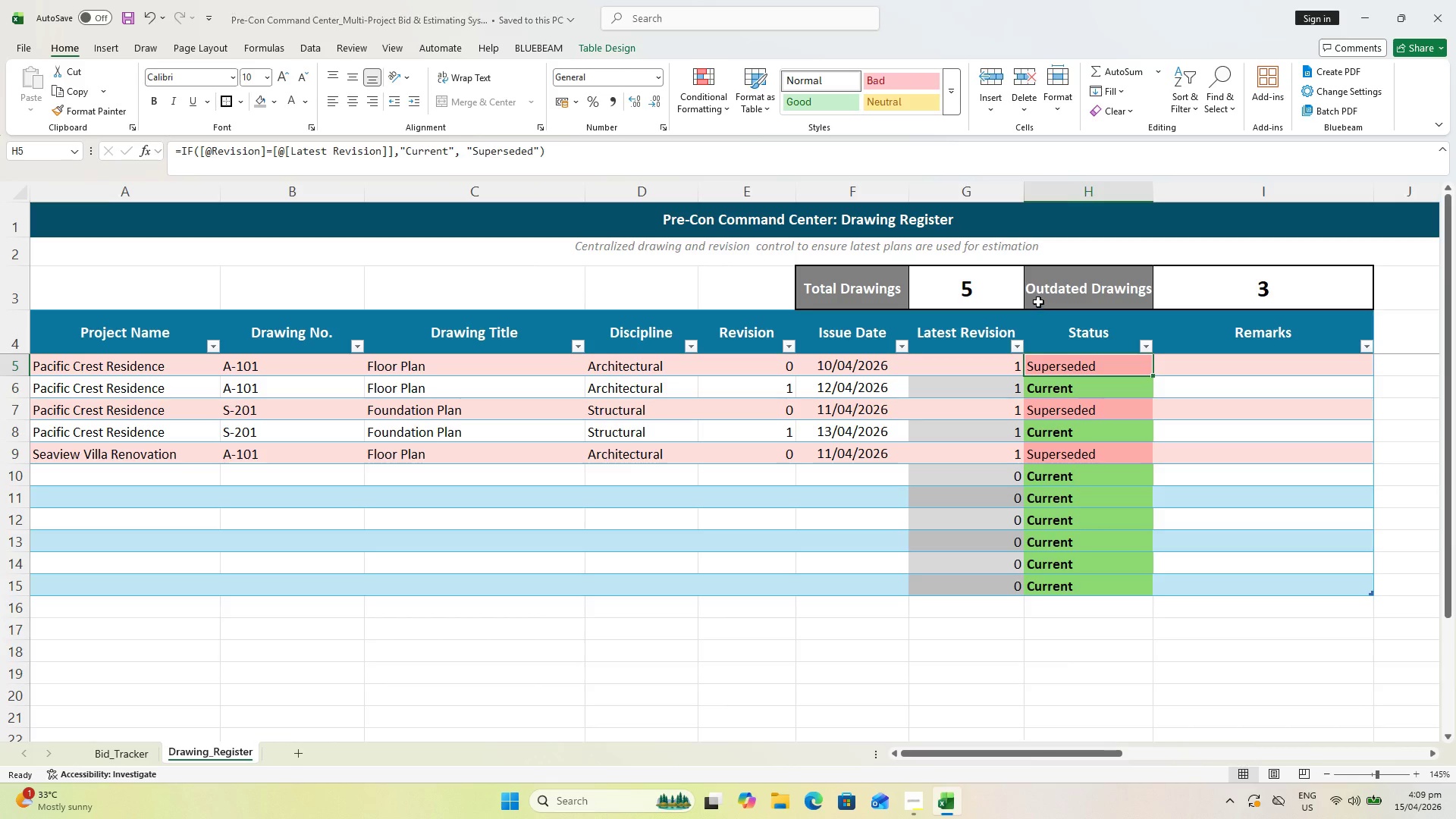 
key(Control+S)
 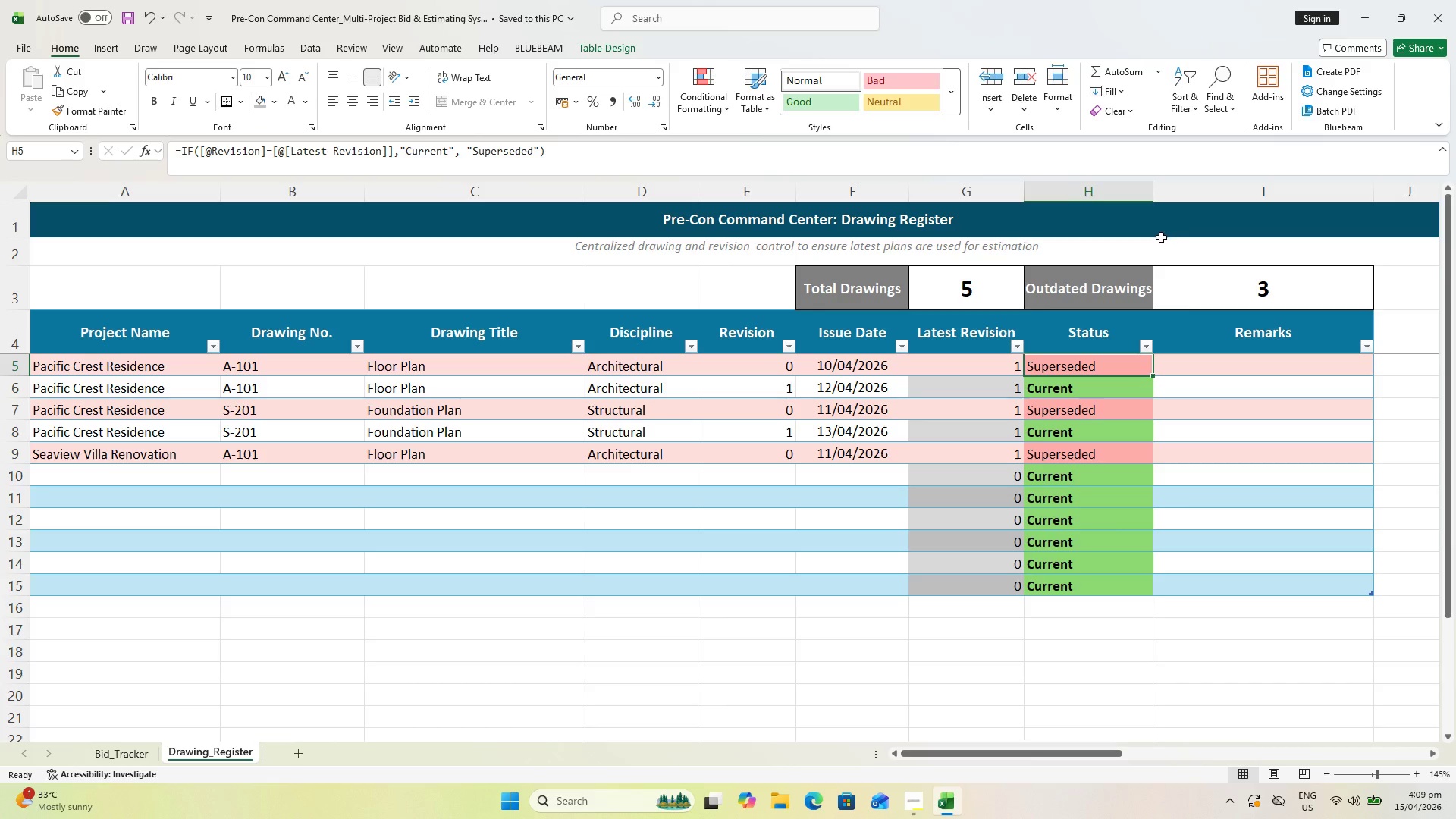 
left_click_drag(start_coordinate=[1082, 752], to_coordinate=[1107, 751])
 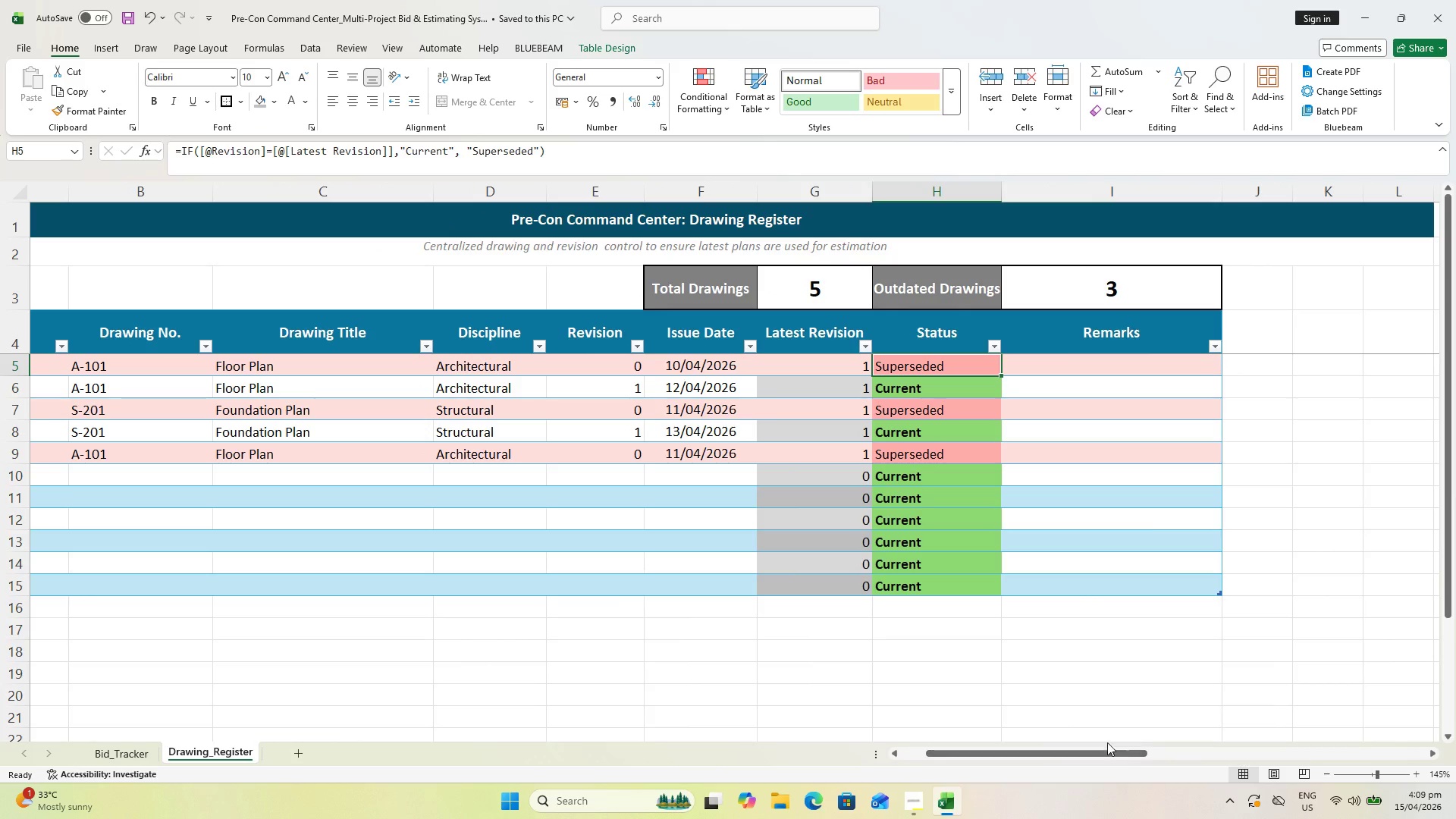 
key(Control+ControlLeft)
 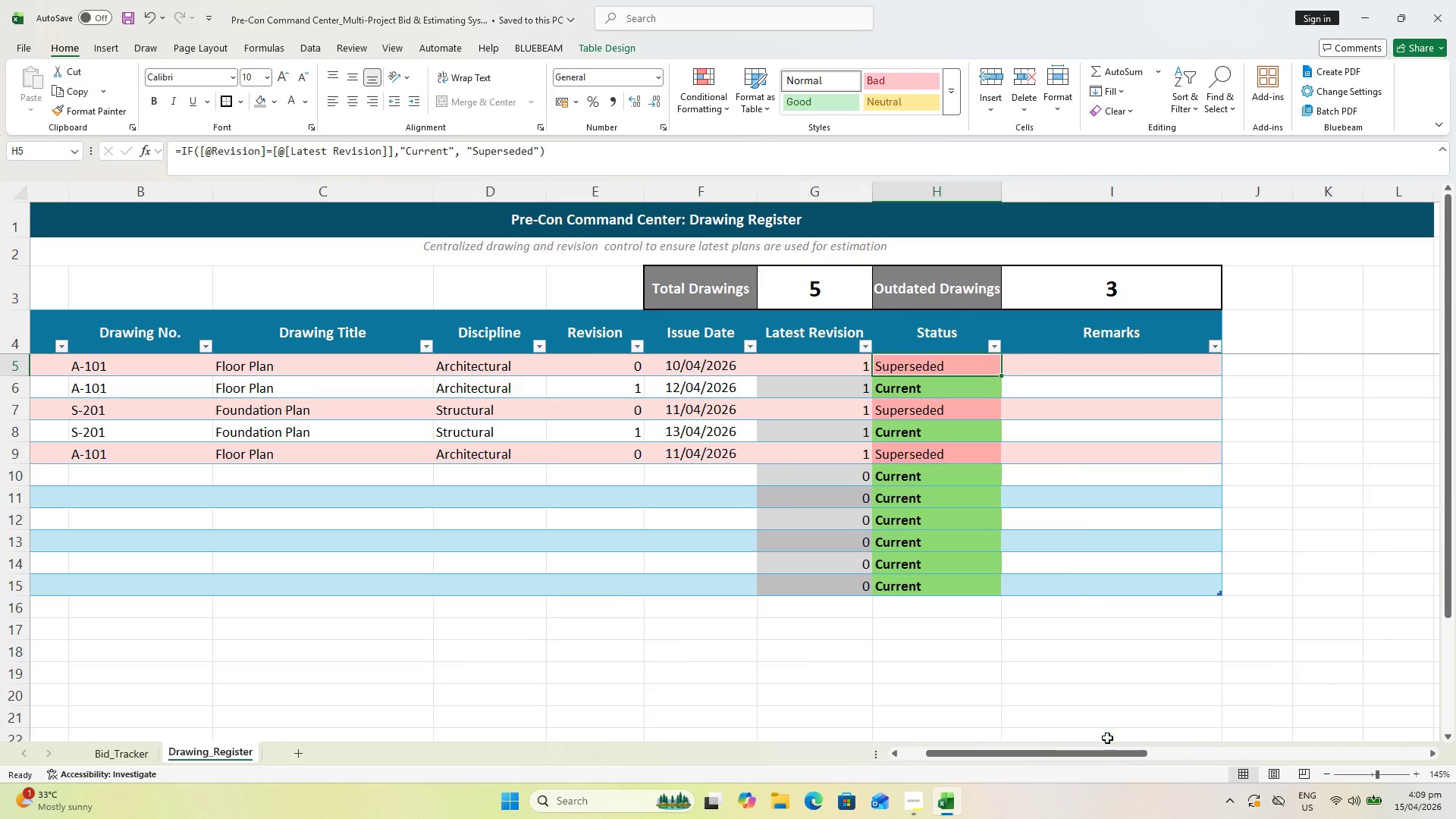 
key(Control+S)
 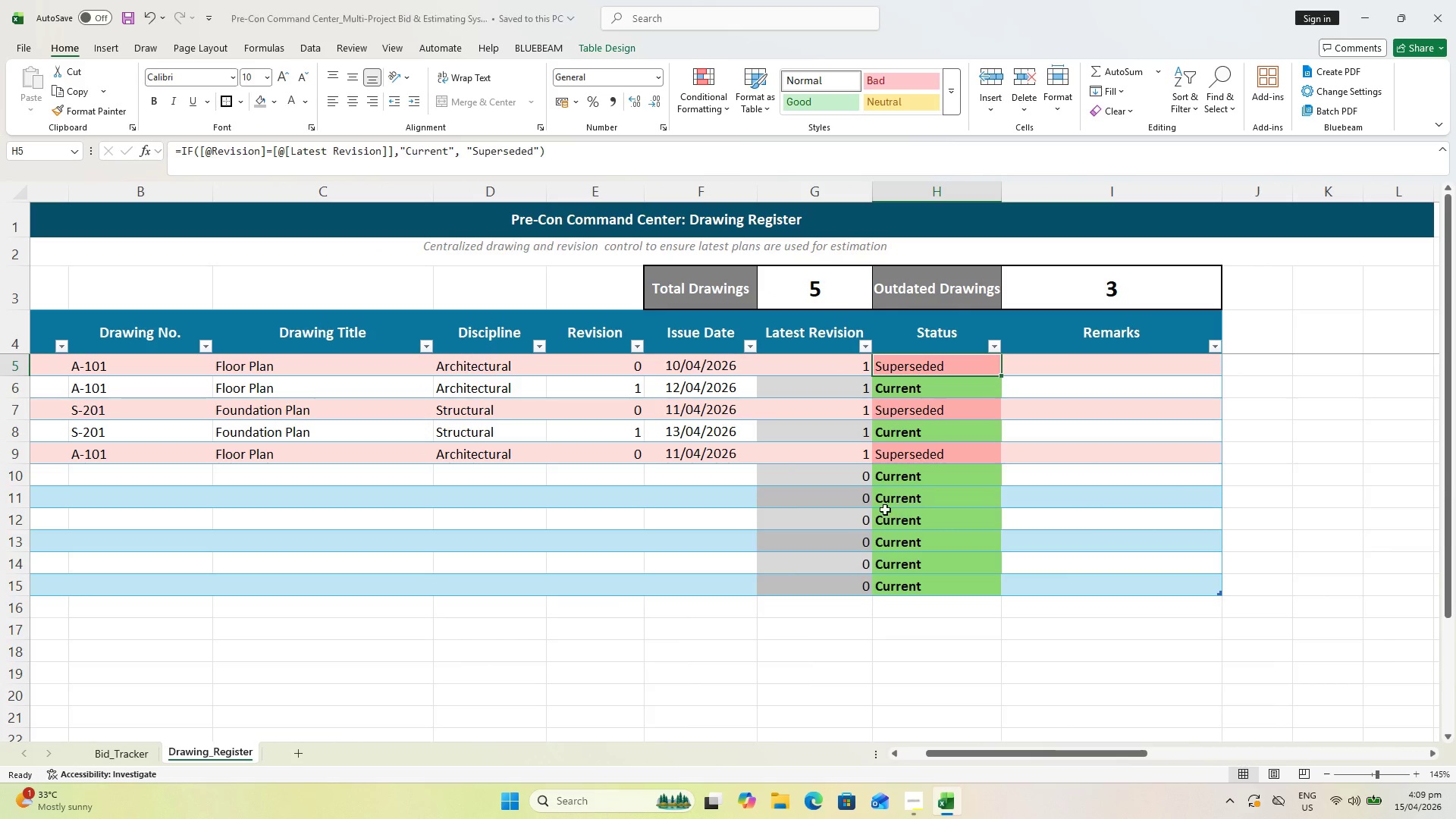 
scroll: coordinate [881, 513], scroll_direction: up, amount: 2.0
 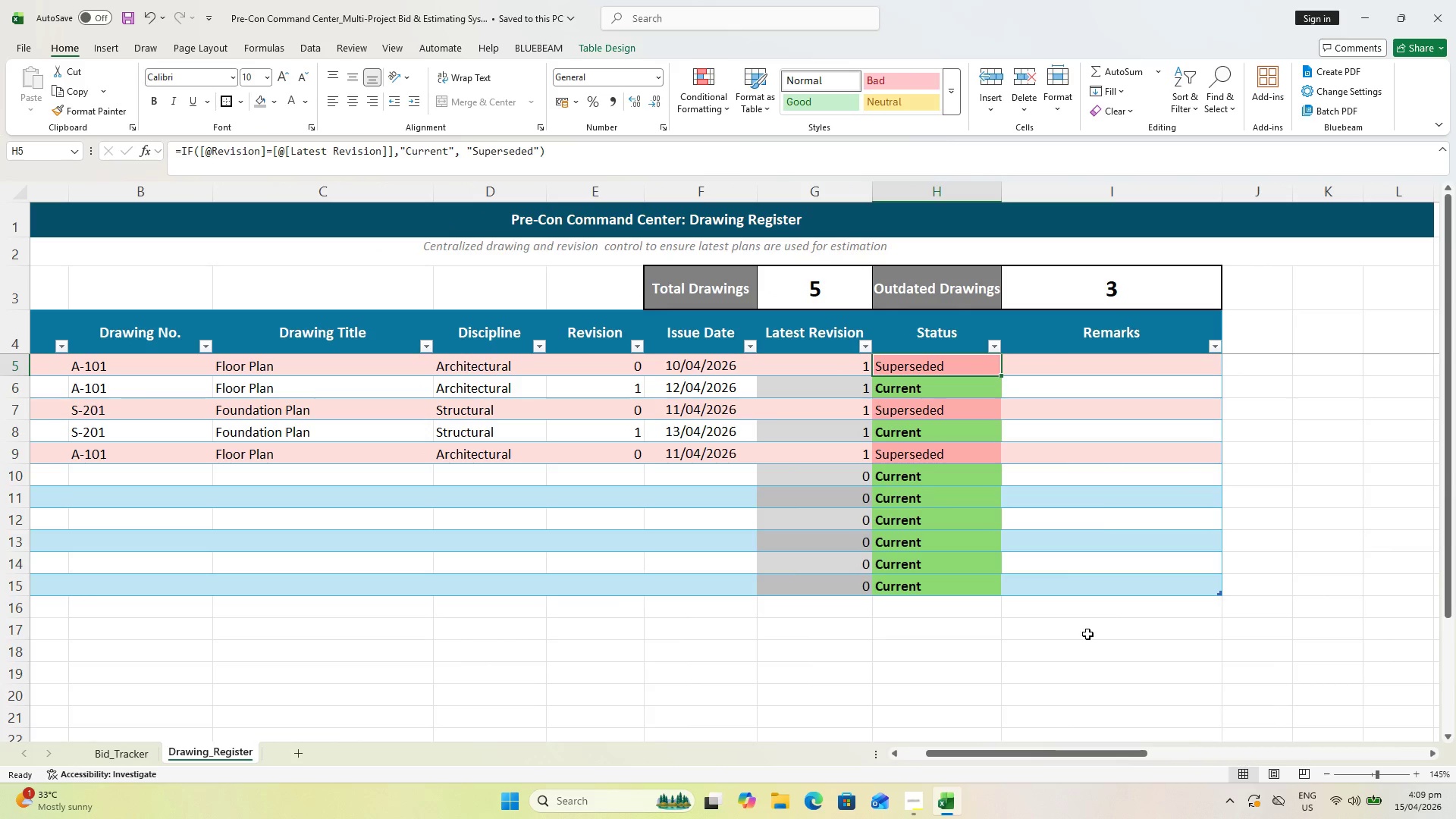 
left_click([906, 676])
 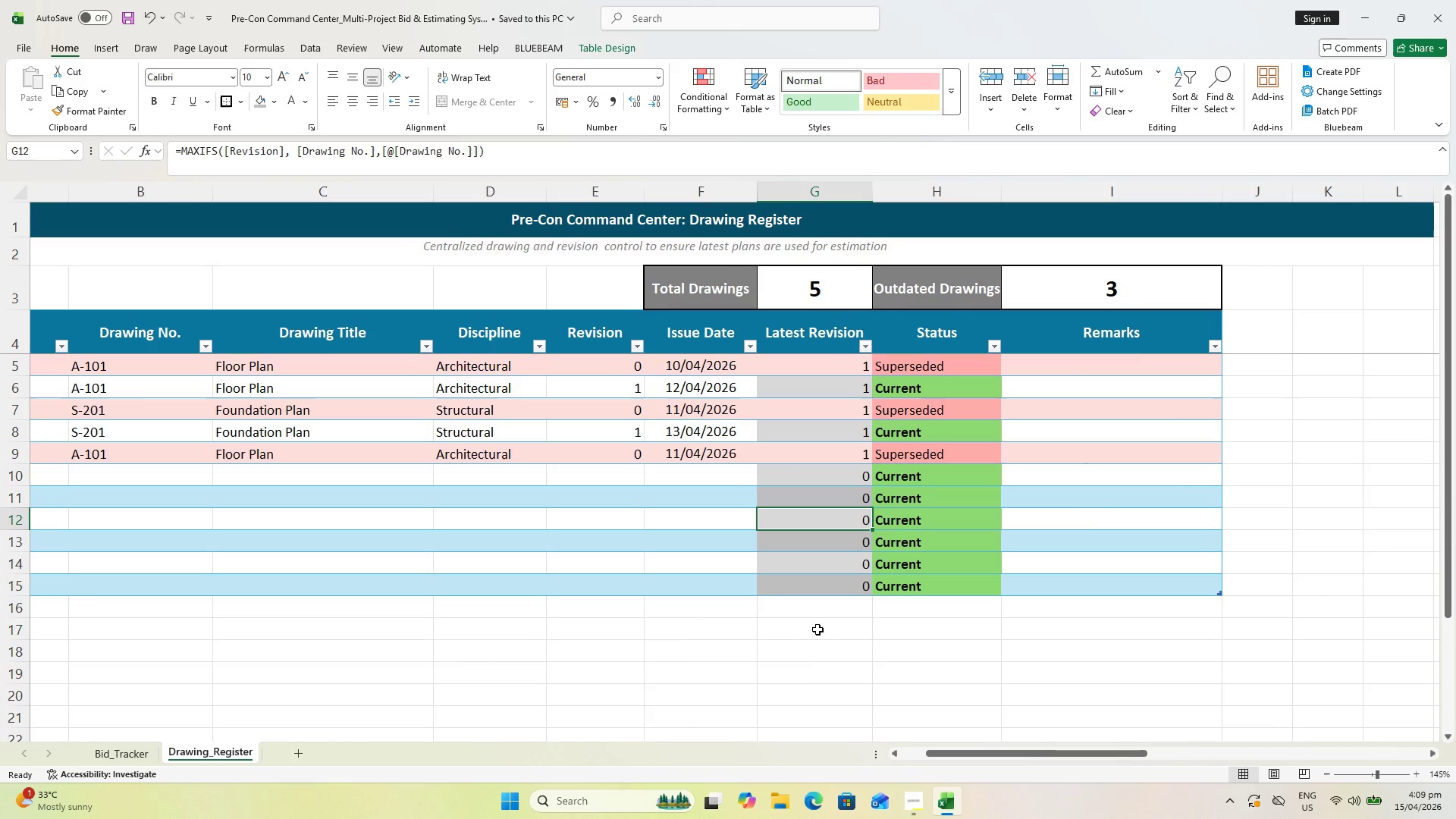 
double_click([910, 562])
 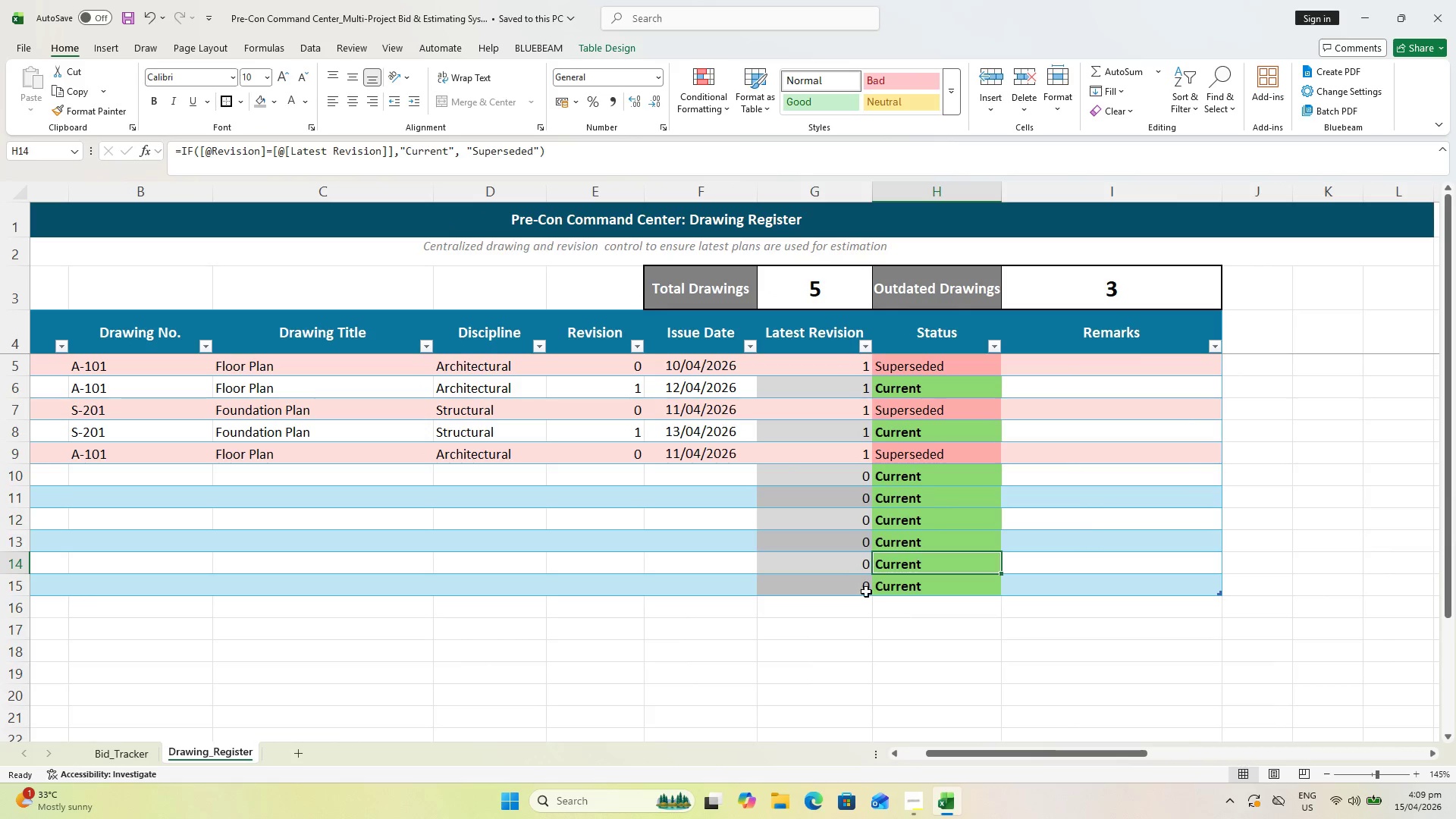 
left_click([860, 588])
 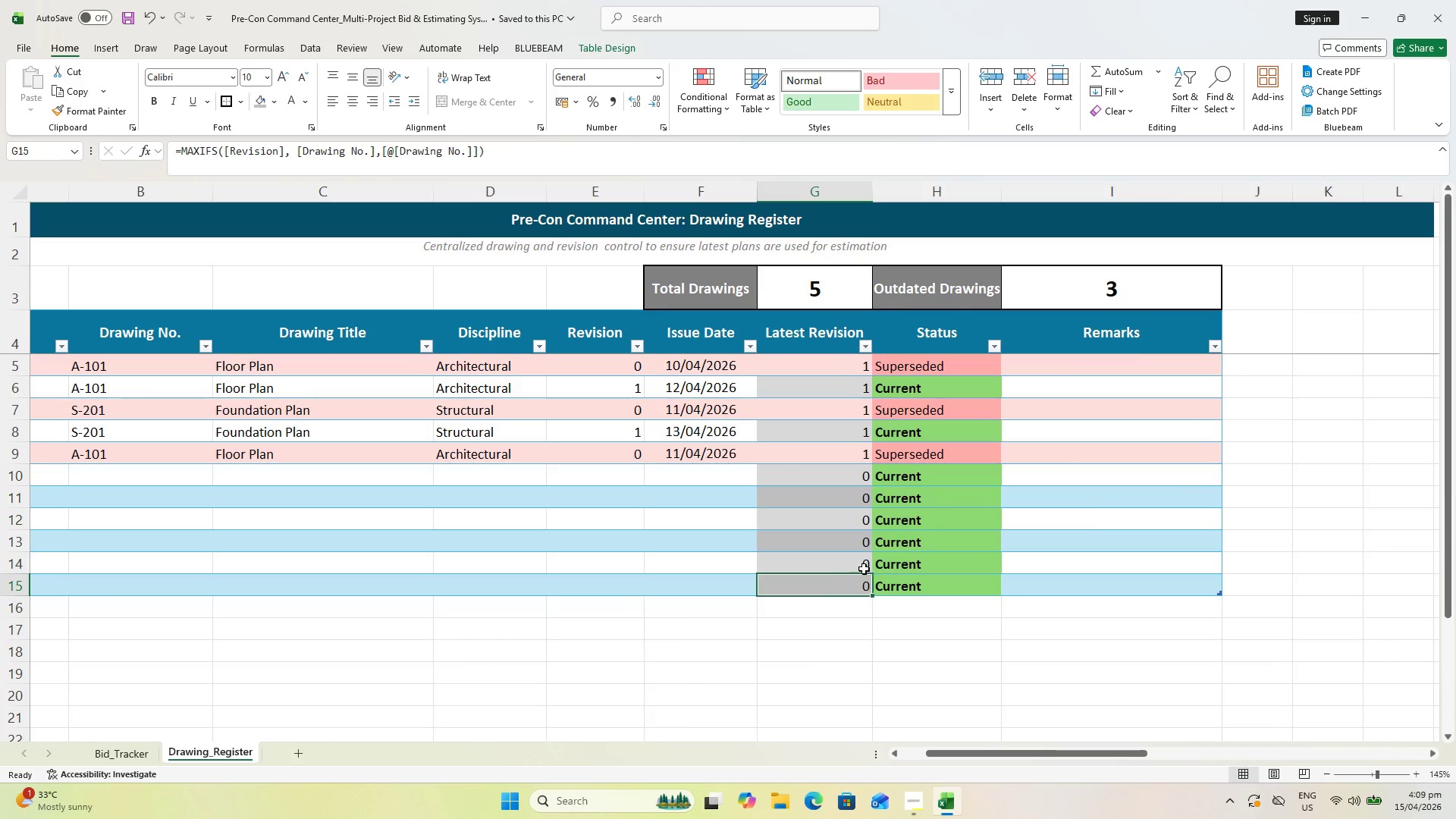 
double_click([908, 589])
 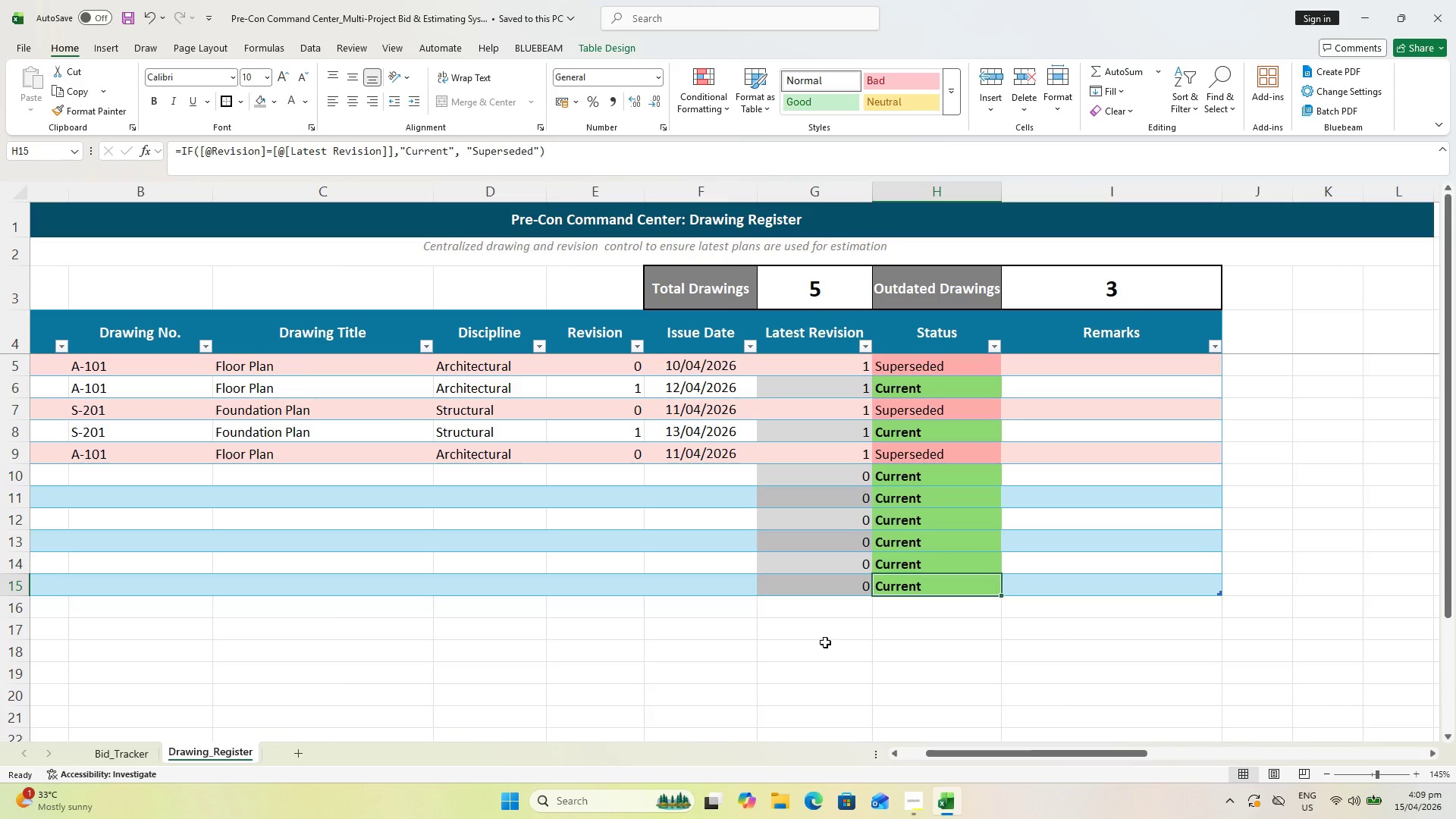 
key(Control+ControlLeft)
 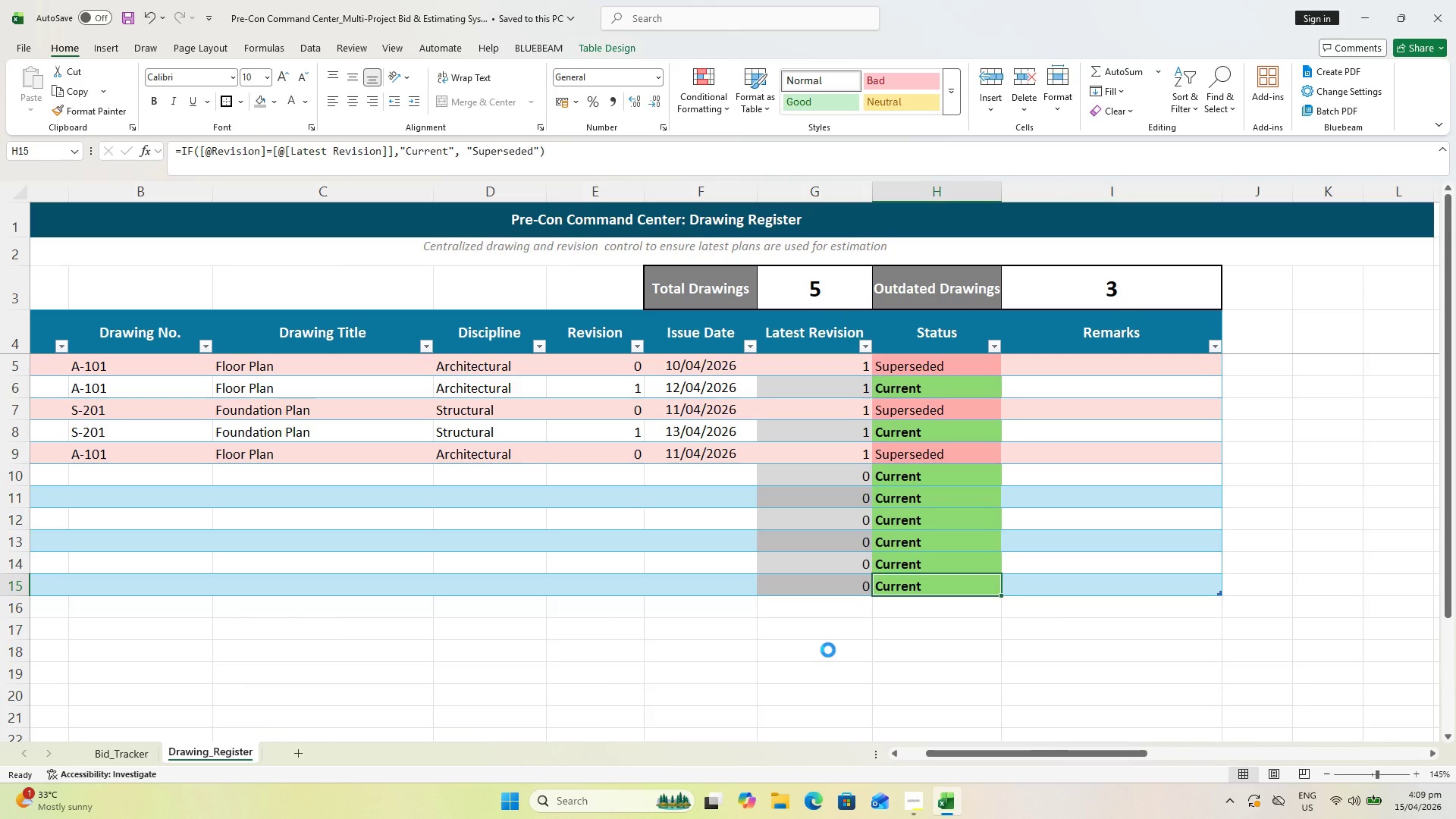 
key(Control+S)
 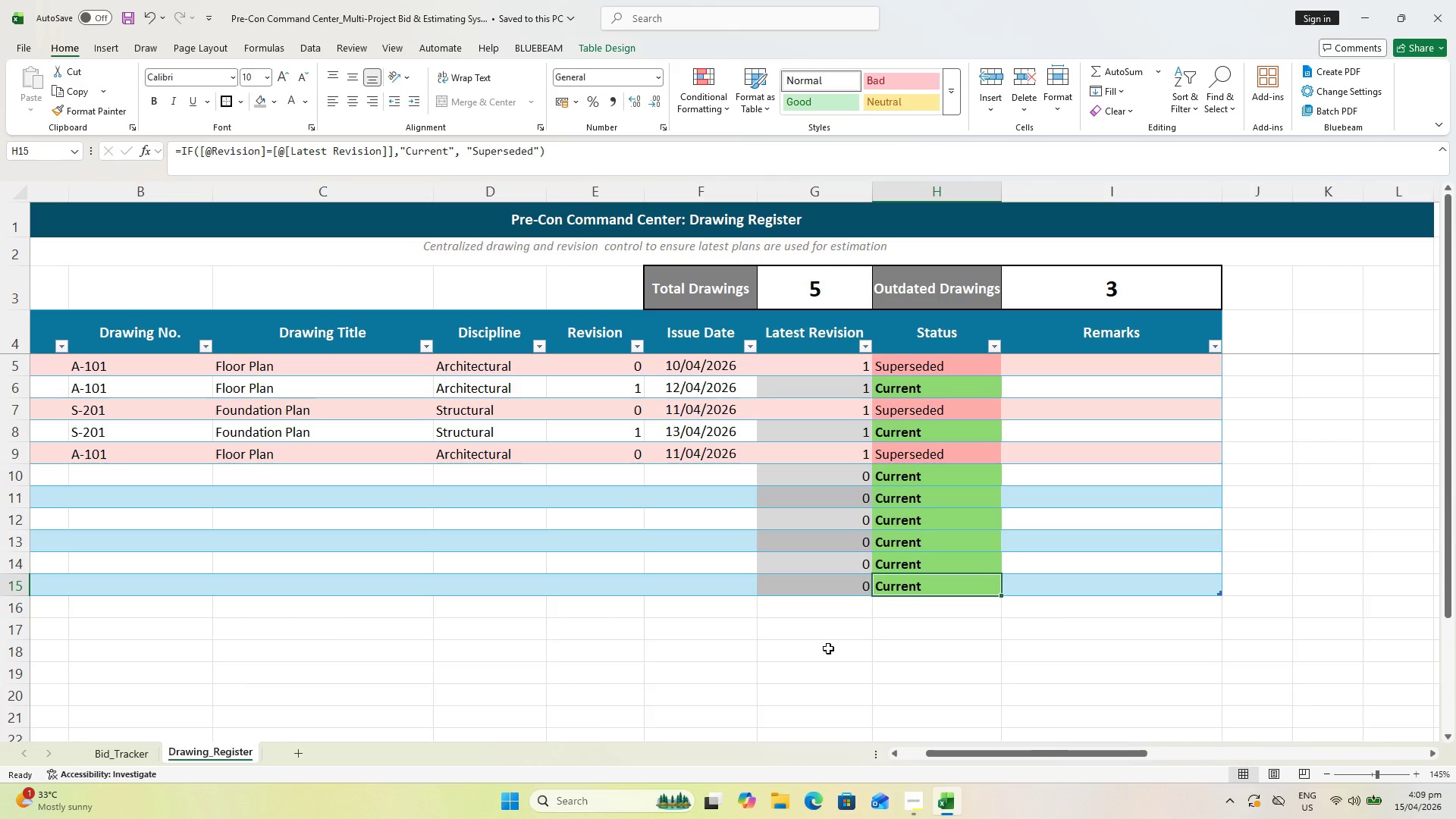 
left_click_drag(start_coordinate=[817, 335], to_coordinate=[909, 592])
 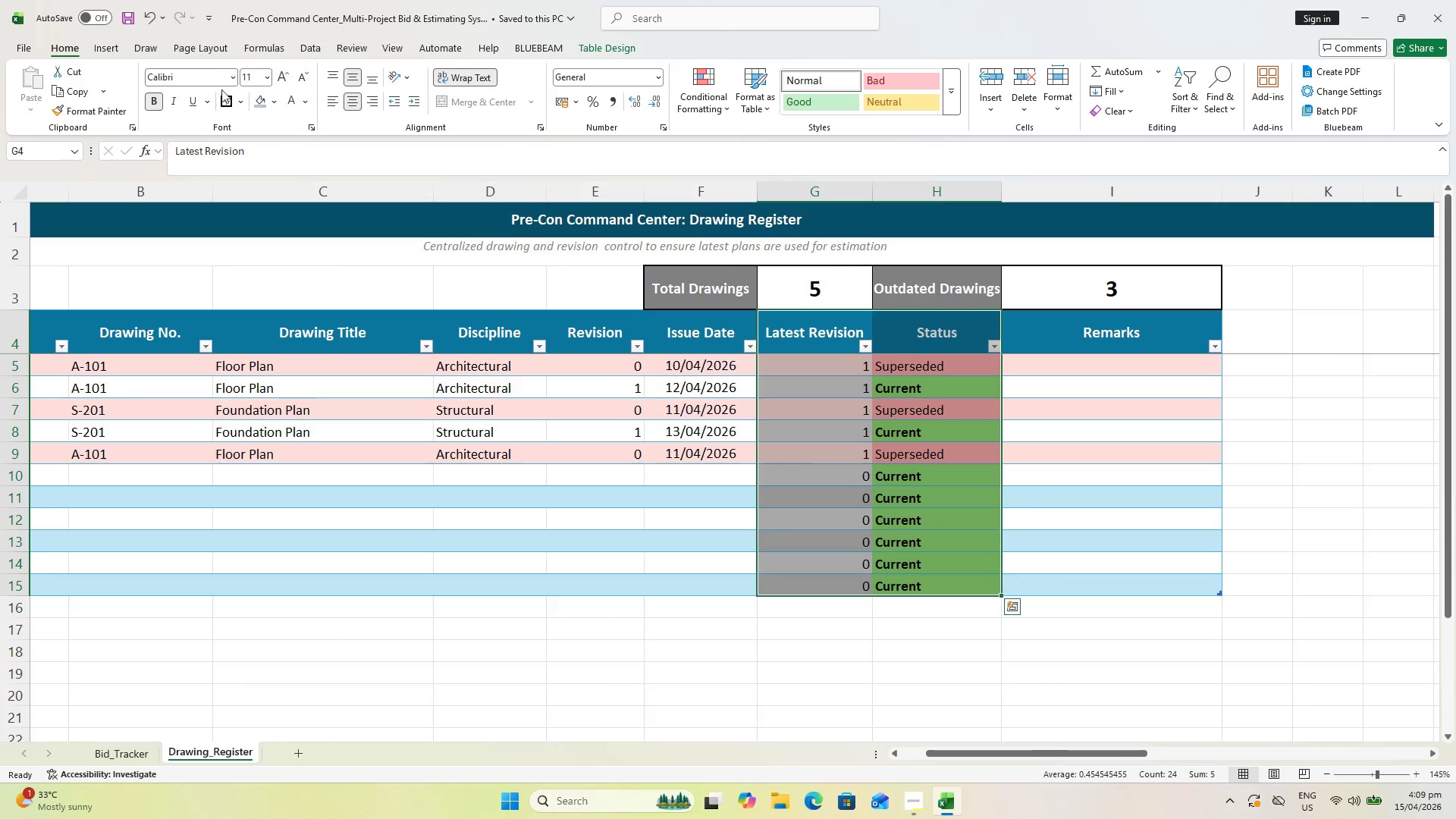 
left_click([218, 101])
 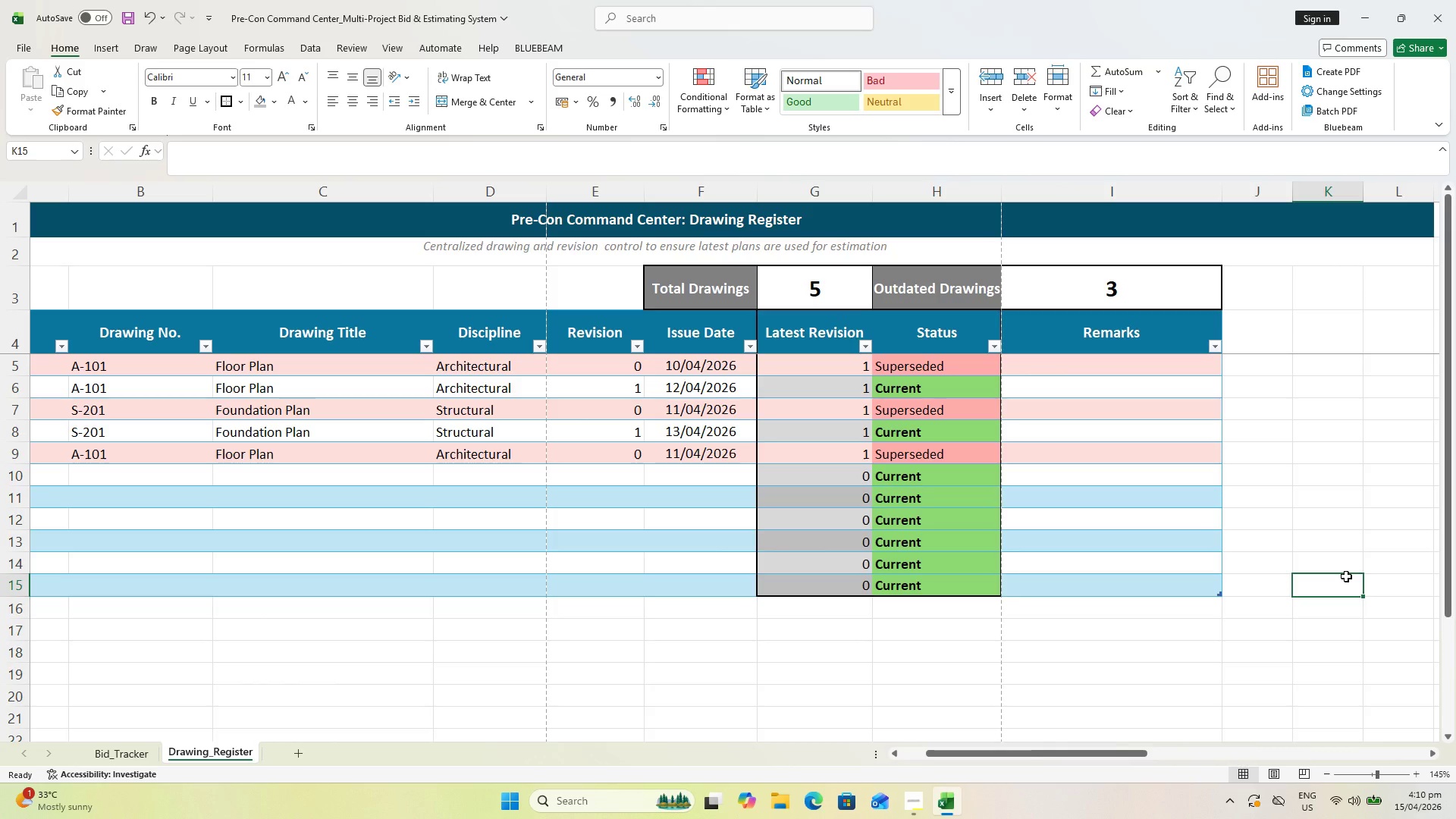 
wait(29.58)
 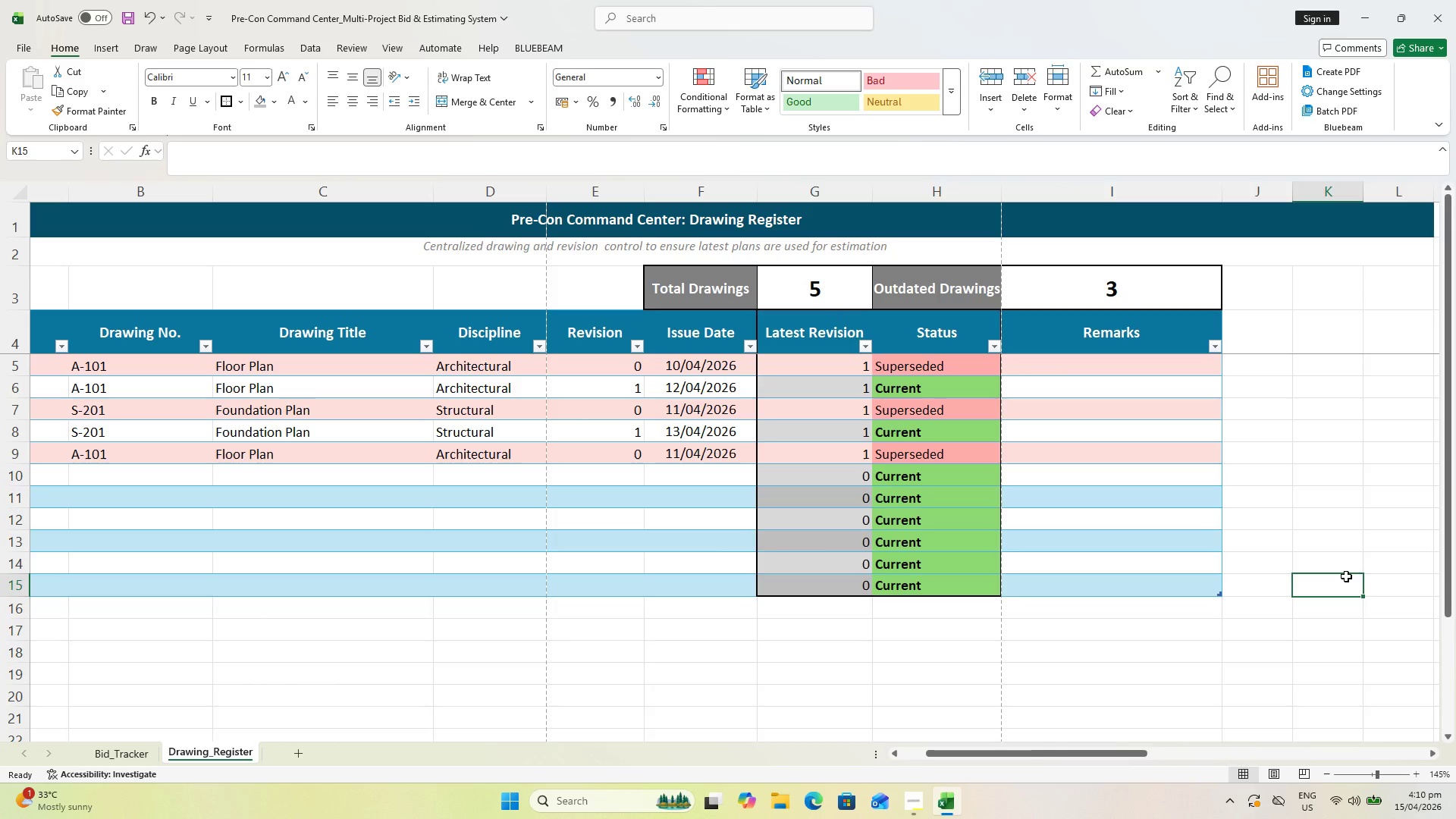 
key(Control+ControlLeft)
 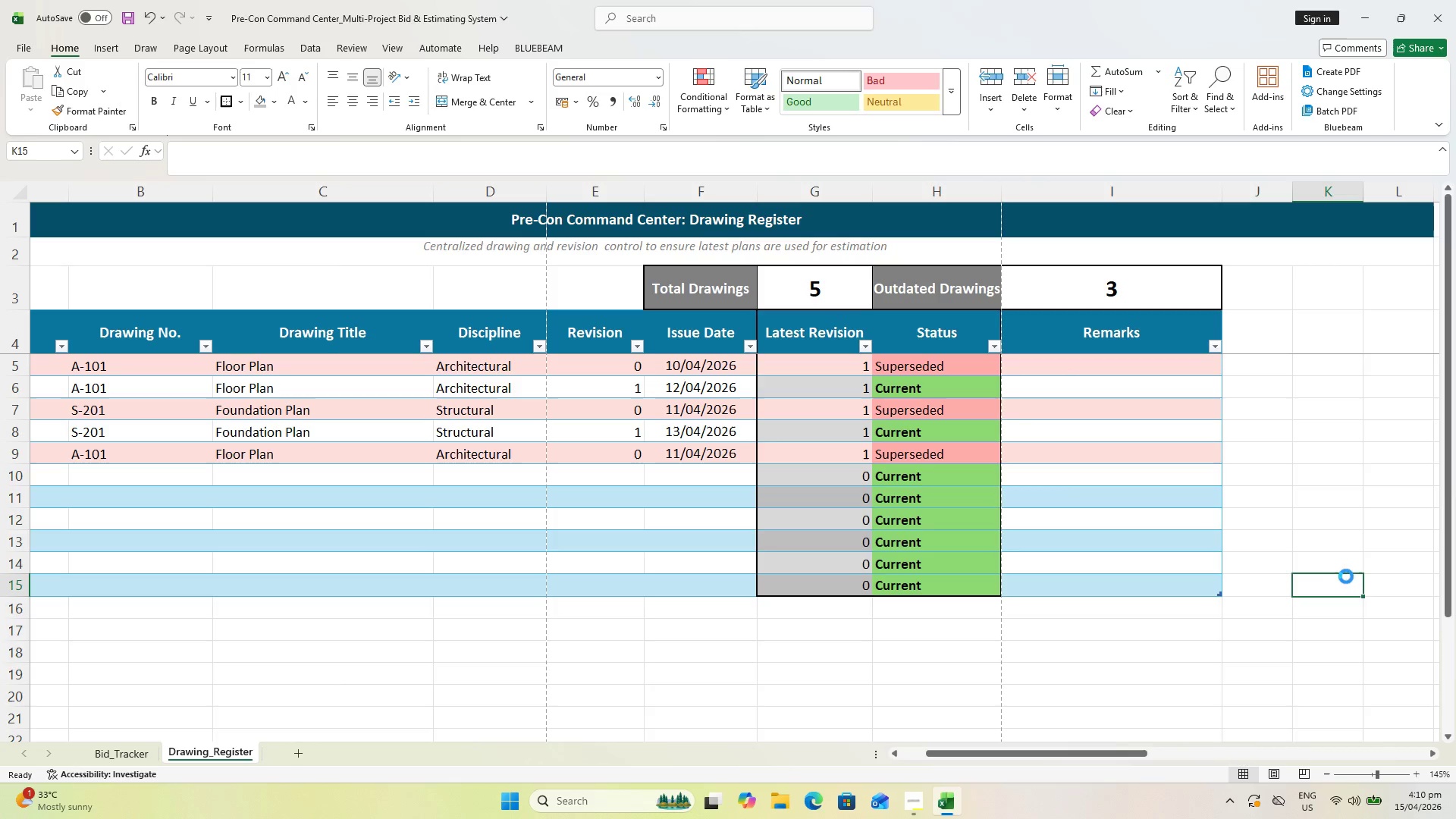 
key(Control+S)
 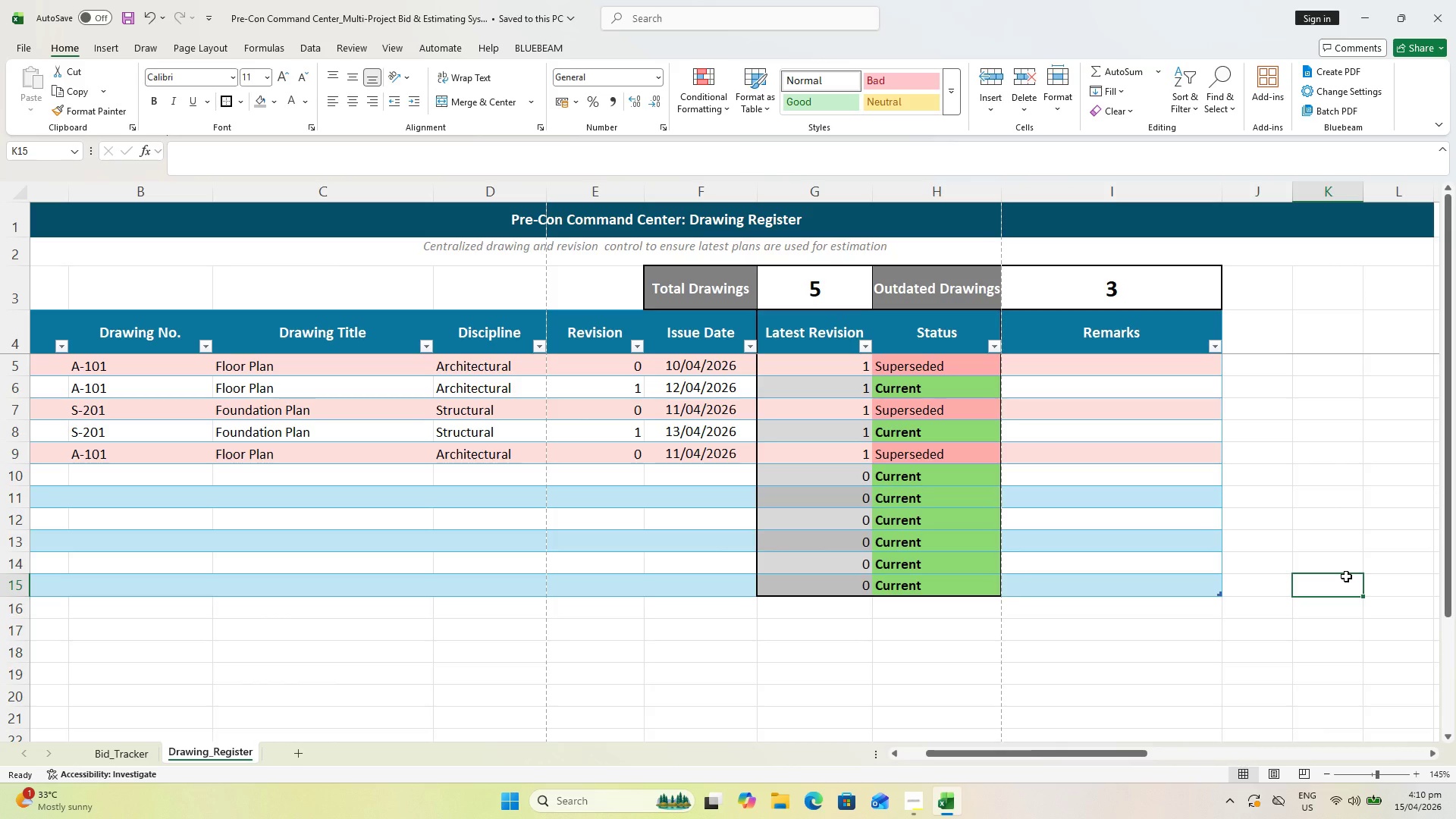 
wait(8.89)
 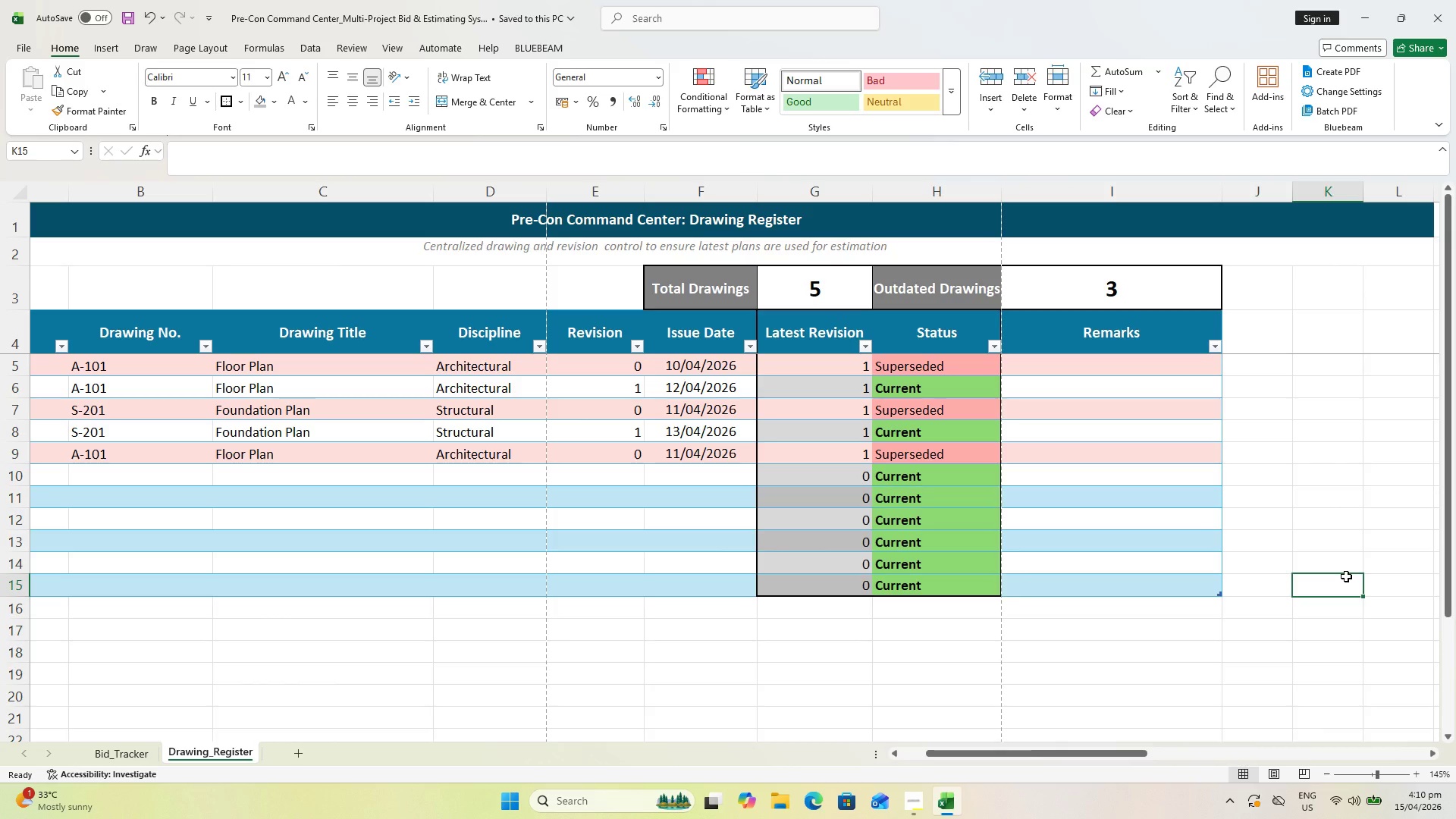 
left_click_drag(start_coordinate=[952, 758], to_coordinate=[884, 768])
 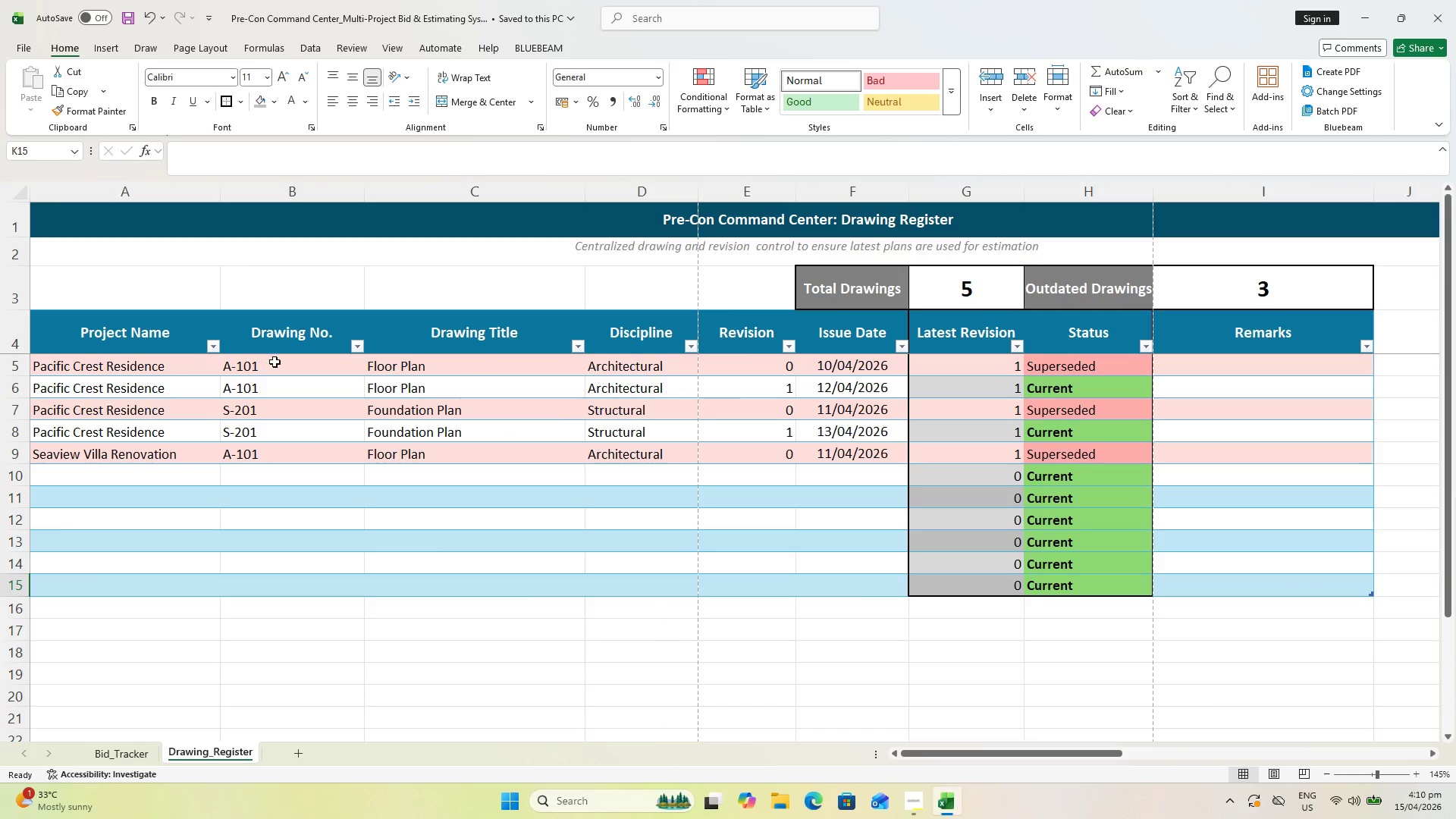 
left_click_drag(start_coordinate=[275, 362], to_coordinate=[287, 449])
 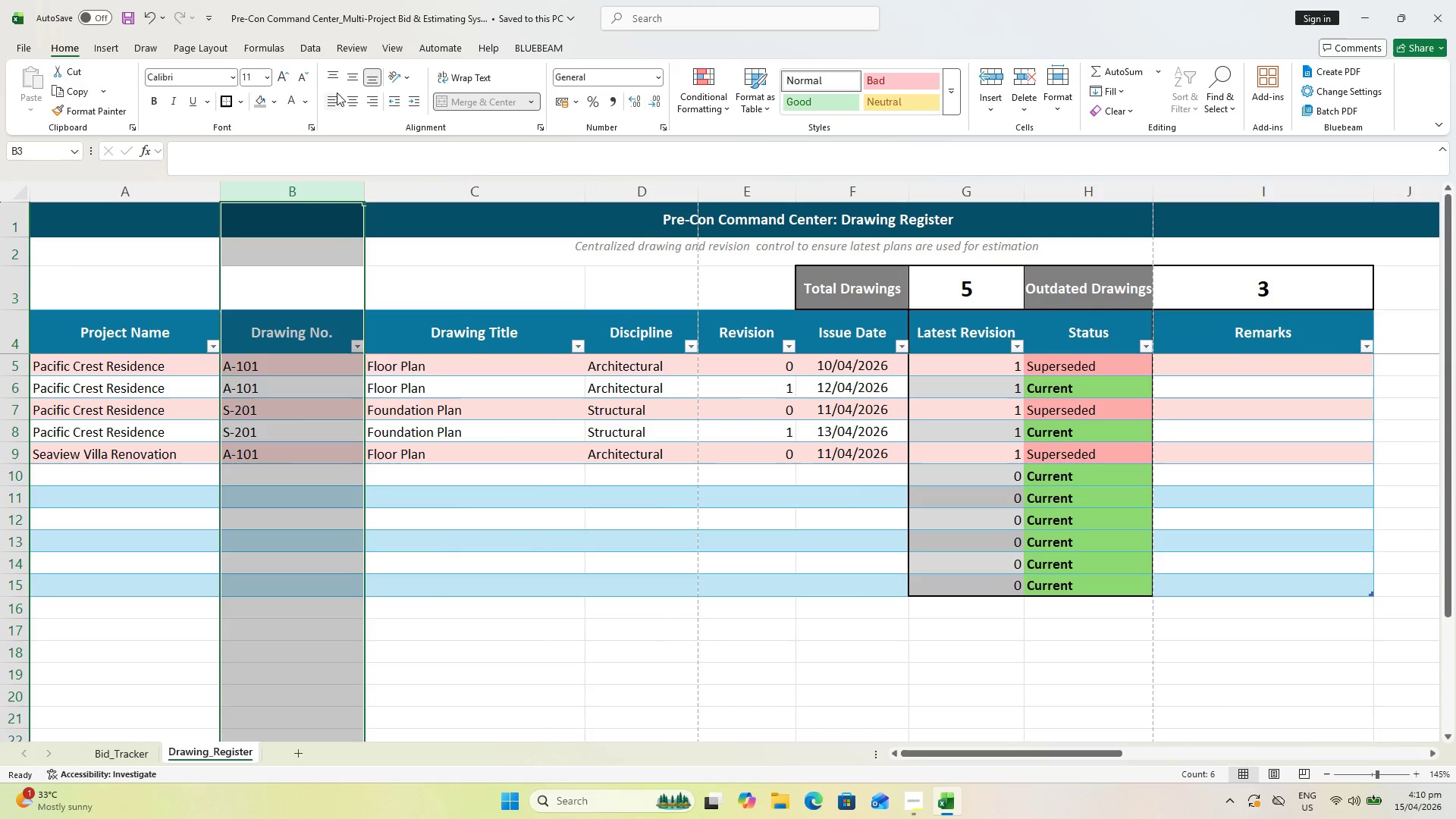 
double_click([347, 114])
 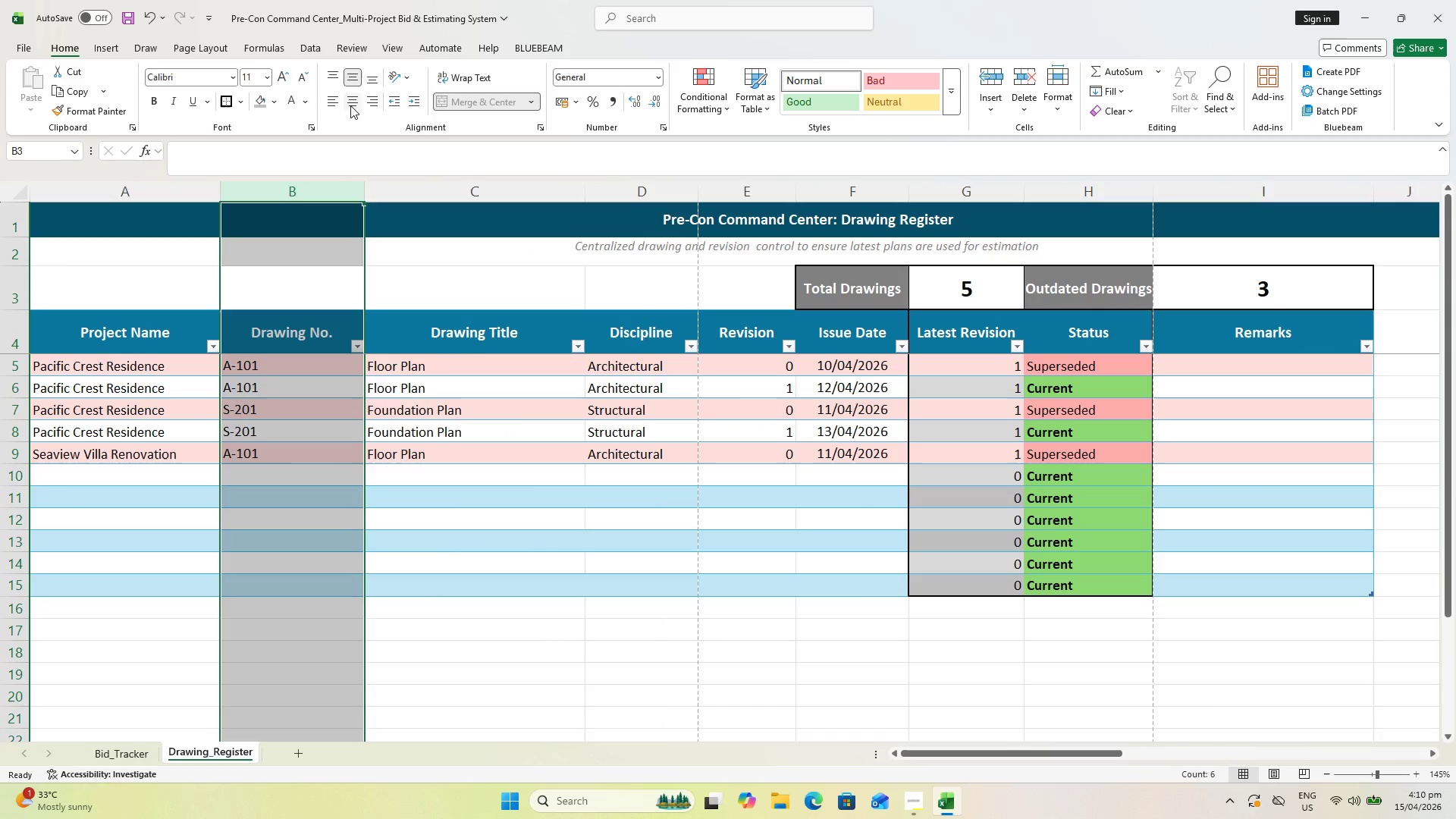 
triple_click([351, 103])
 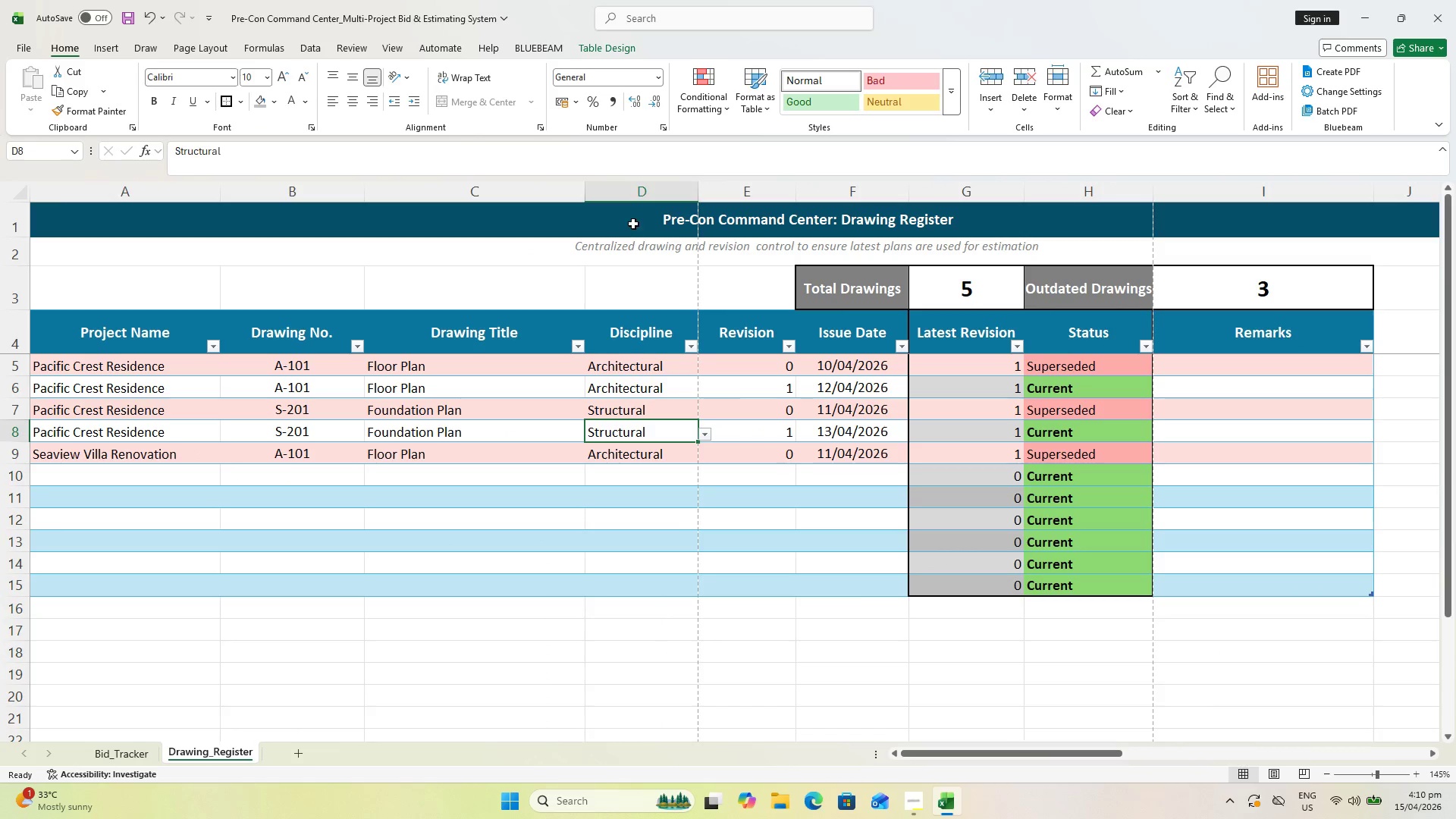 
left_click([641, 190])
 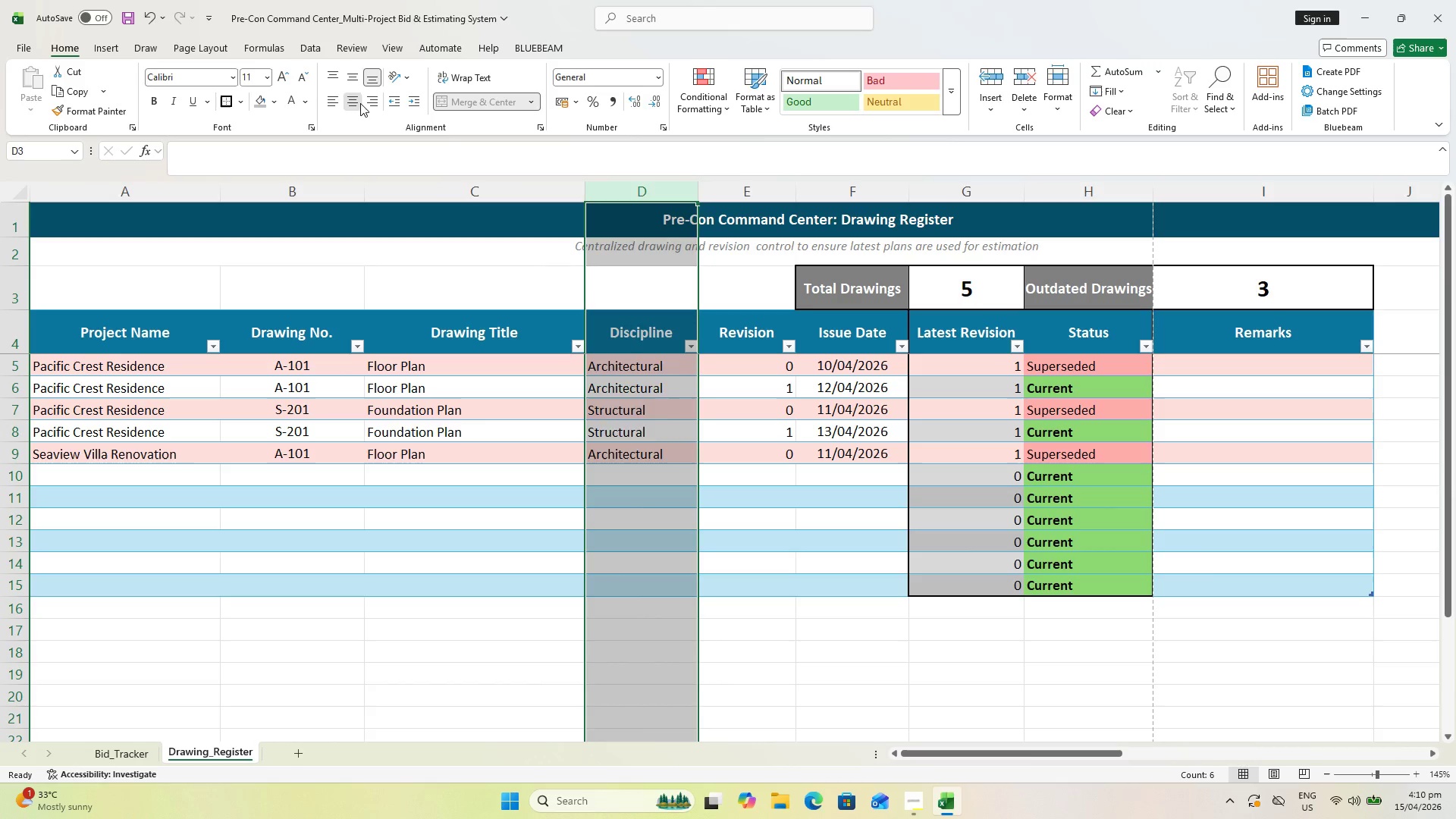 
double_click([344, 74])
 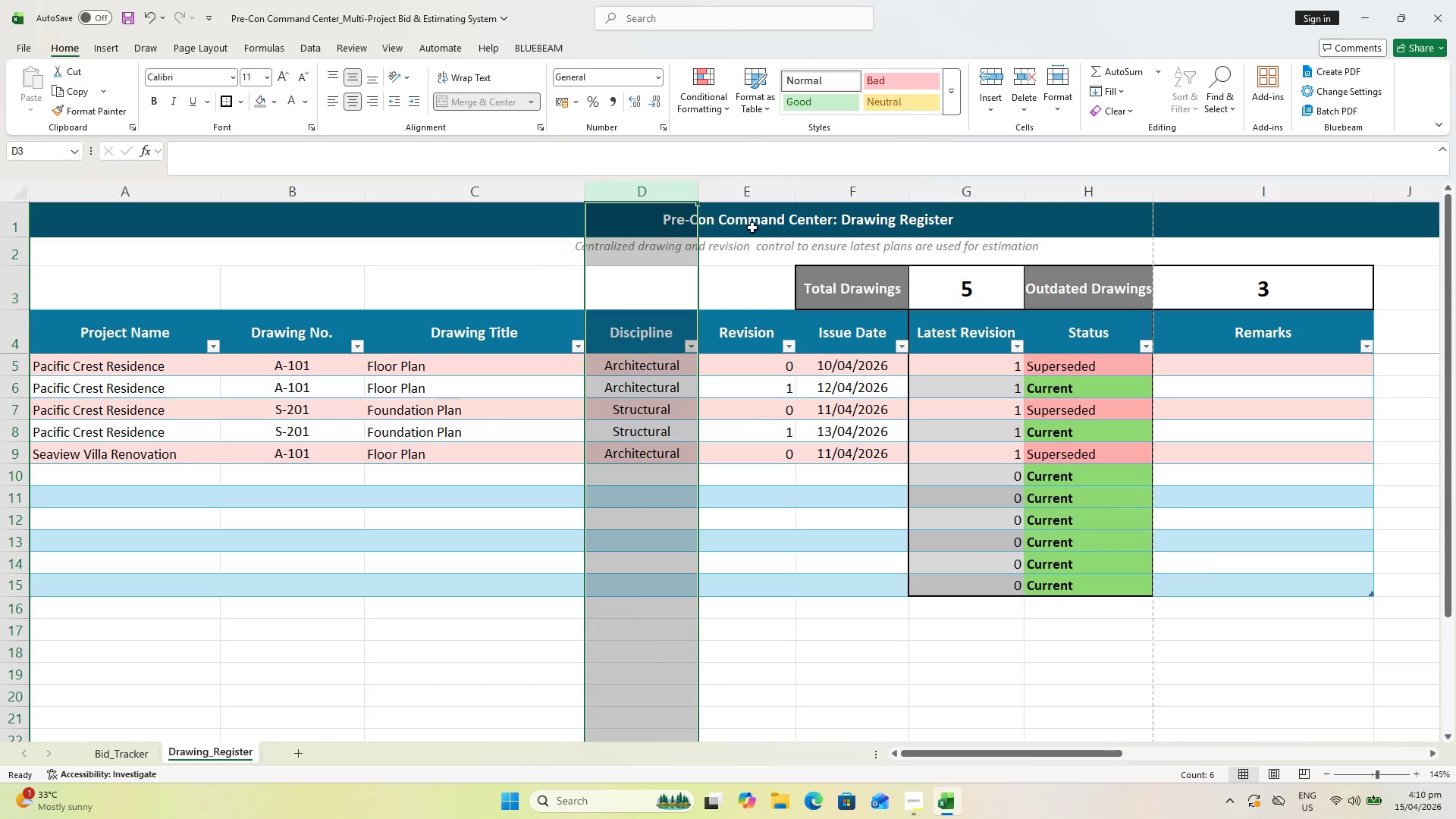 
left_click([748, 188])
 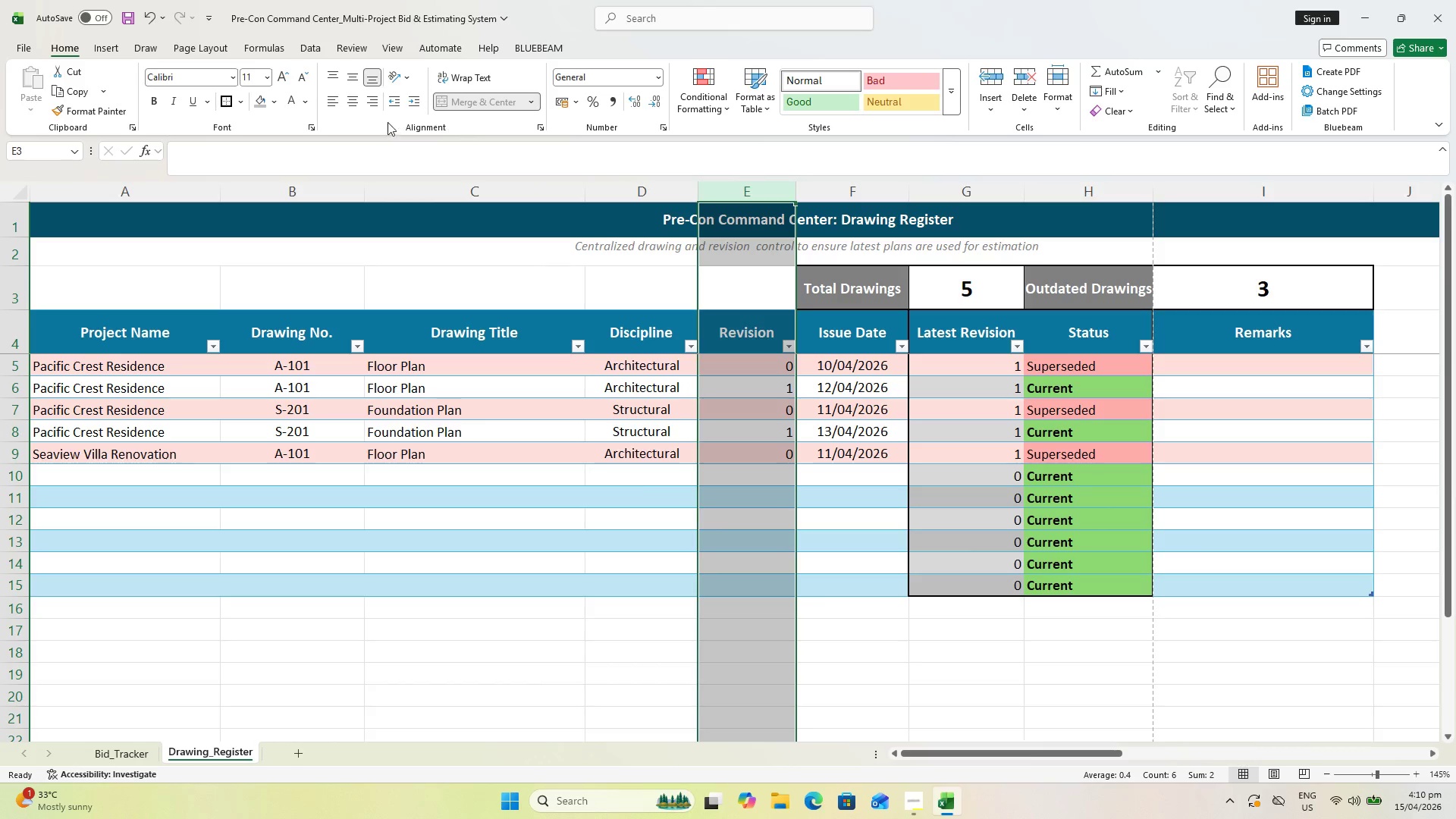 
left_click([353, 104])
 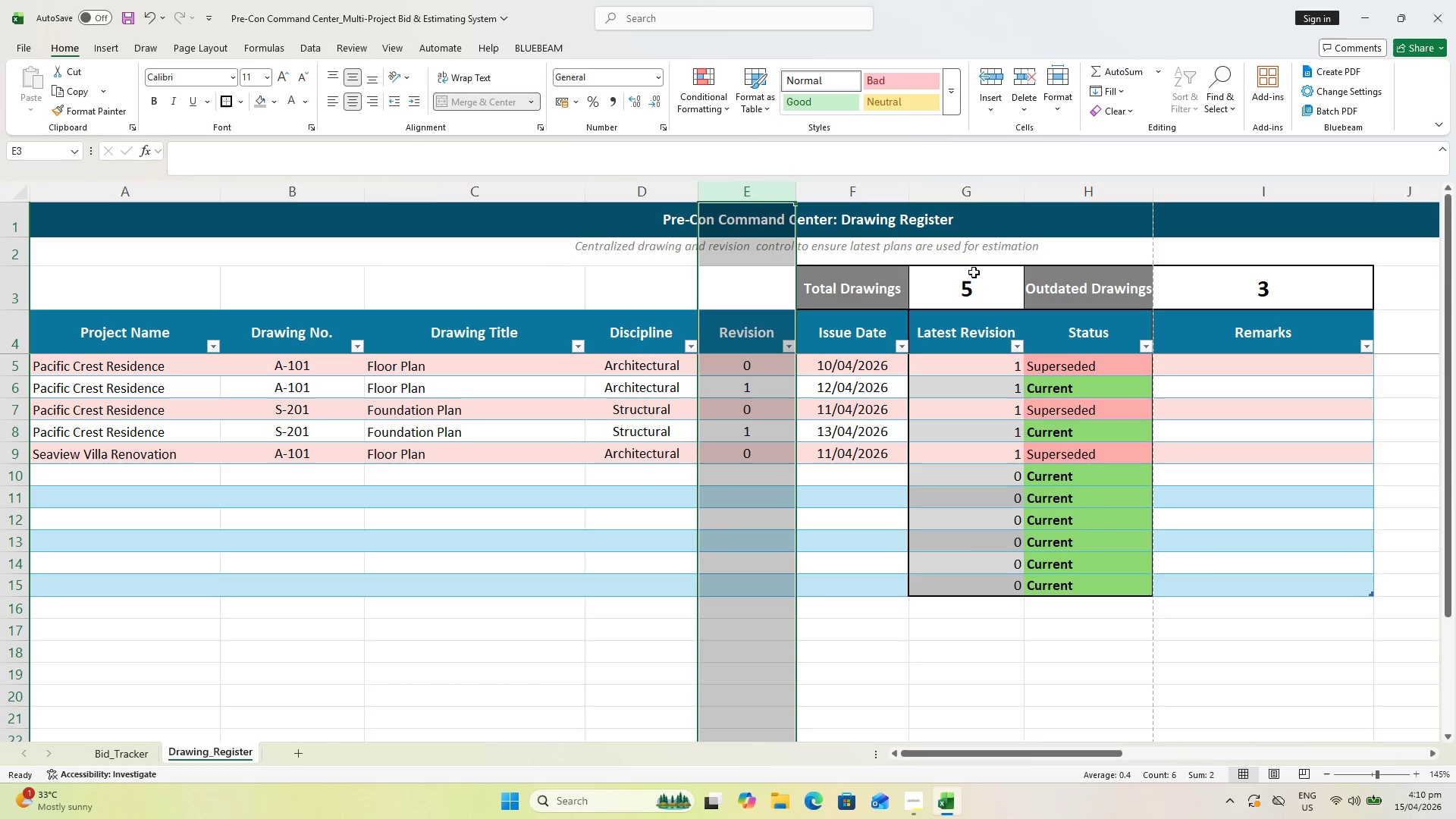 
left_click([965, 186])
 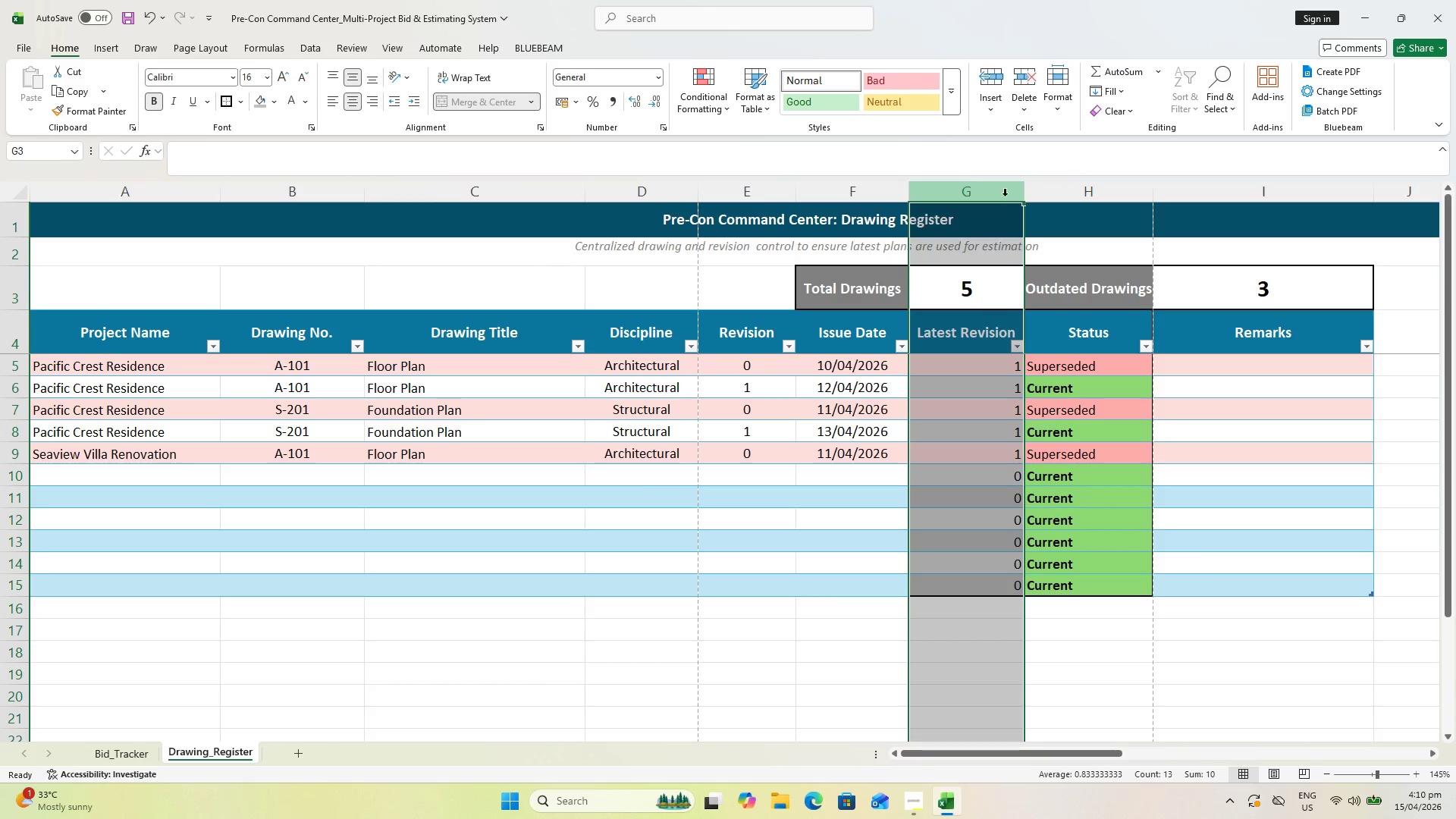 
hold_key(key=ControlLeft, duration=0.66)
 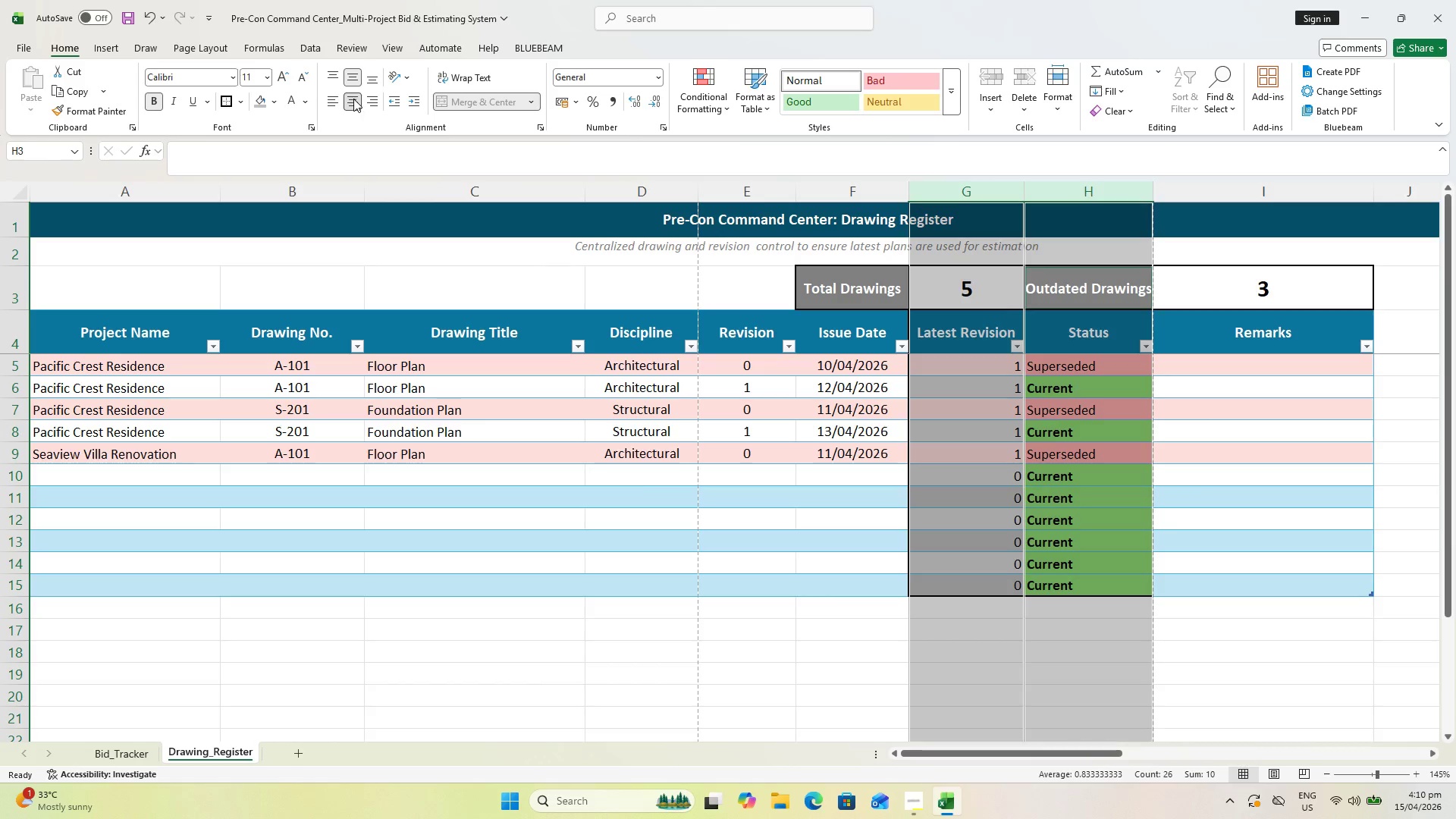 
double_click([353, 74])
 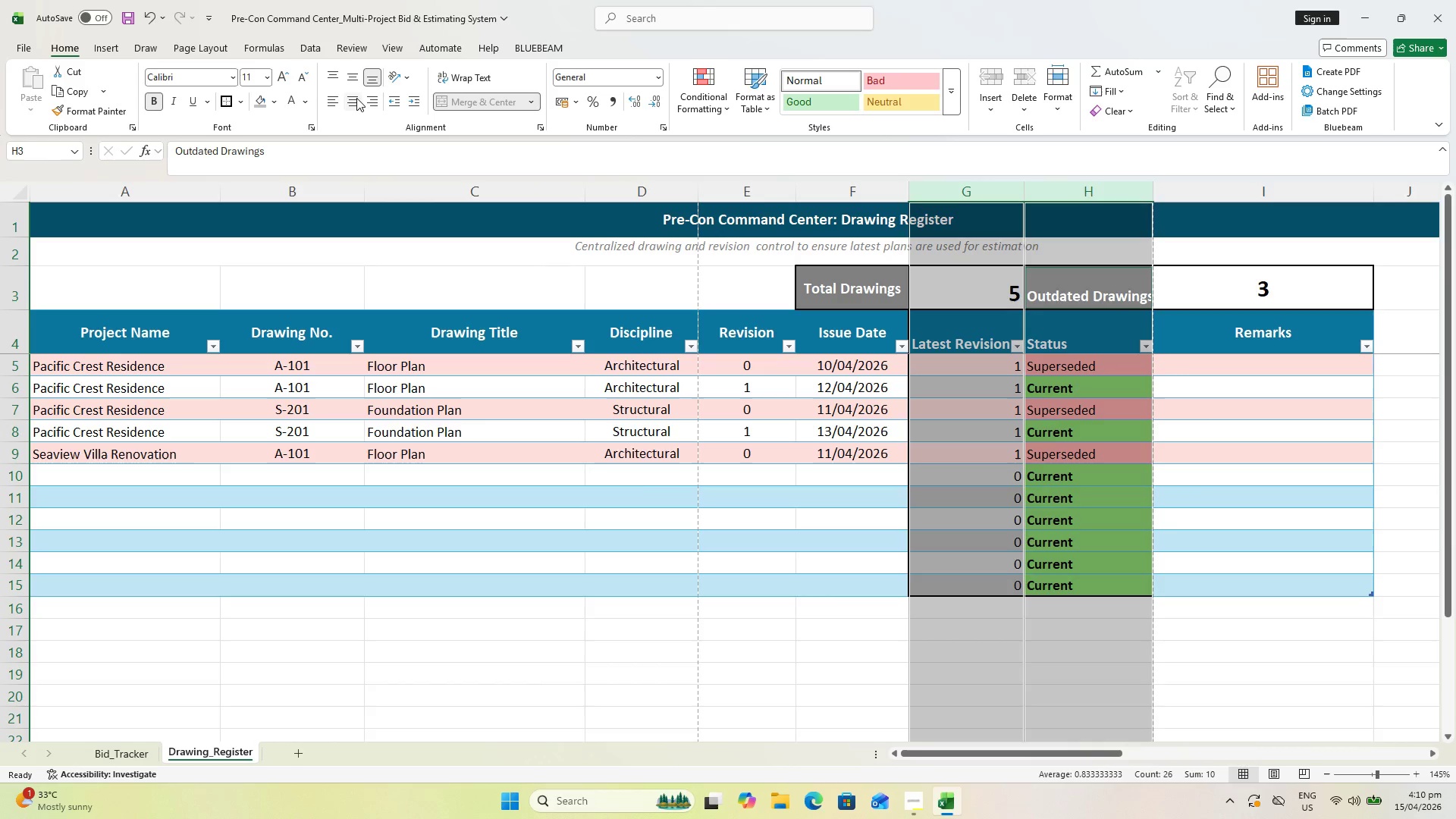 
left_click([356, 98])
 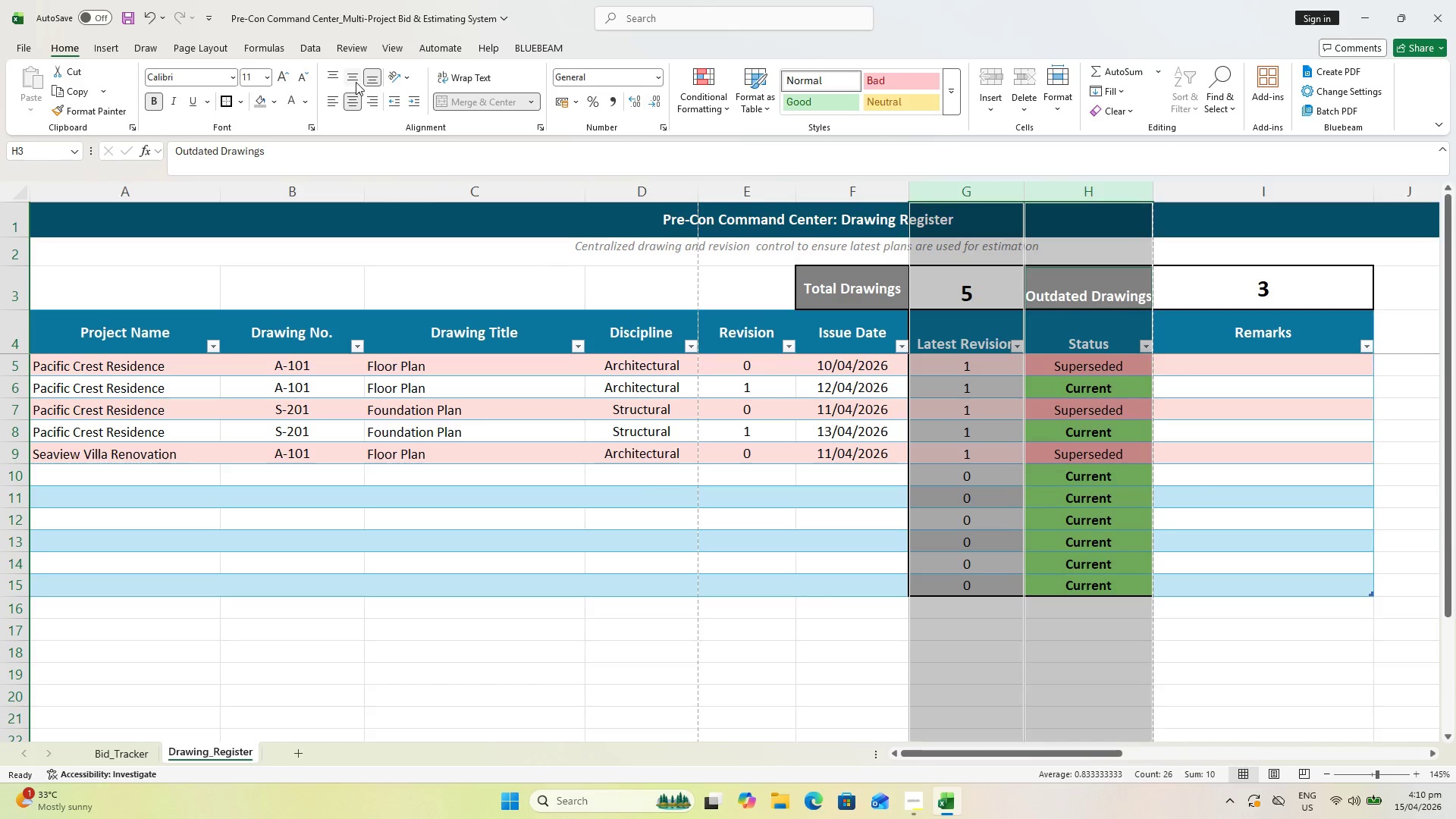 
left_click([356, 82])
 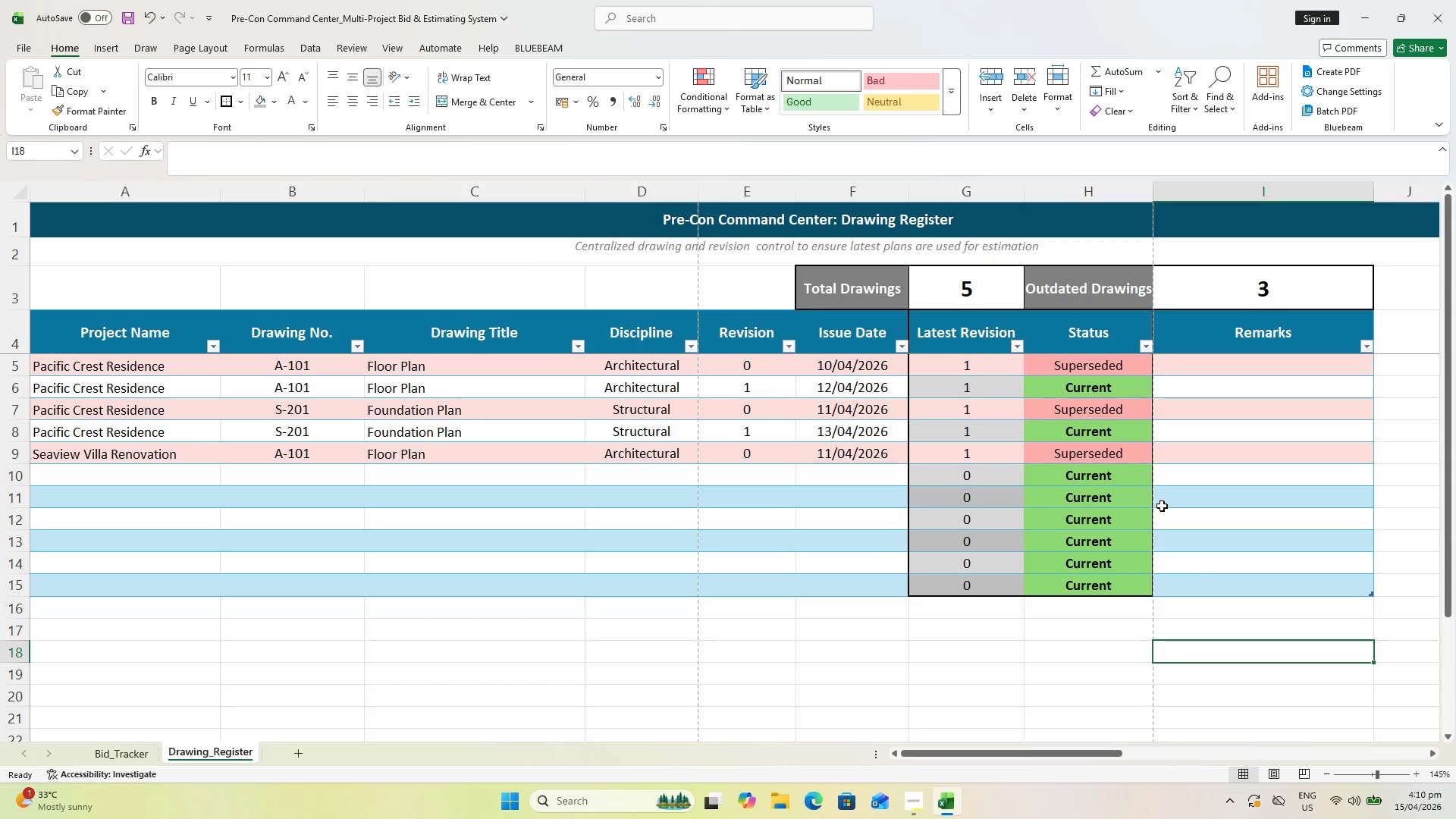 
key(Control+S)
 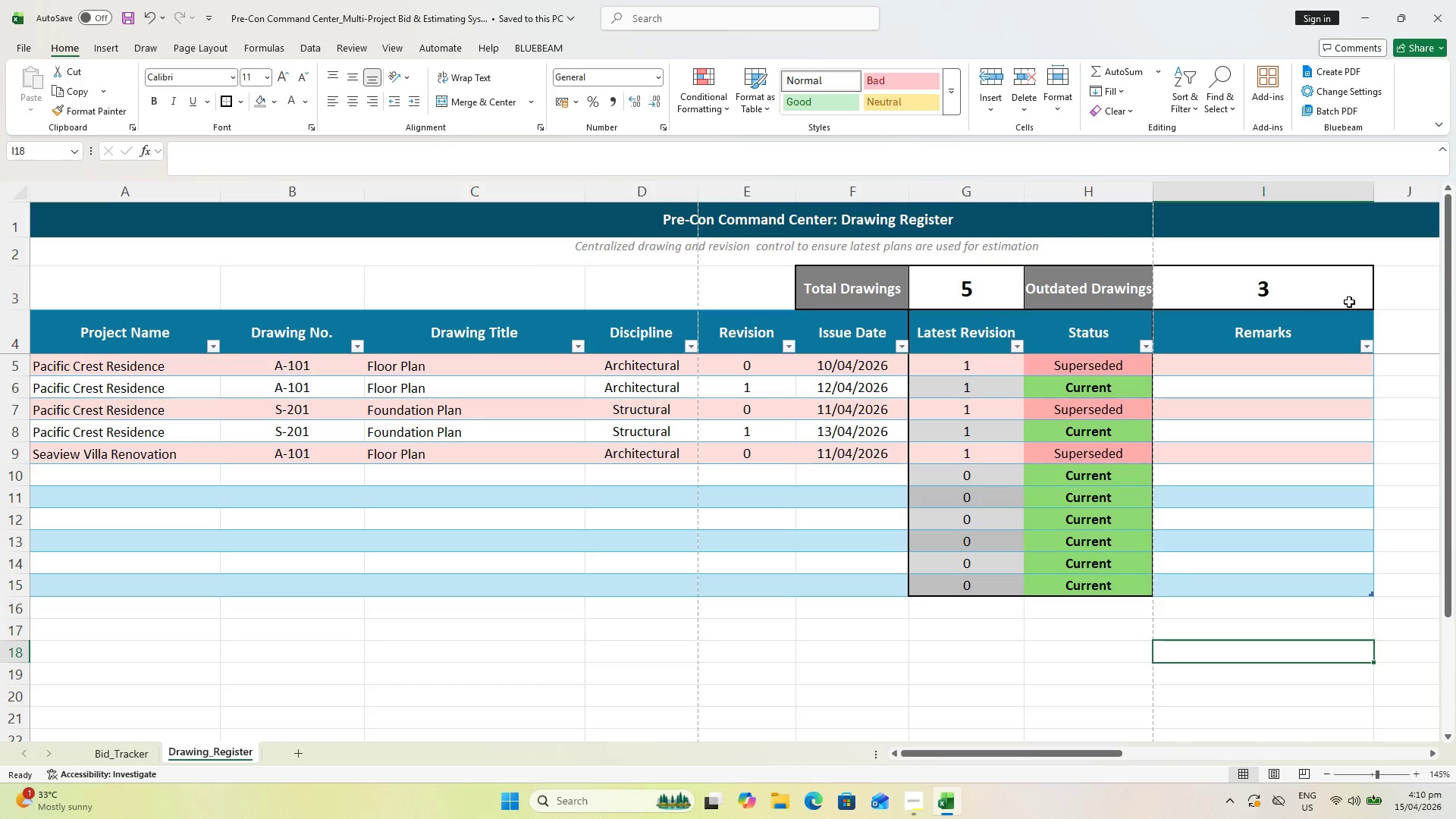 
left_click([1105, 719])
 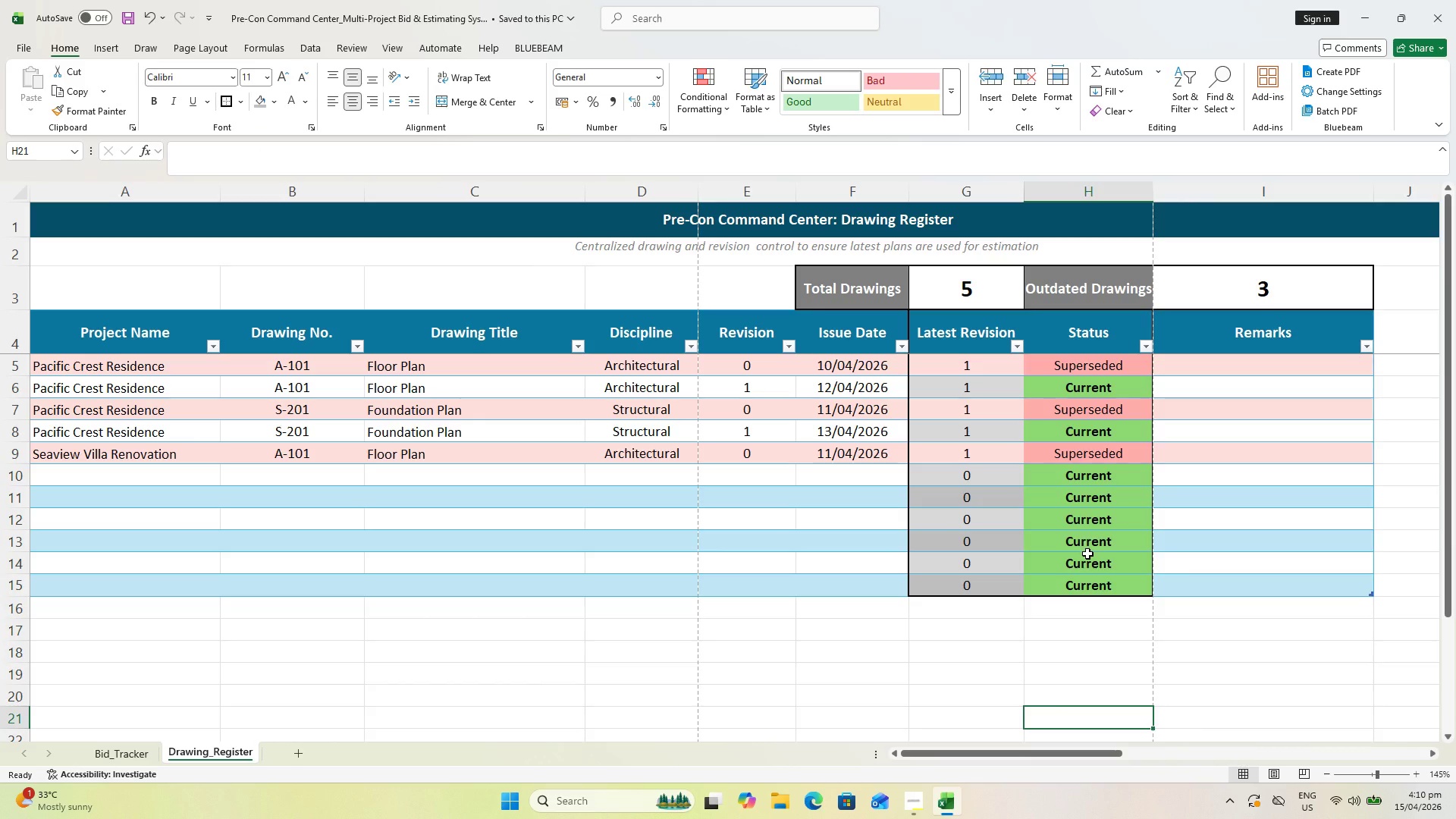 
key(Control+ControlLeft)
 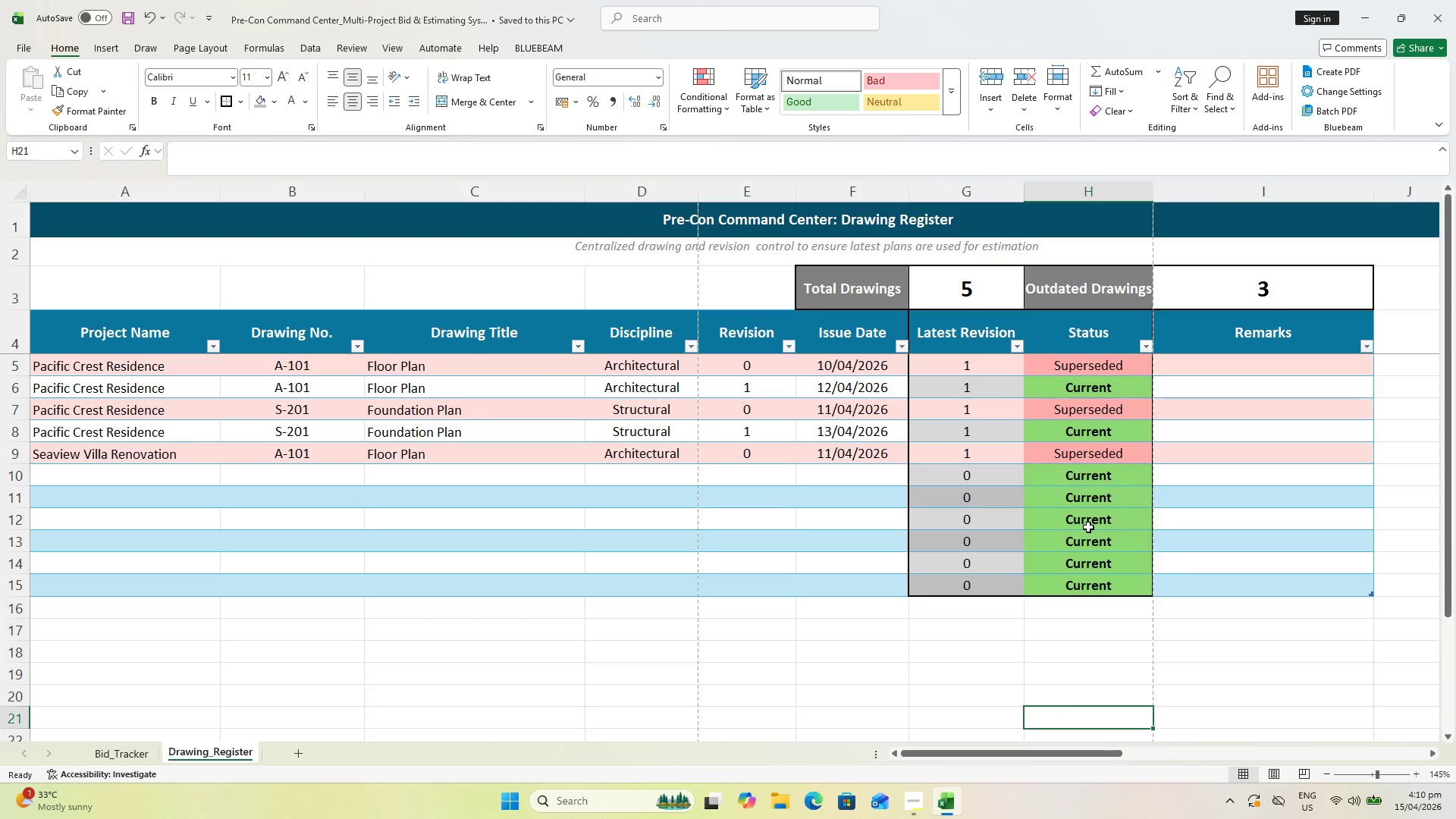 
key(Control+S)
 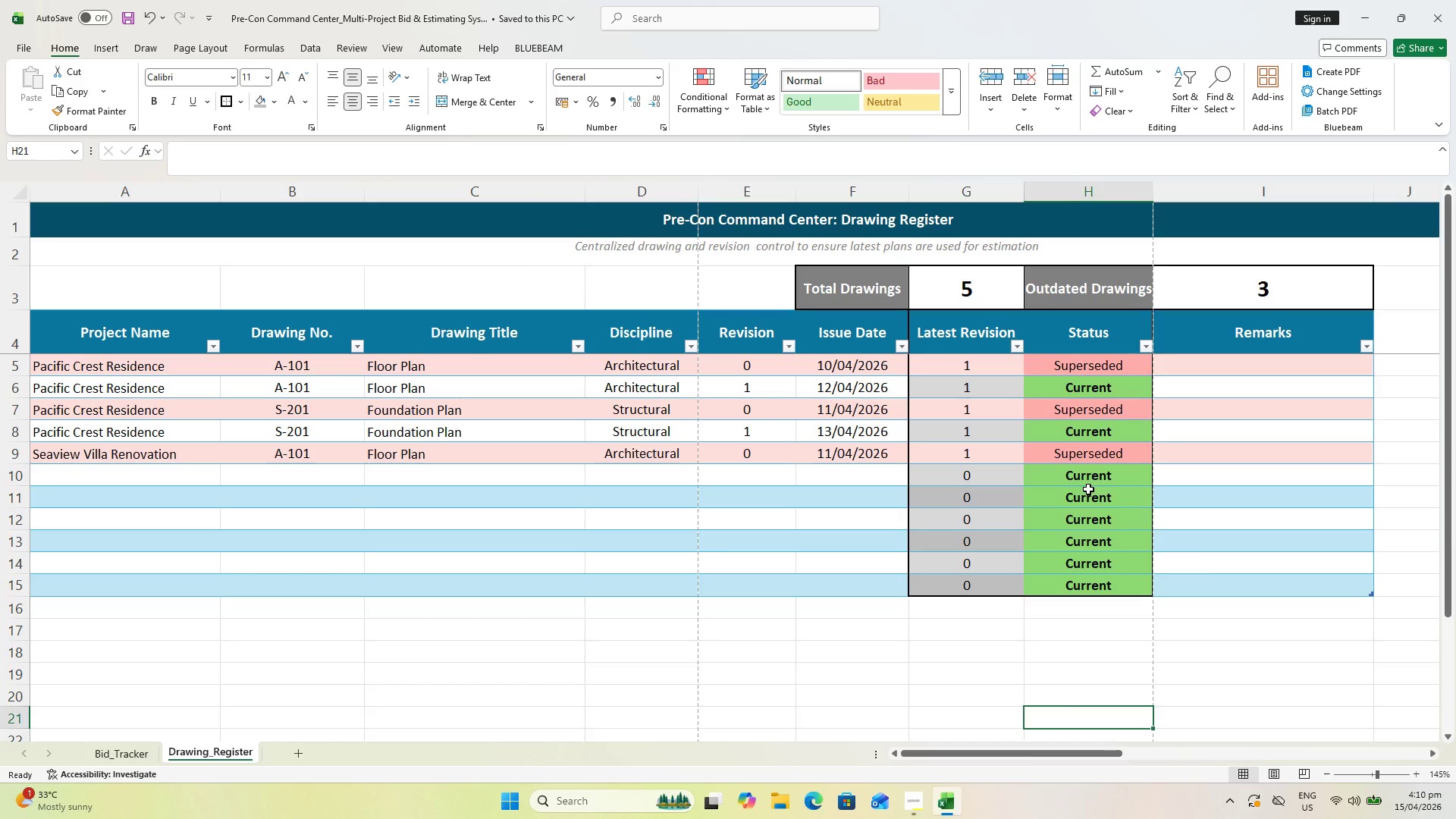 
left_click([1124, 670])
 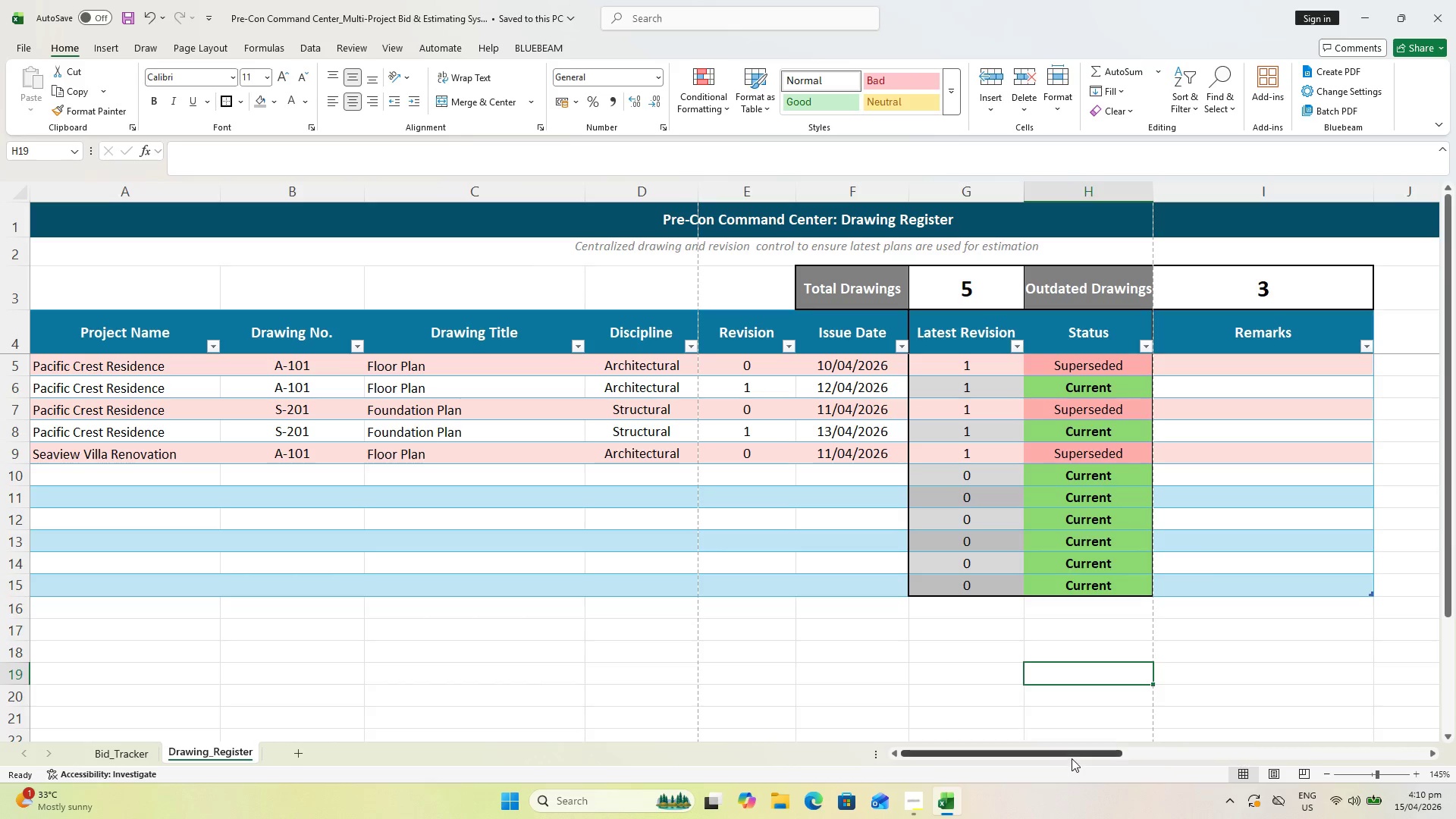 
left_click_drag(start_coordinate=[1072, 755], to_coordinate=[1065, 757])
 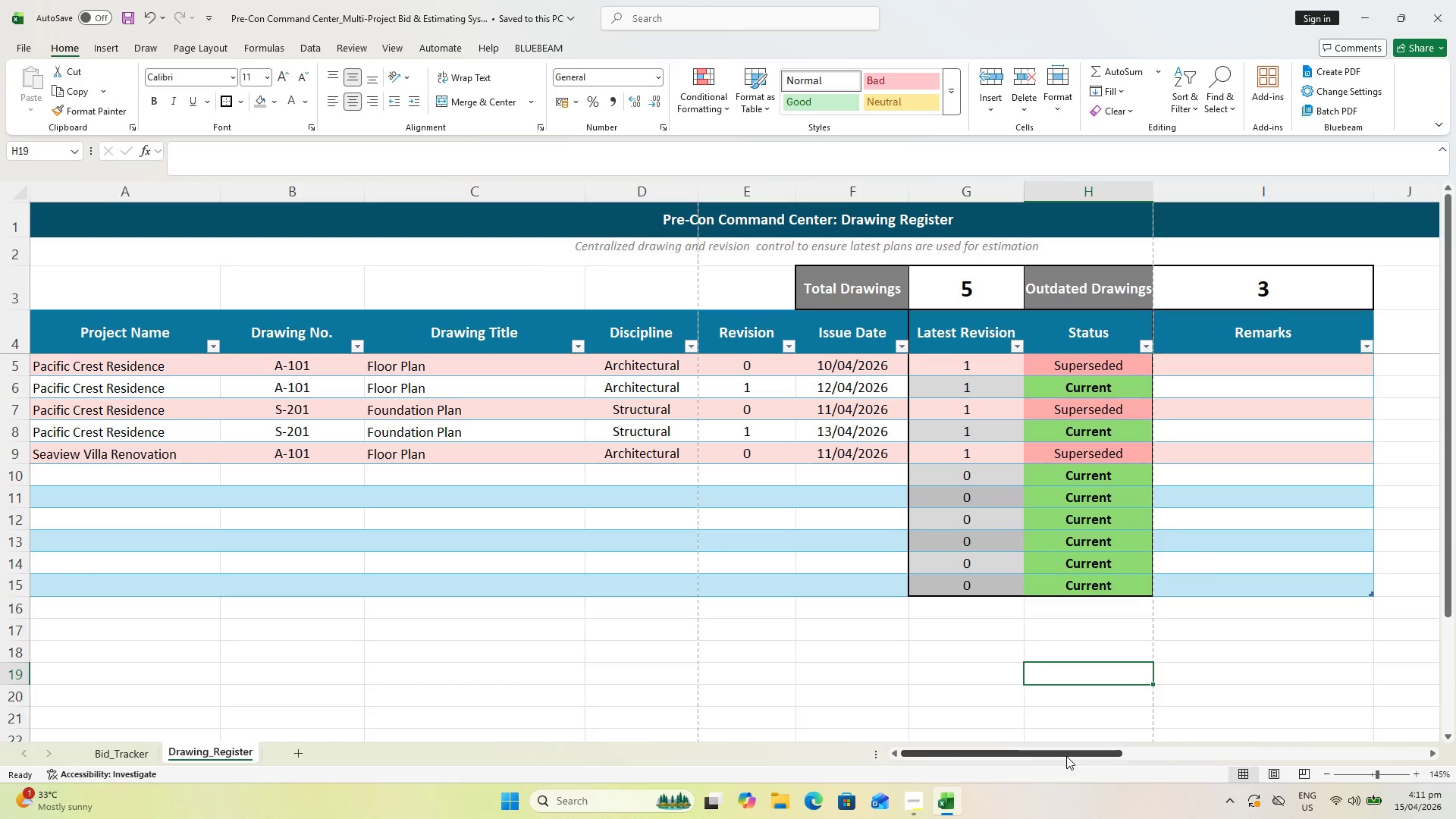 
wait(13.89)
 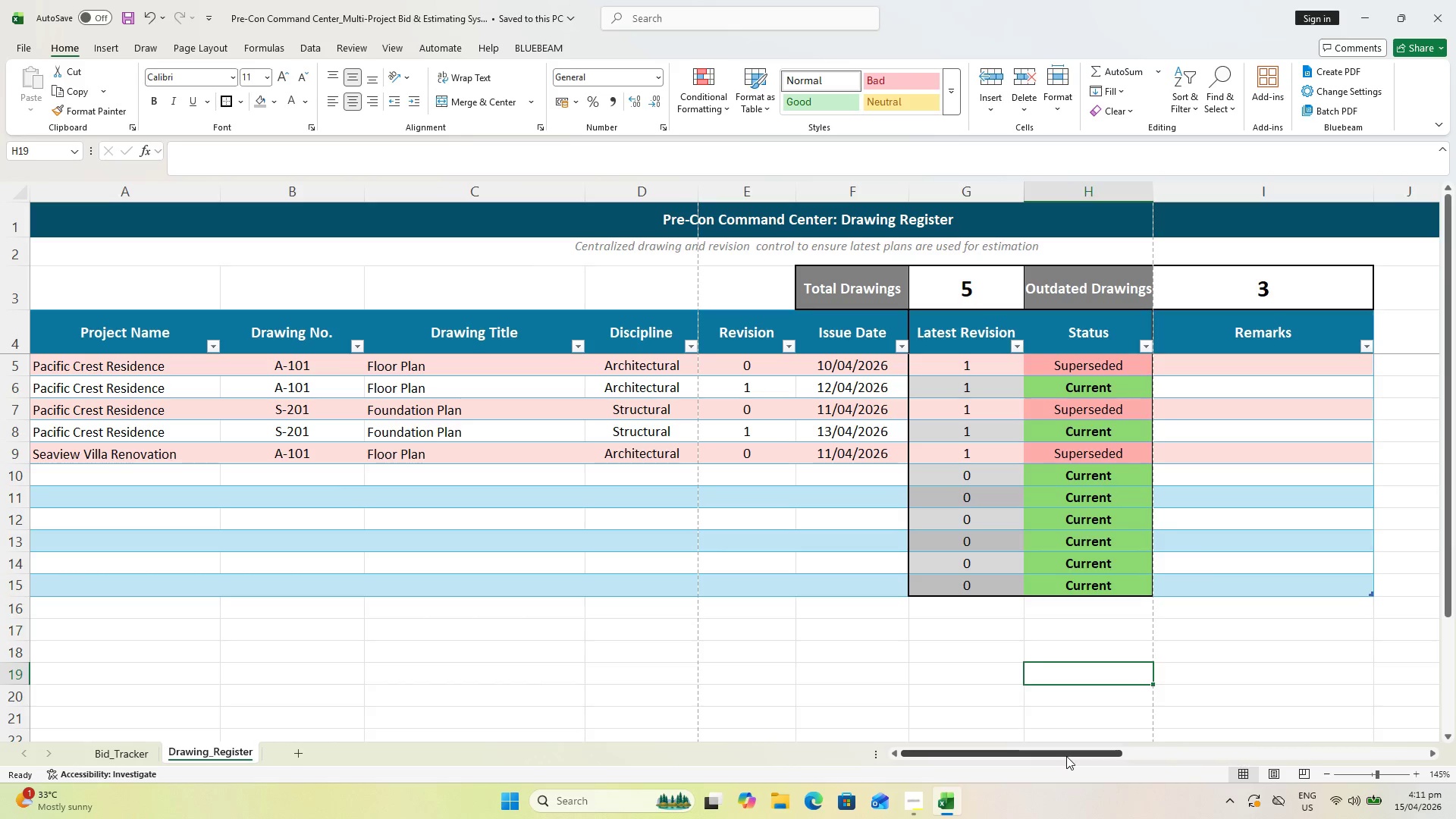 
left_click_drag(start_coordinate=[1034, 755], to_coordinate=[1014, 761])
 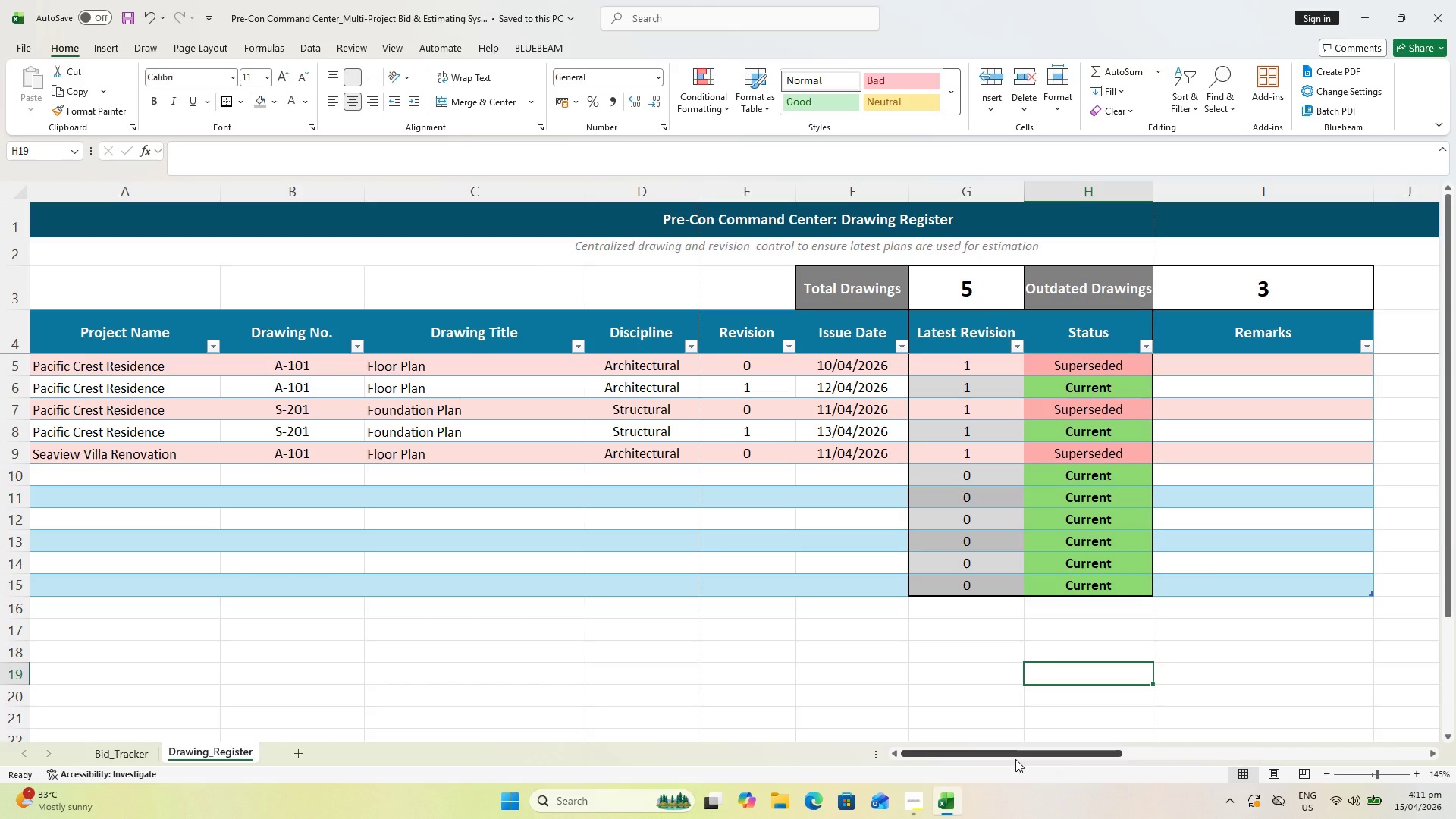 
wait(33.67)
 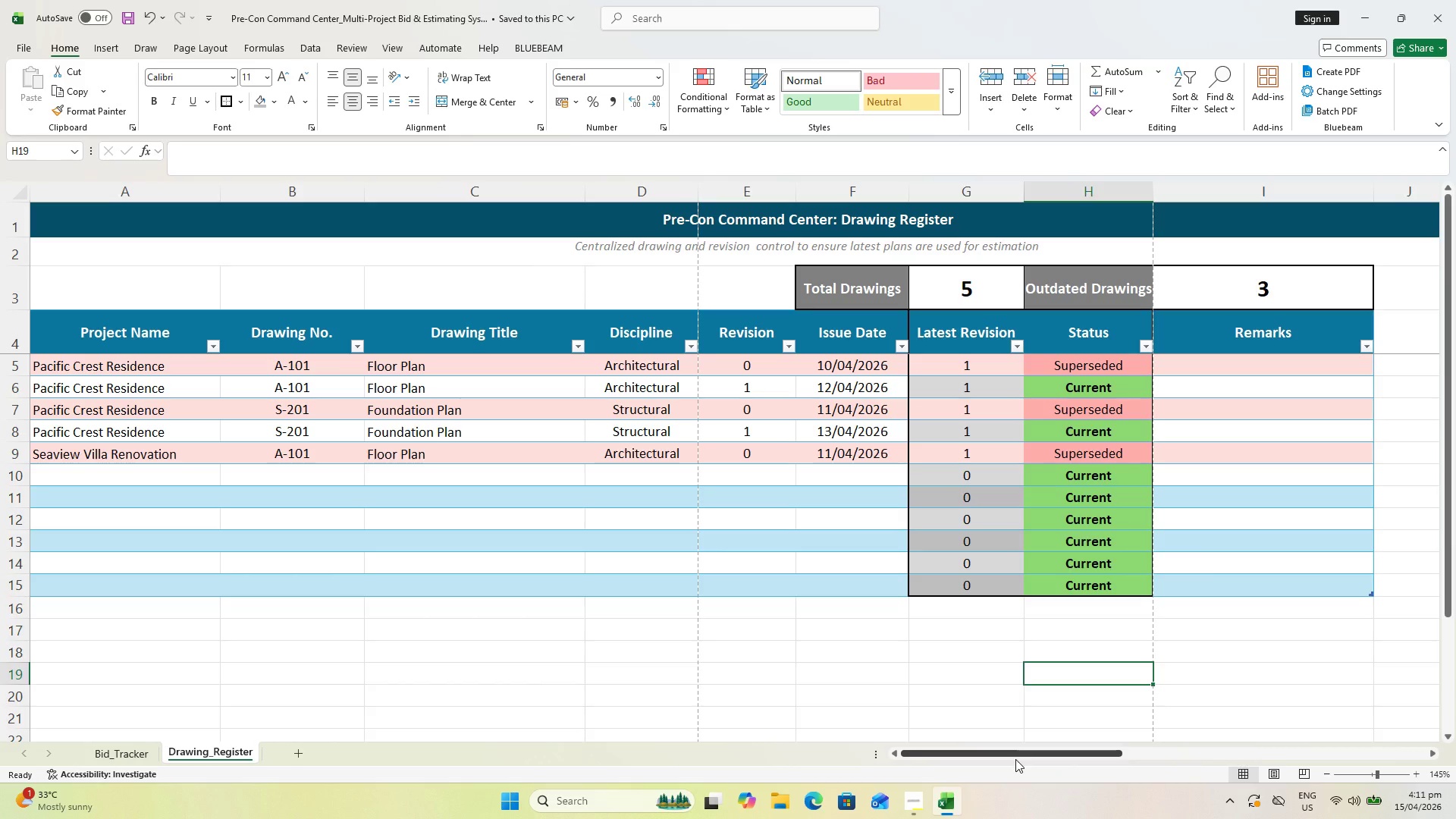 
key(Control+ControlLeft)
 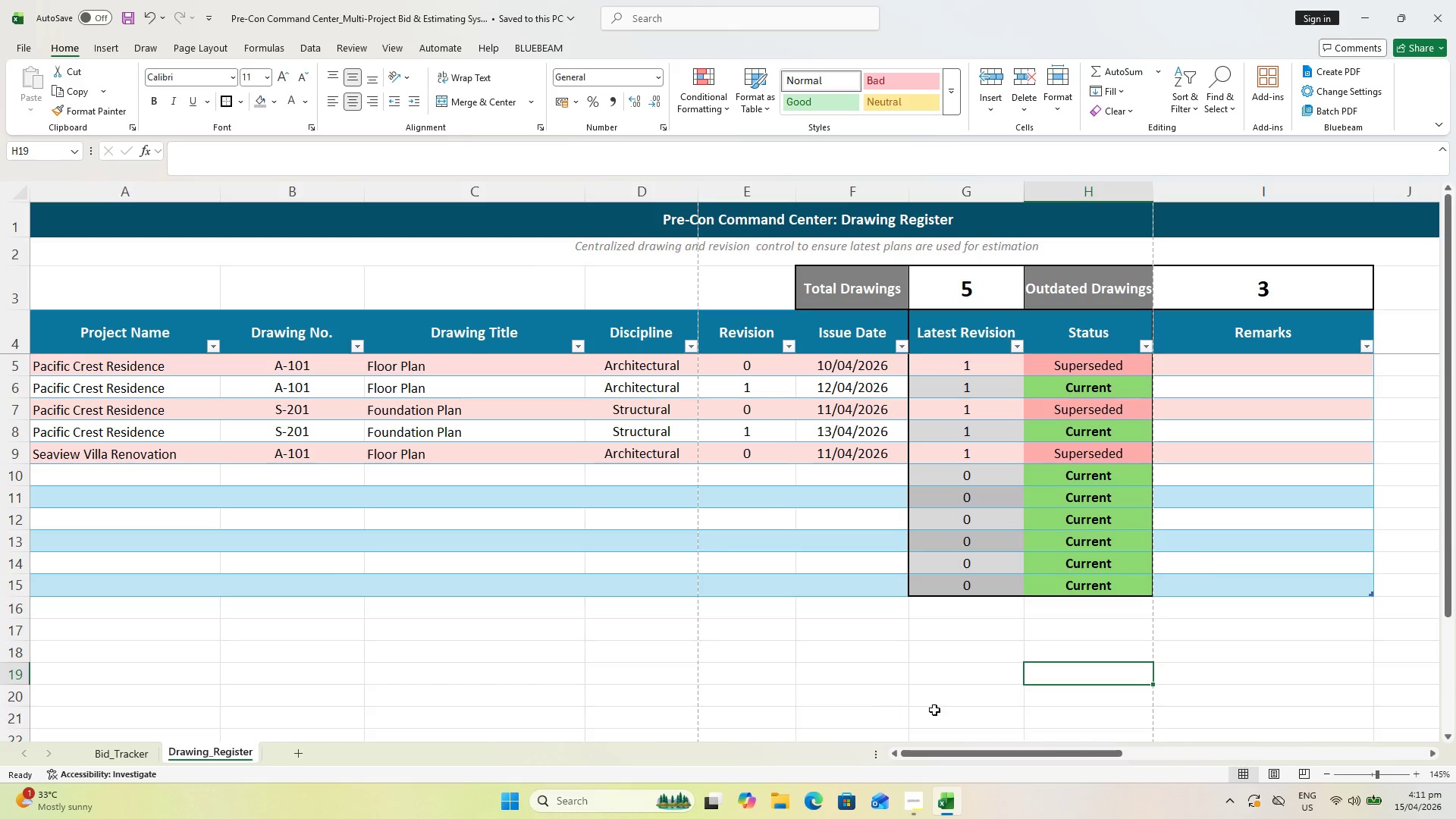 
left_click([745, 620])
 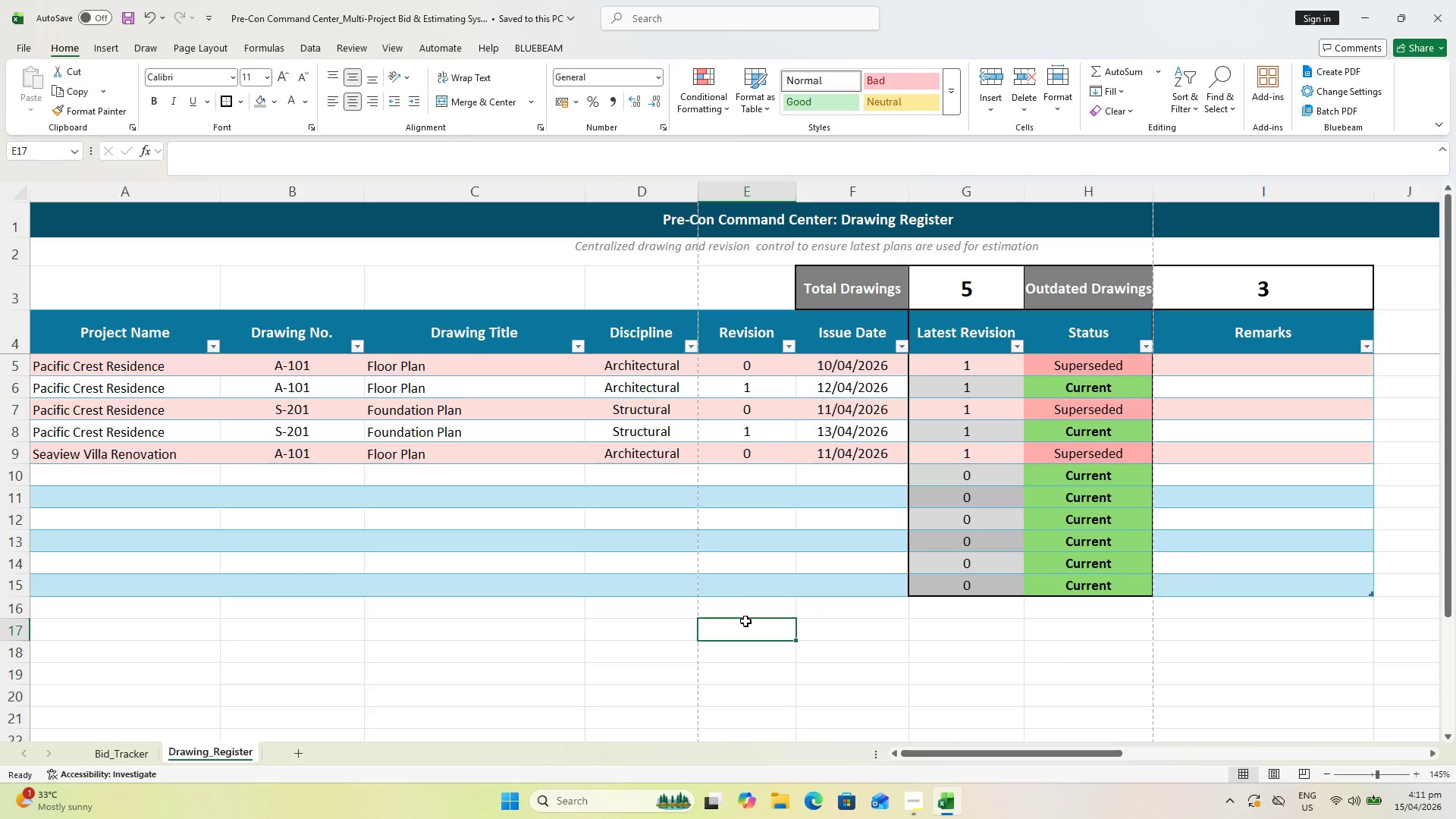 
key(Control+S)
 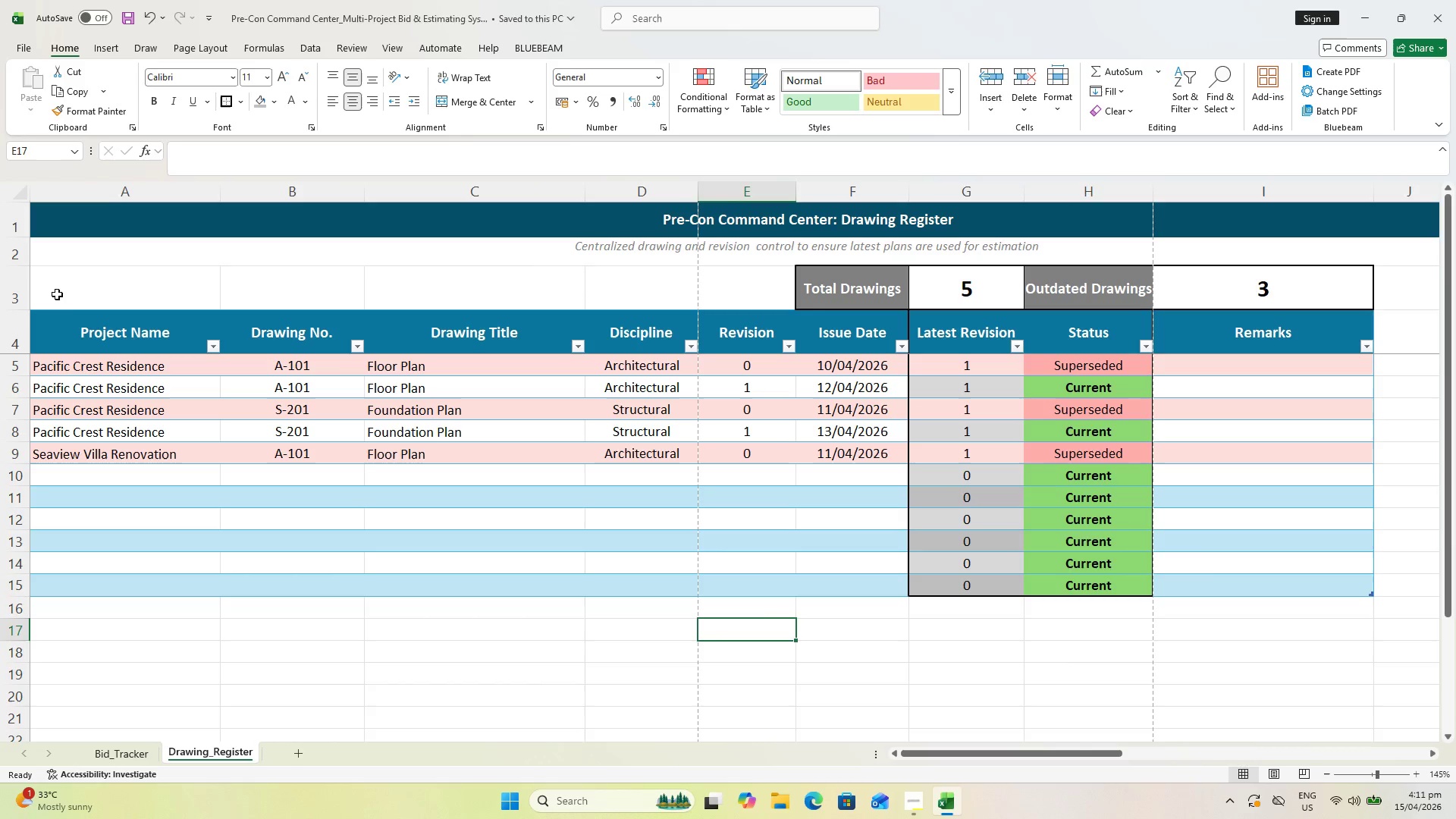 
left_click([91, 323])
 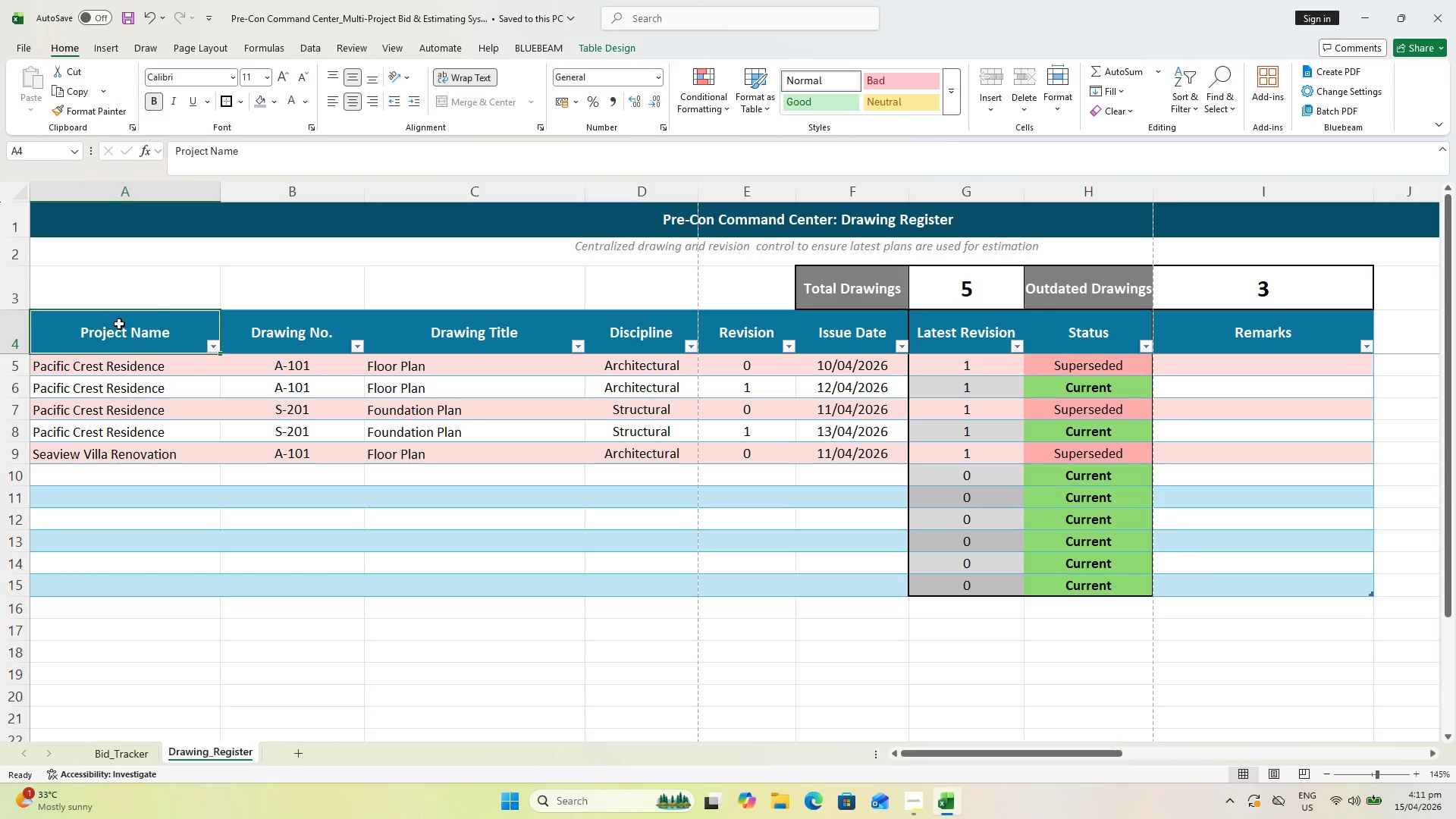 
scroll: coordinate [158, 311], scroll_direction: up, amount: 2.0
 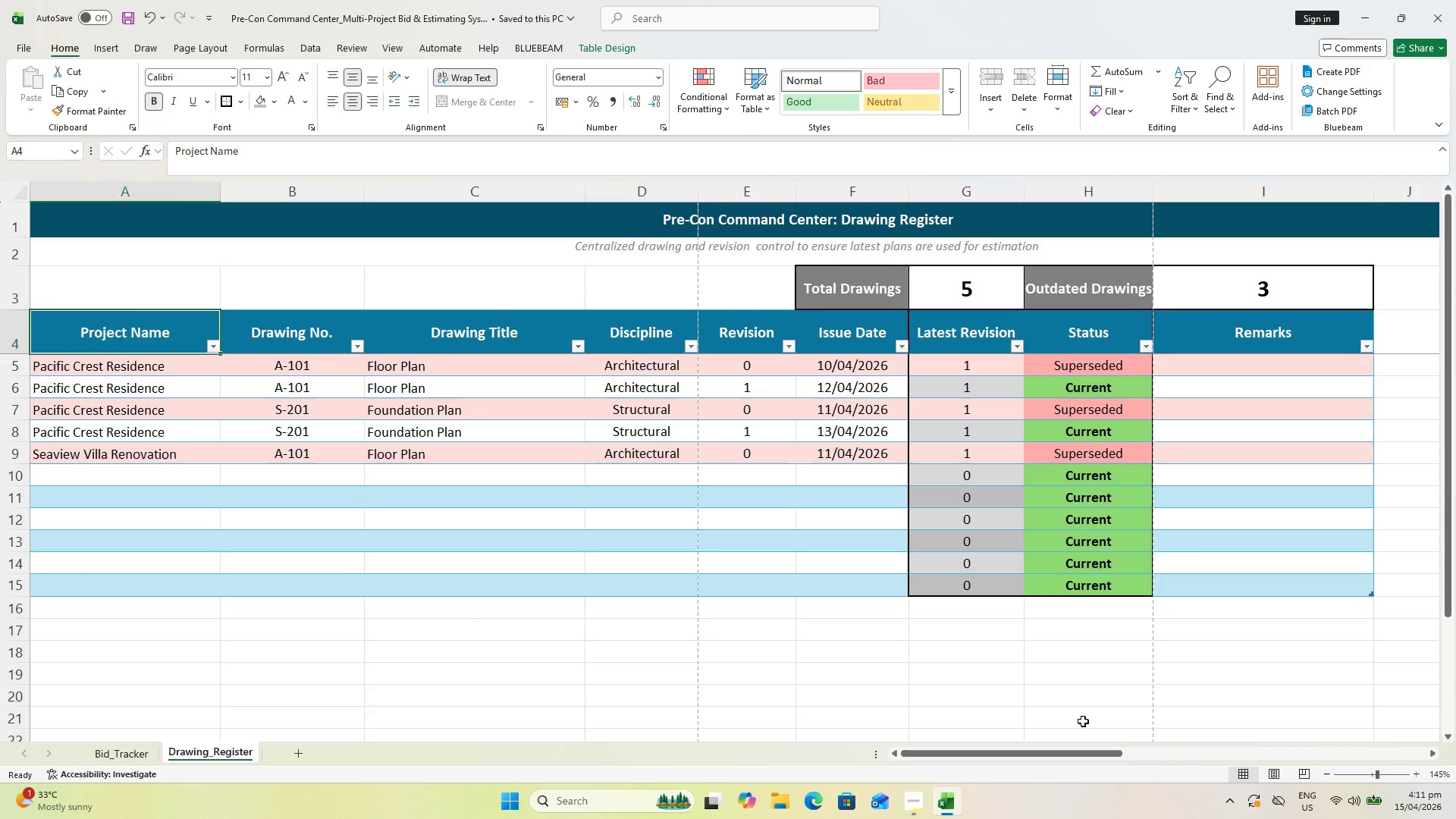 
left_click_drag(start_coordinate=[1079, 753], to_coordinate=[1100, 747])
 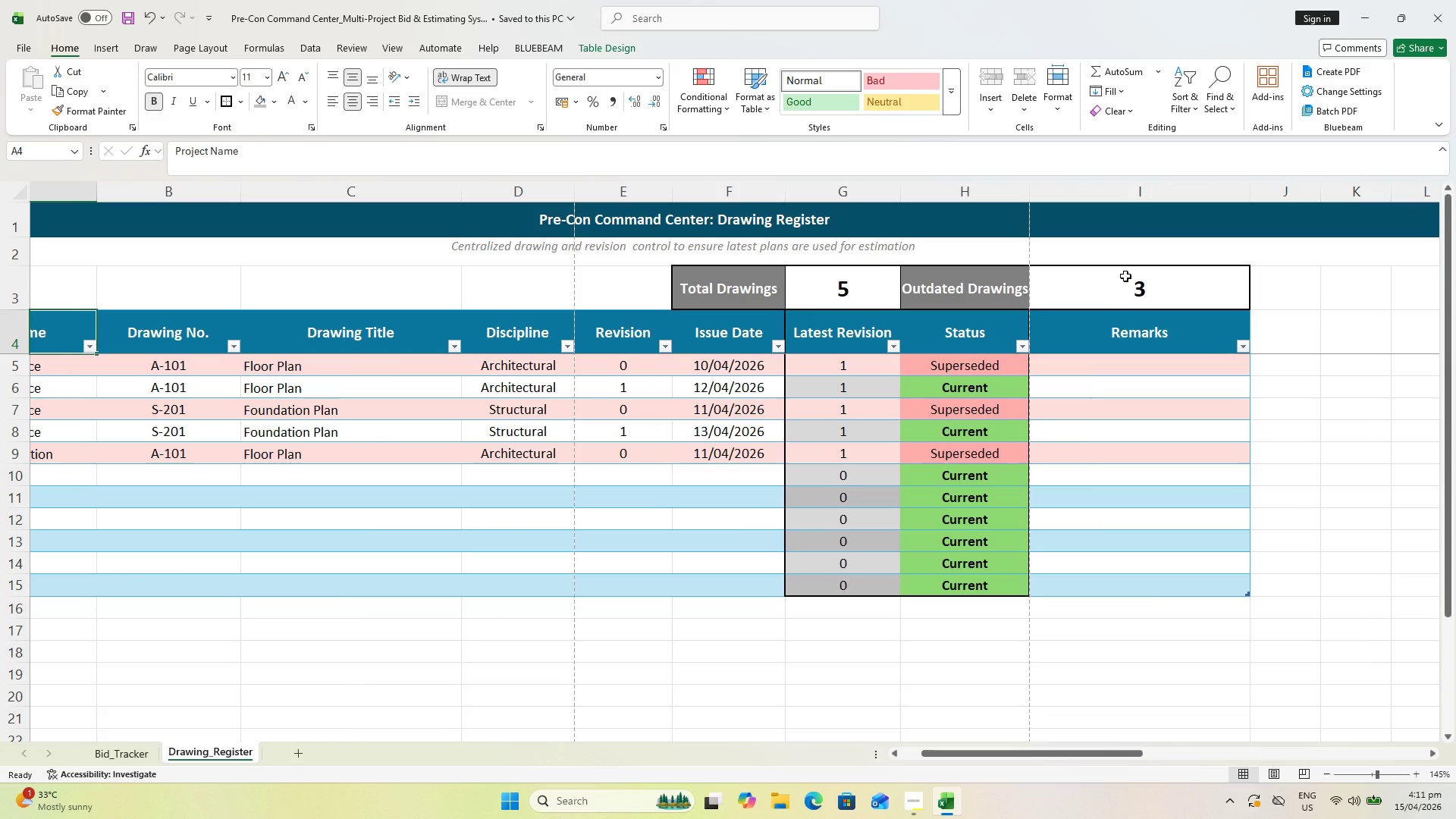 
hold_key(key=CapsLock, duration=0.45)
 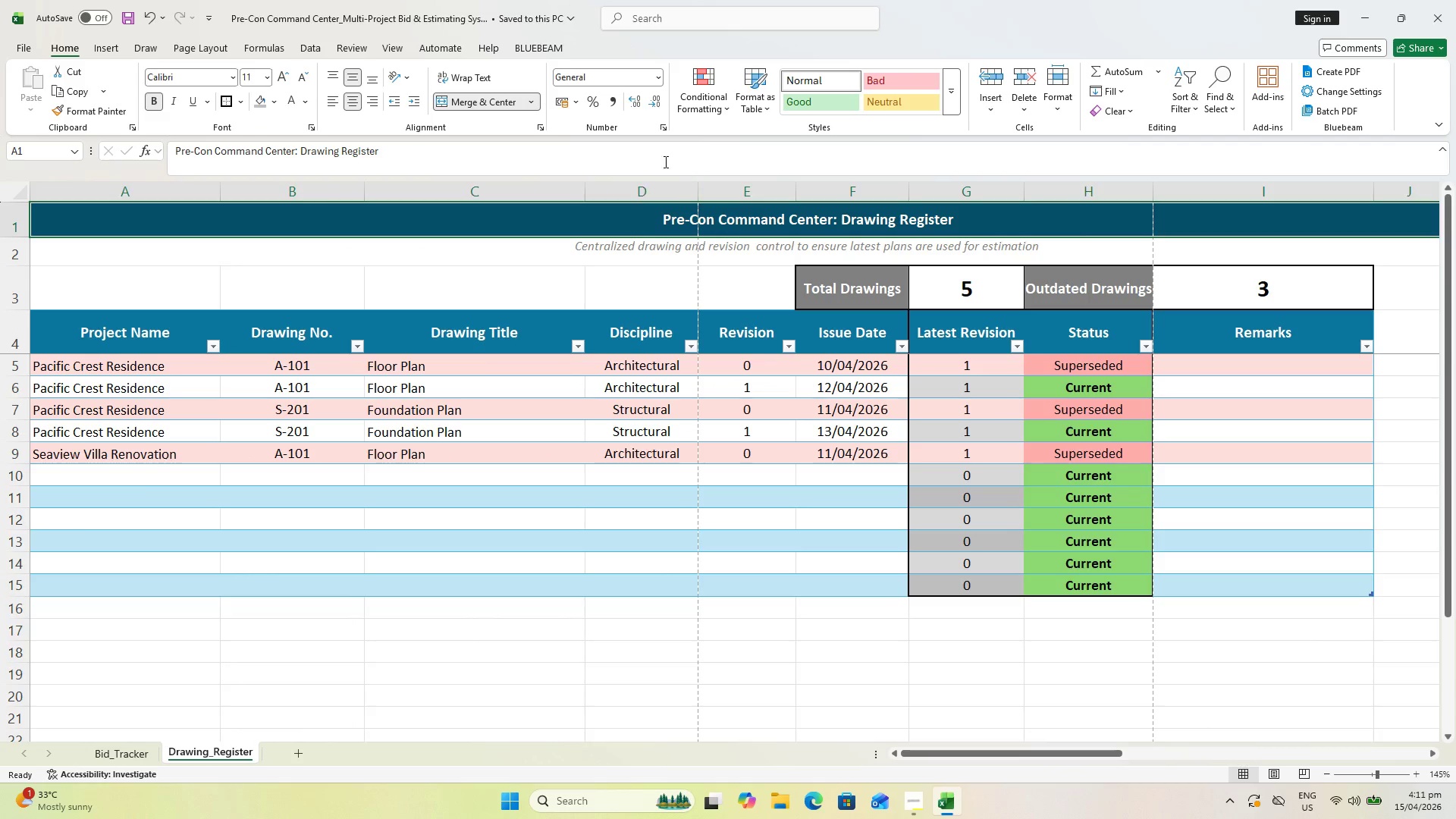 
left_click([479, 102])
 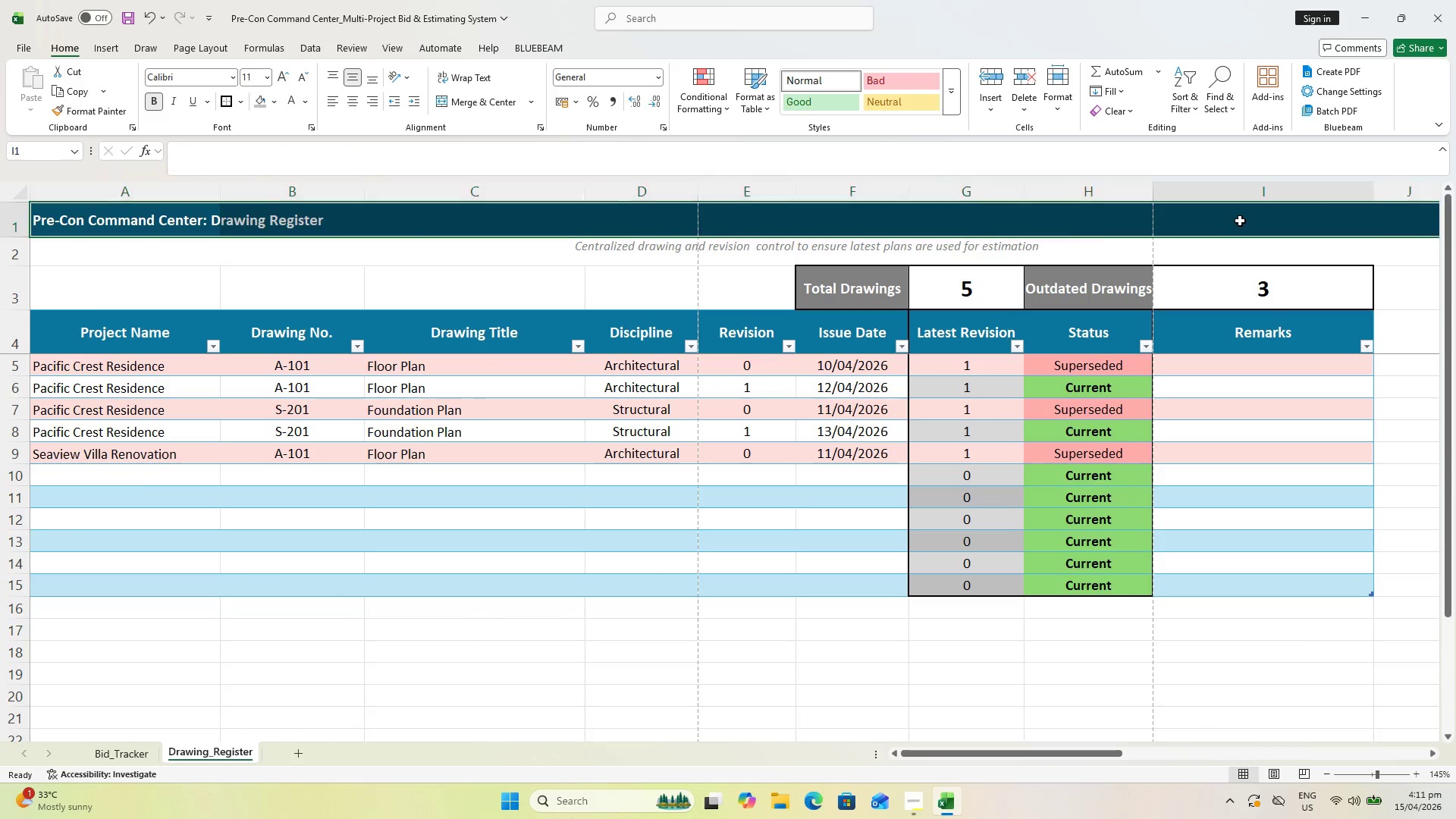 
hold_key(key=CapsLock, duration=0.77)